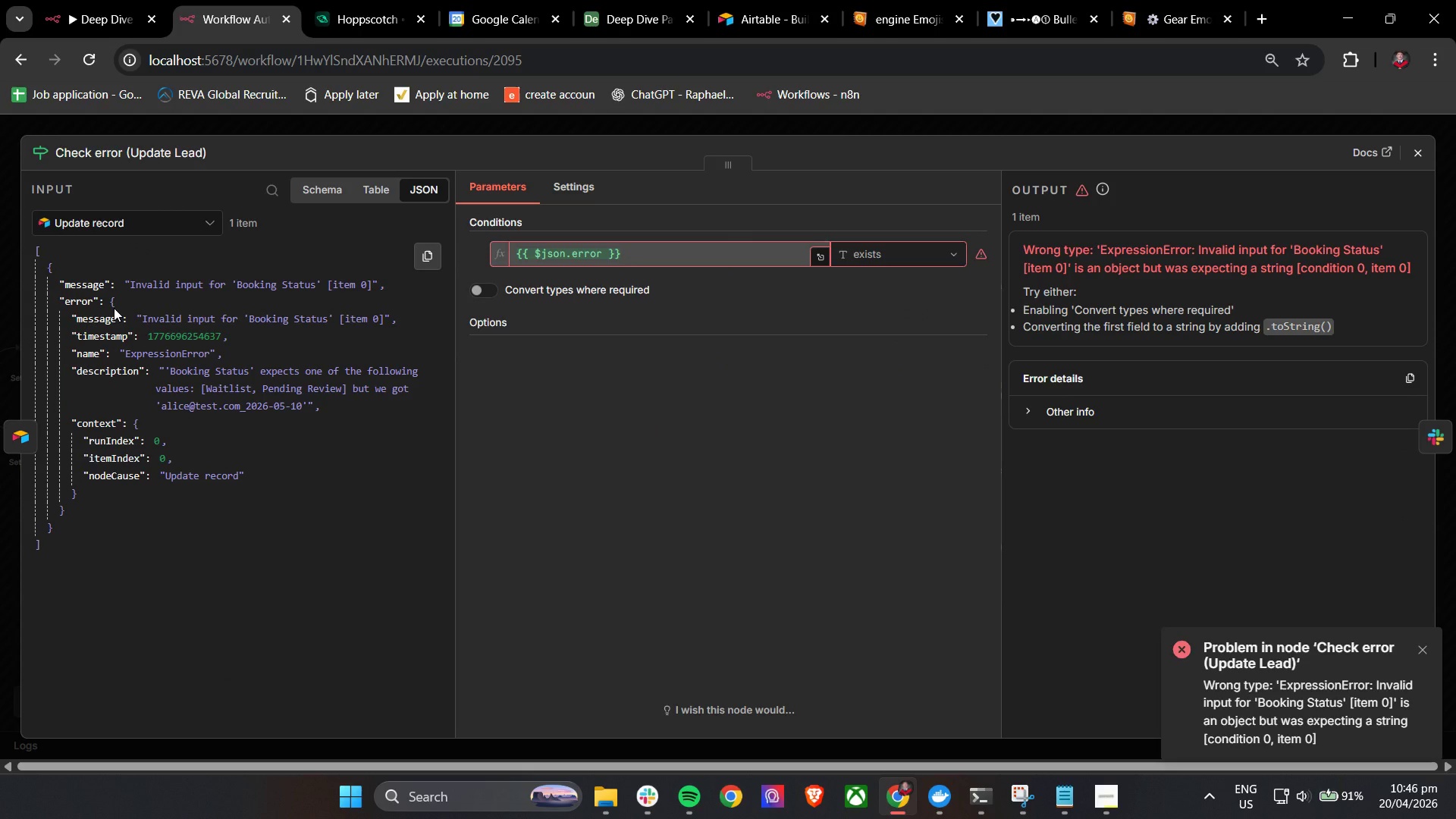 
left_click([482, 290])
 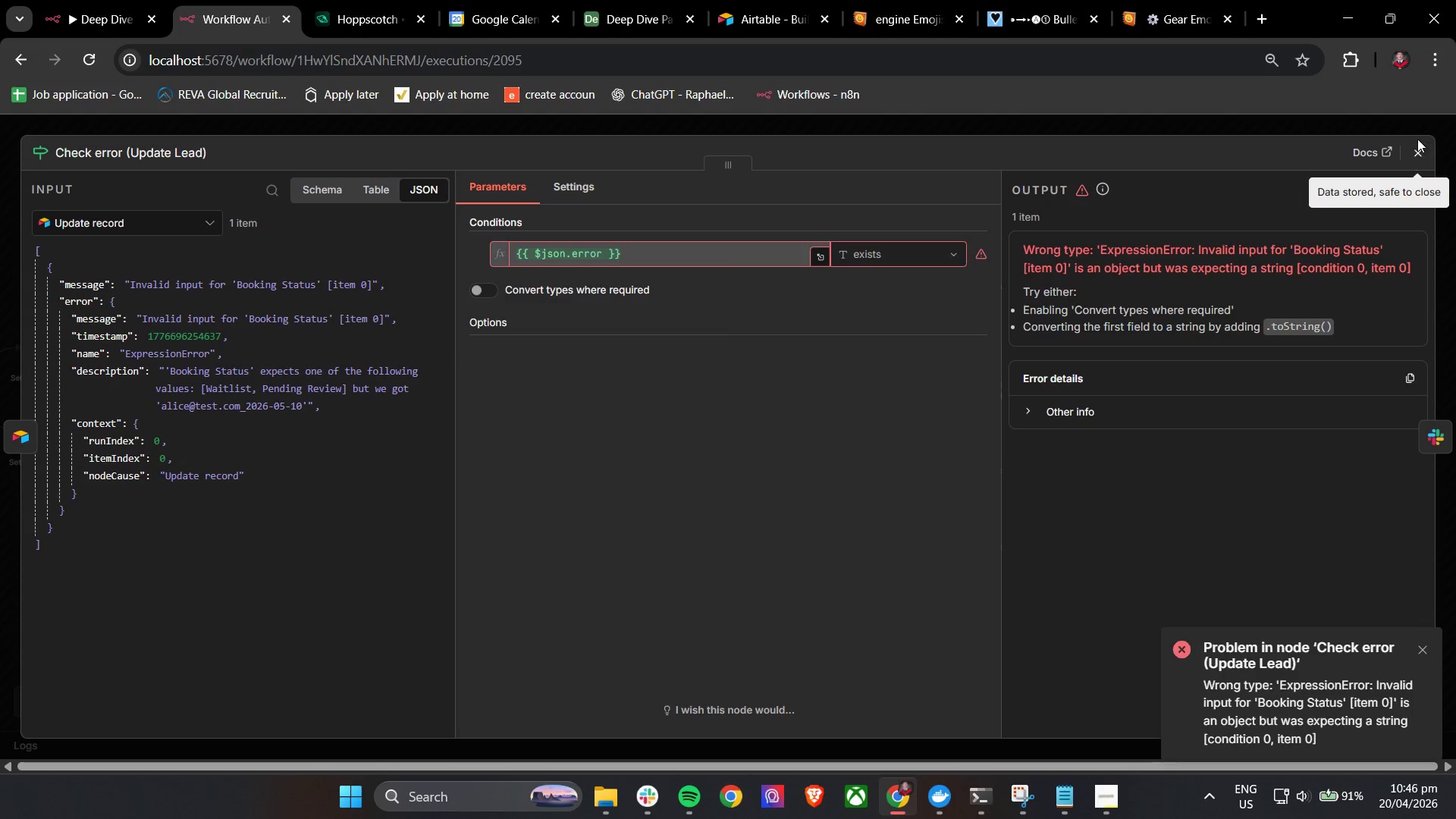 
left_click([1418, 146])
 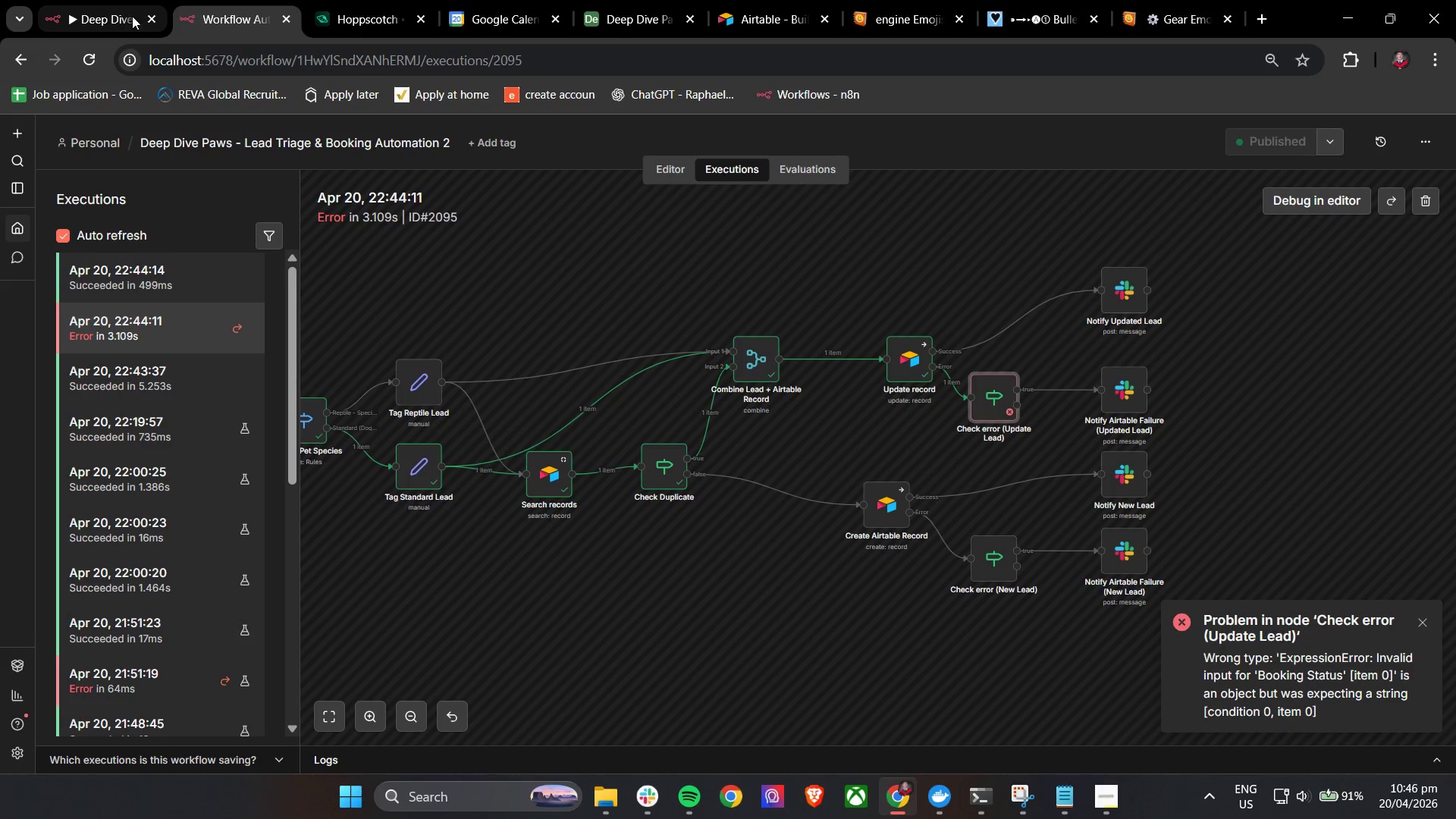 
left_click([671, 167])
 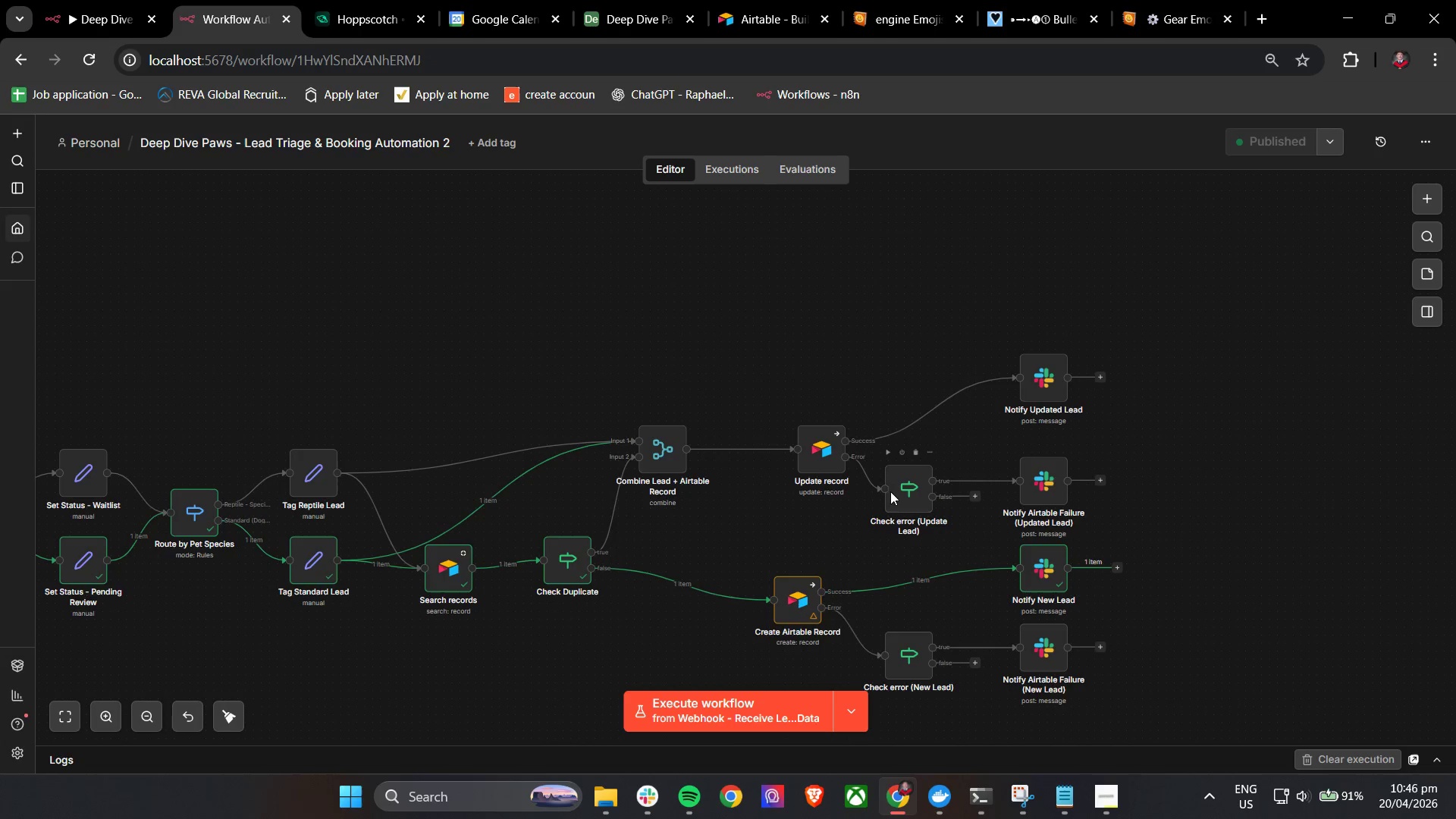 
double_click([901, 490])
 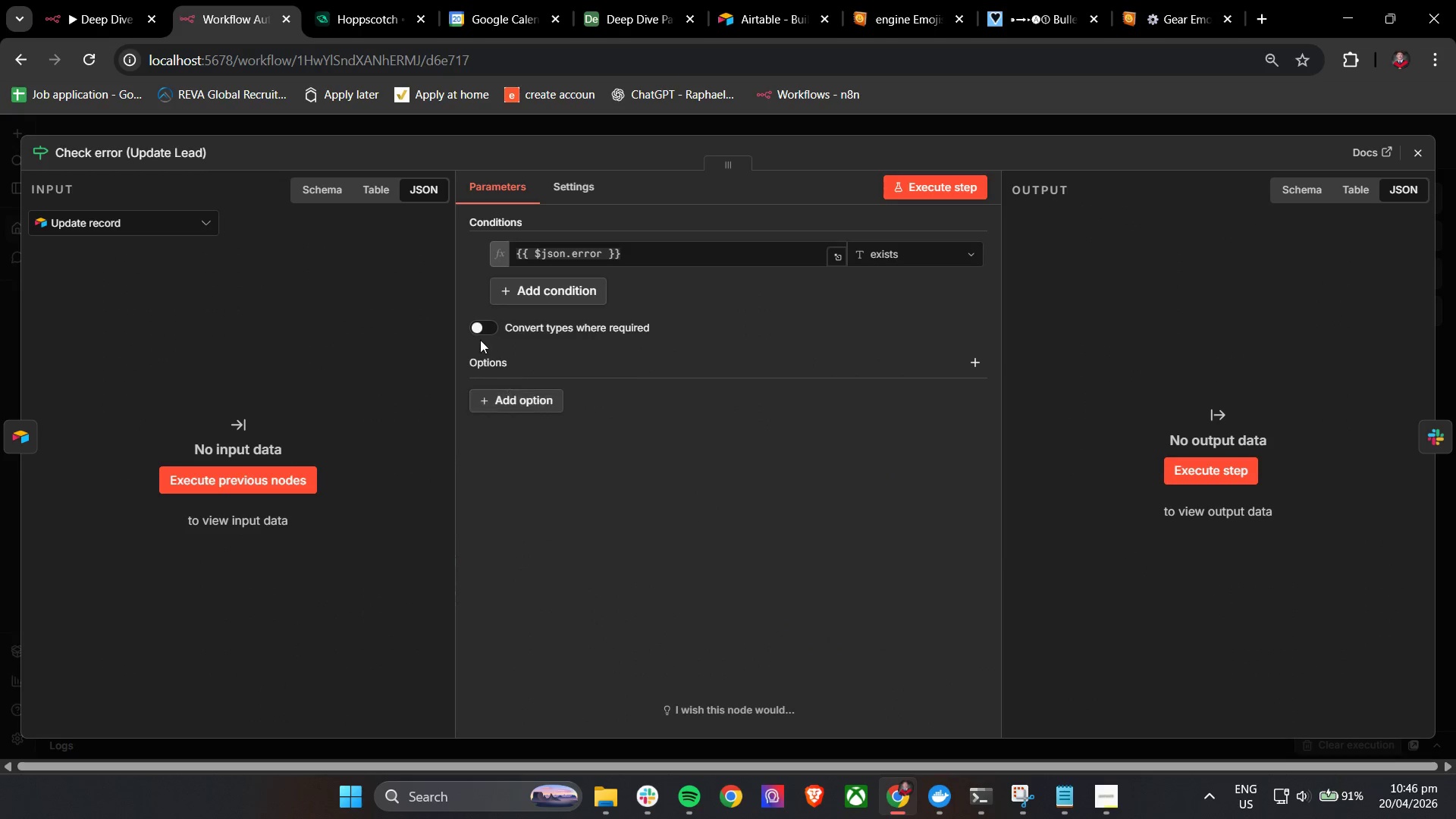 
left_click([476, 325])
 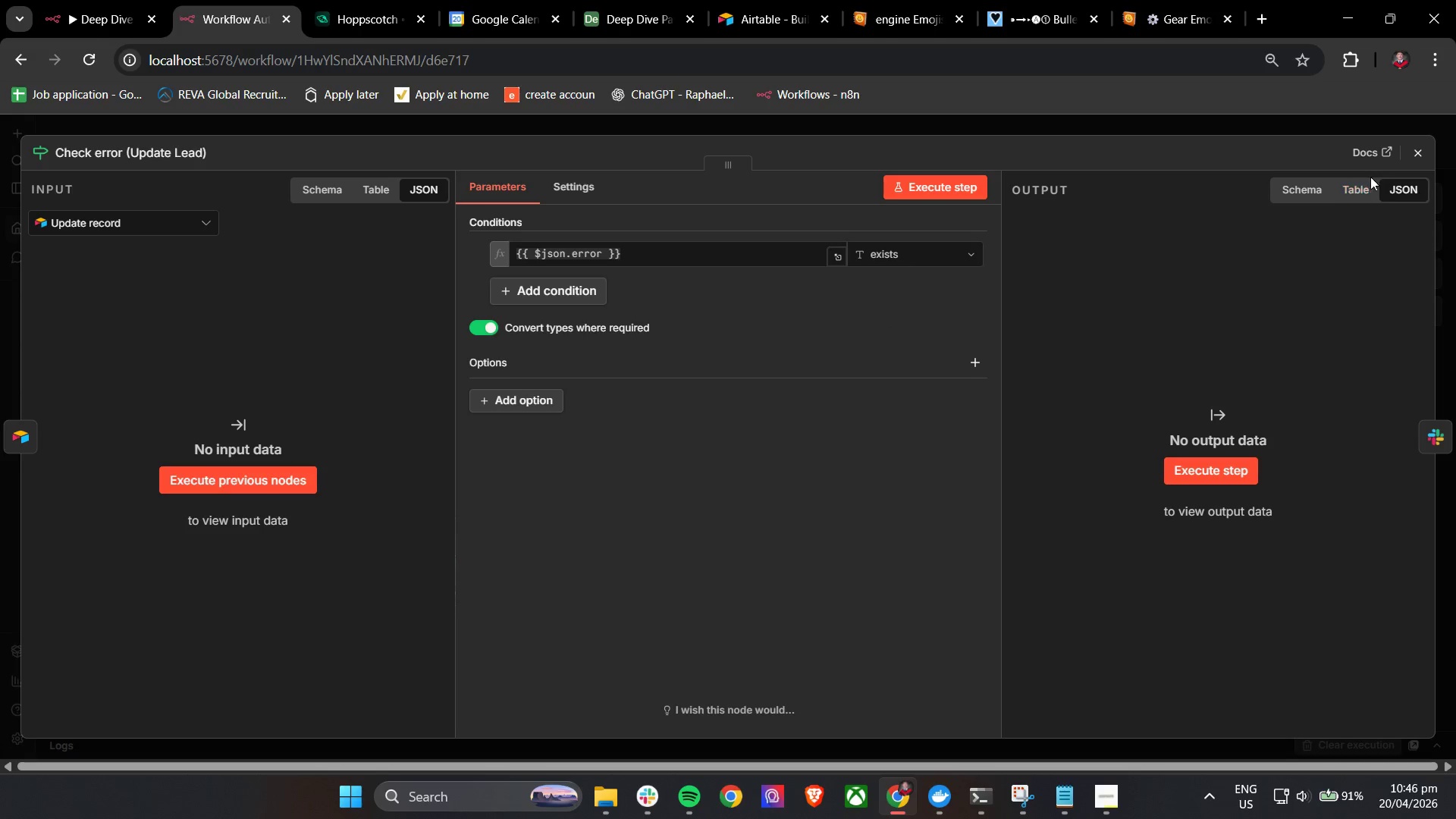 
left_click([1415, 152])
 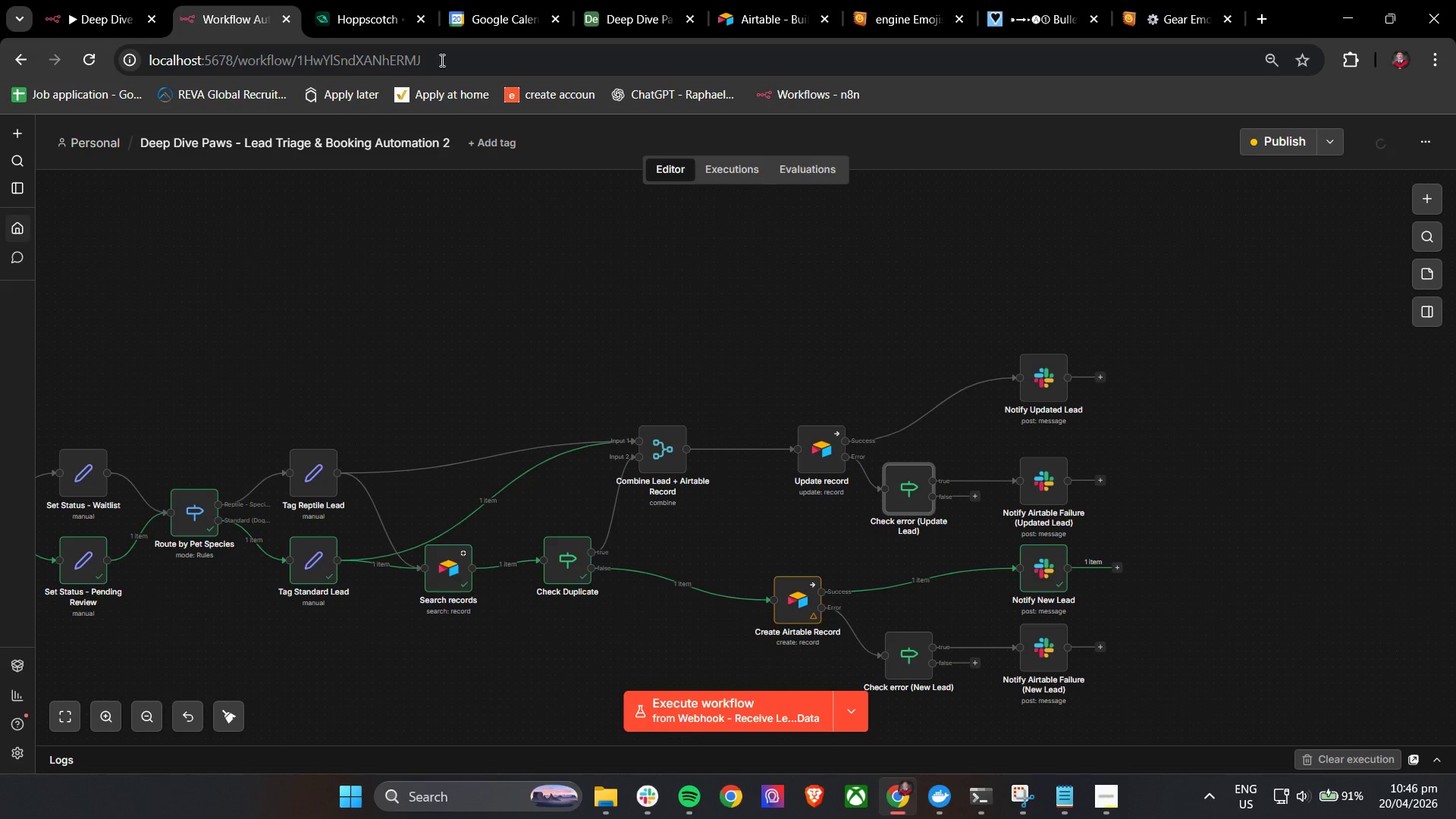 
left_click([374, 0])
 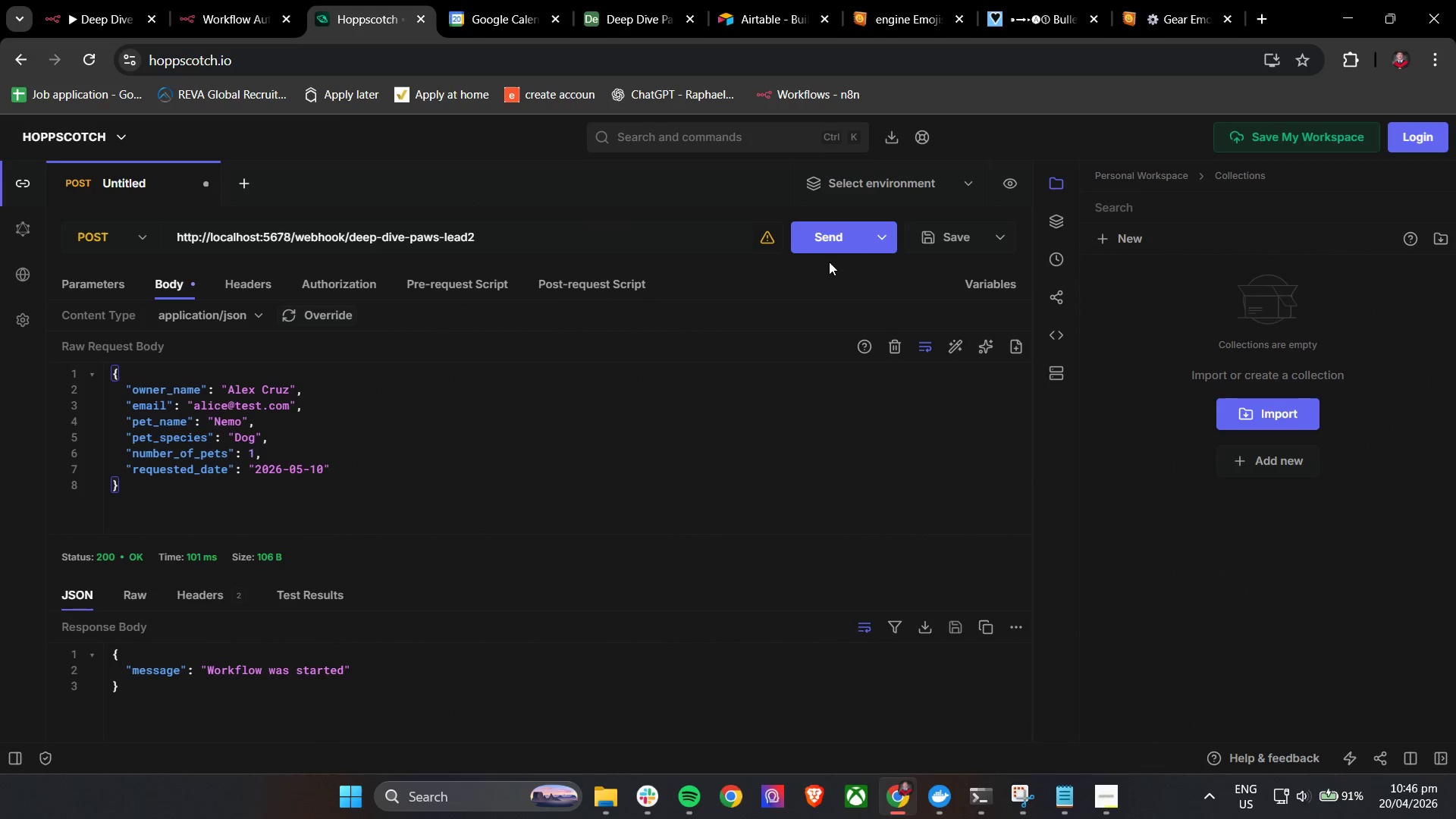 
left_click([831, 243])
 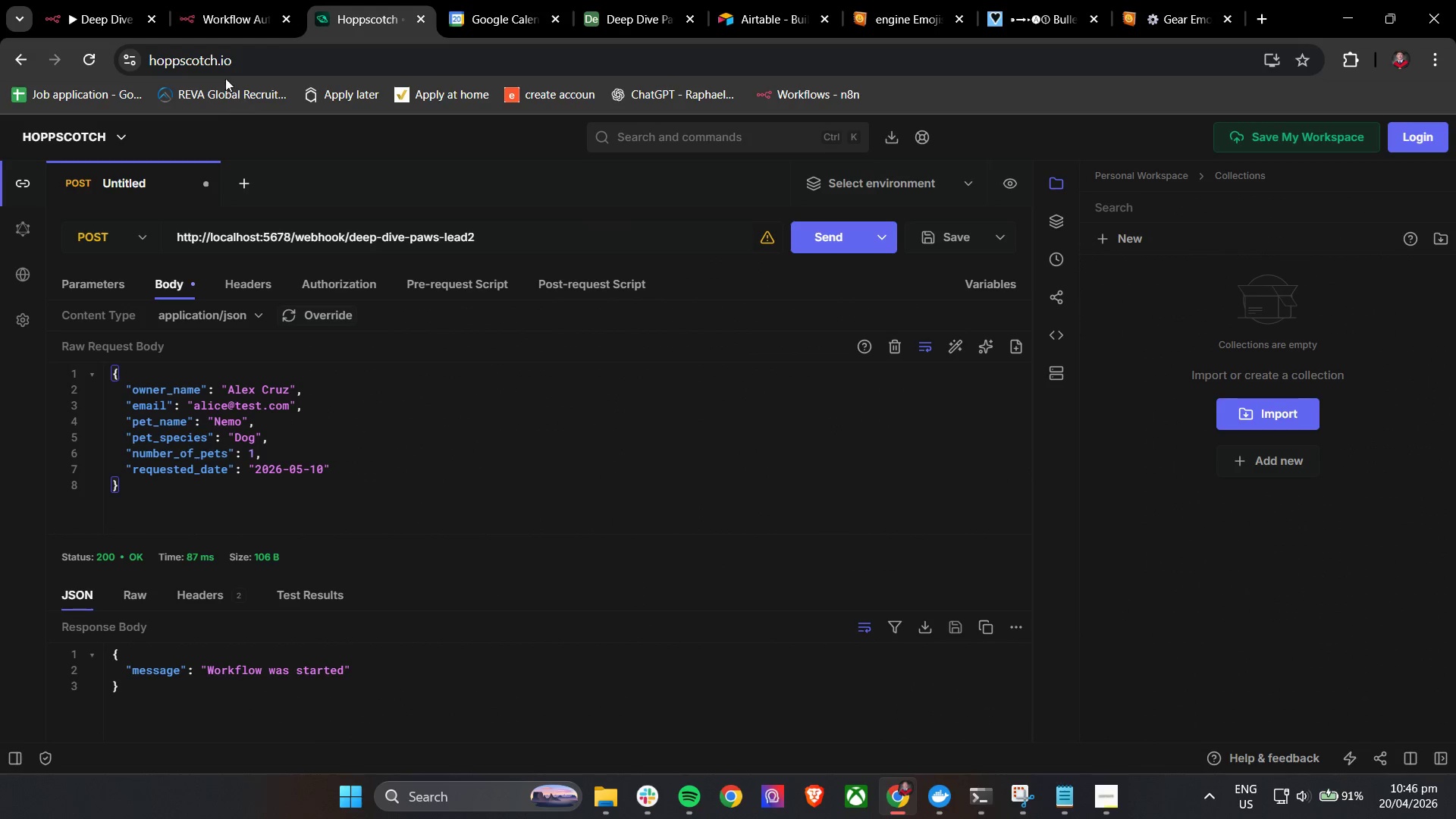 
left_click([204, 0])
 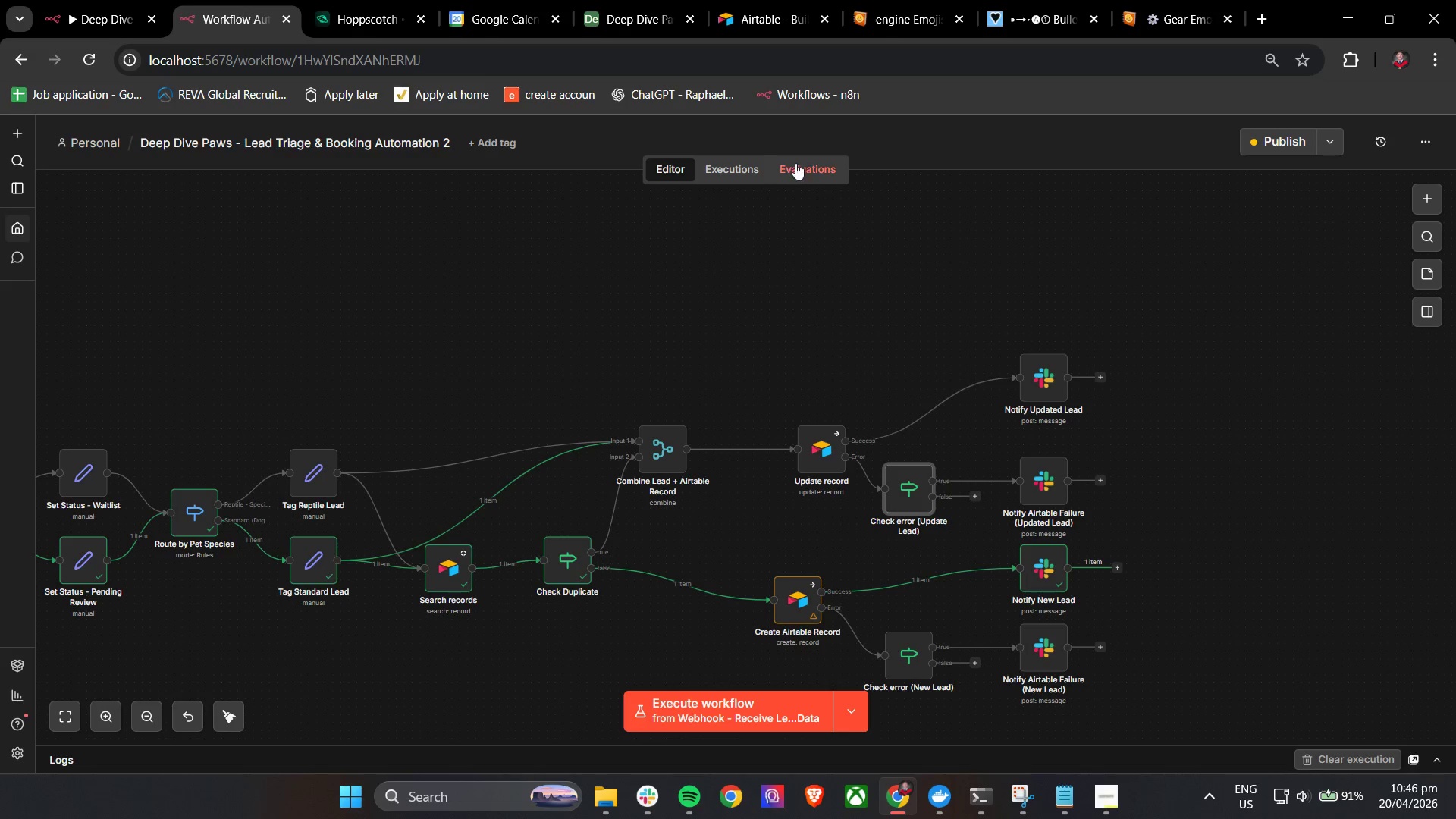 
left_click([753, 168])
 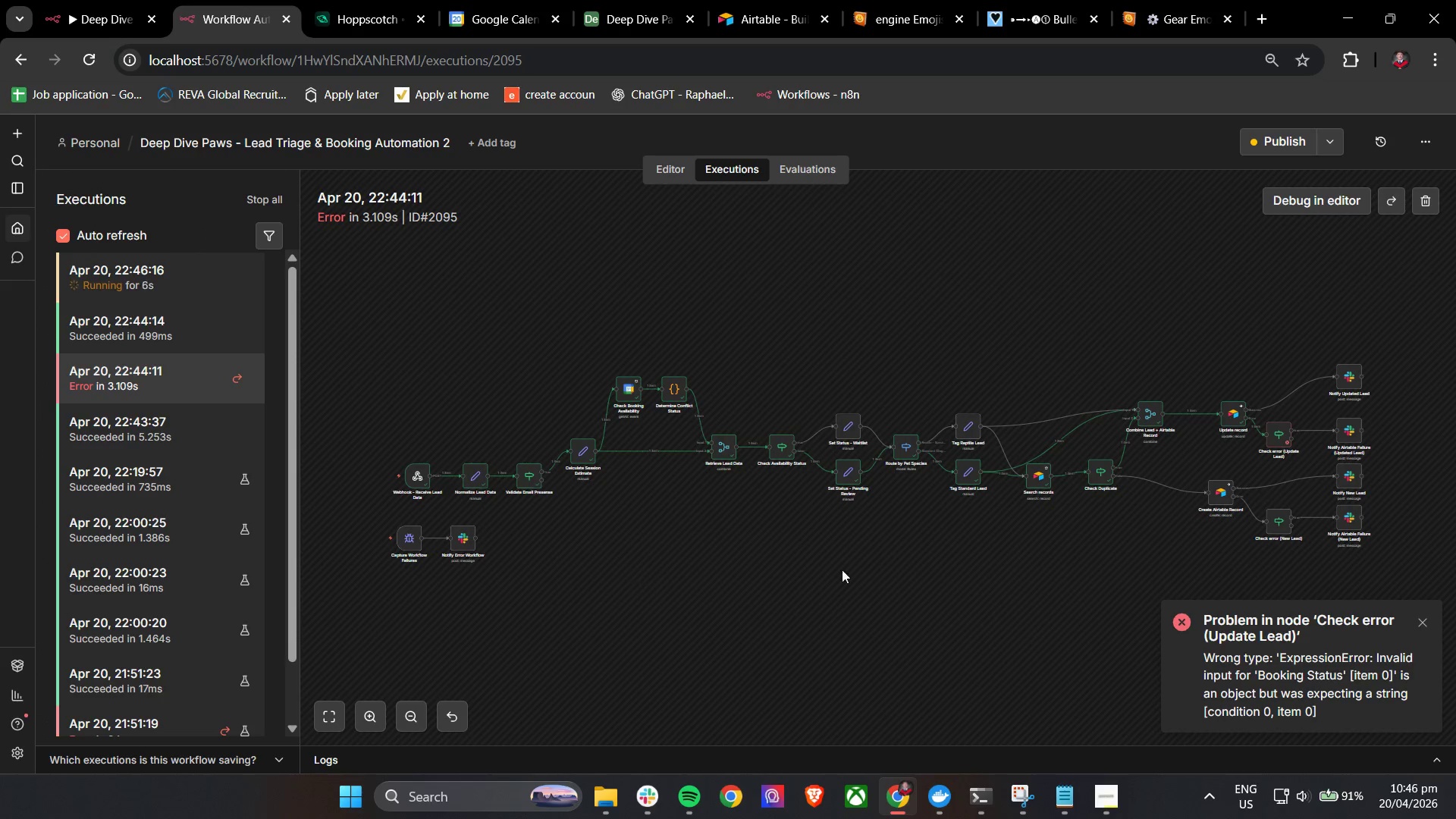 
wait(5.72)
 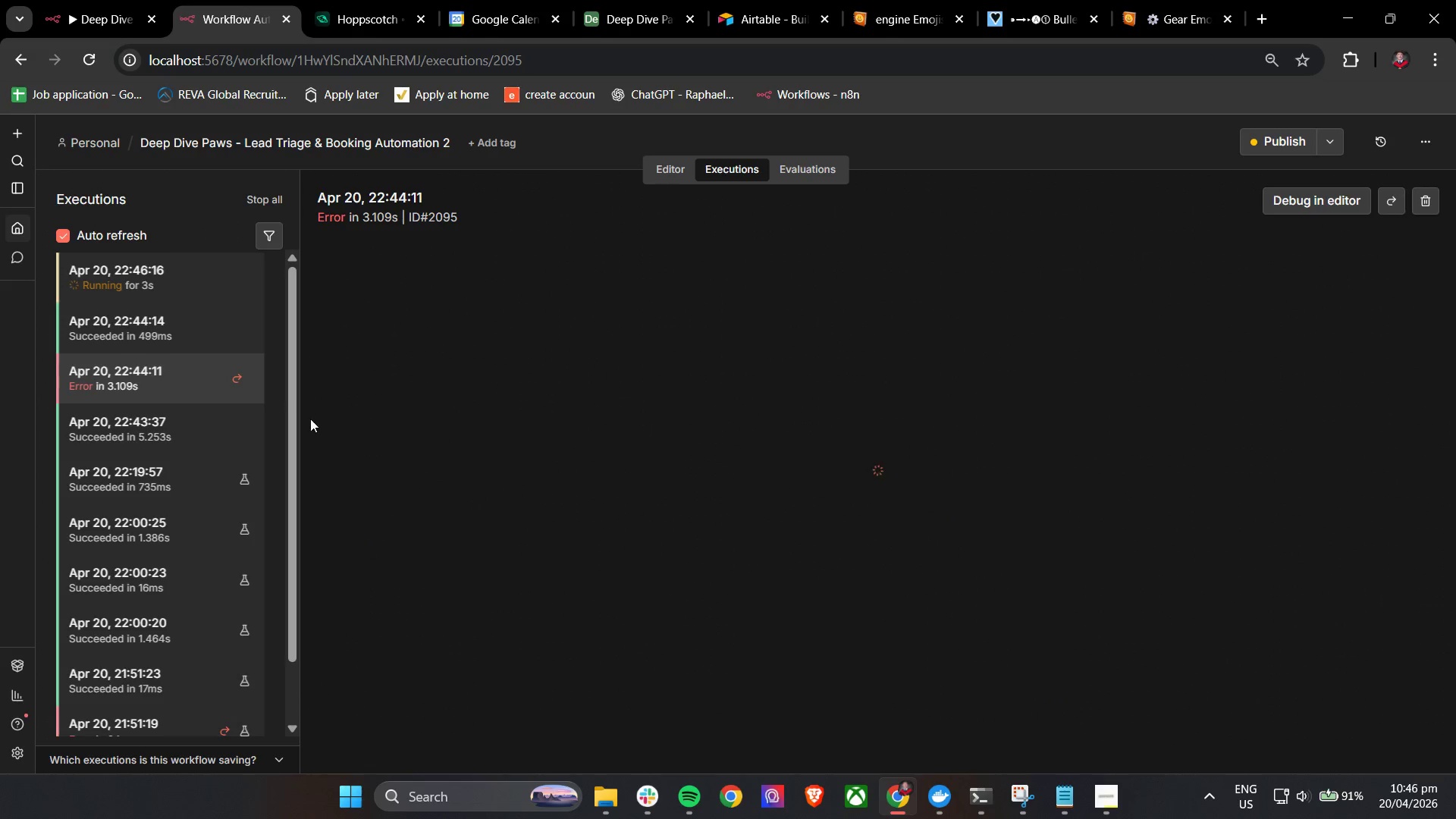 
left_click([180, 321])
 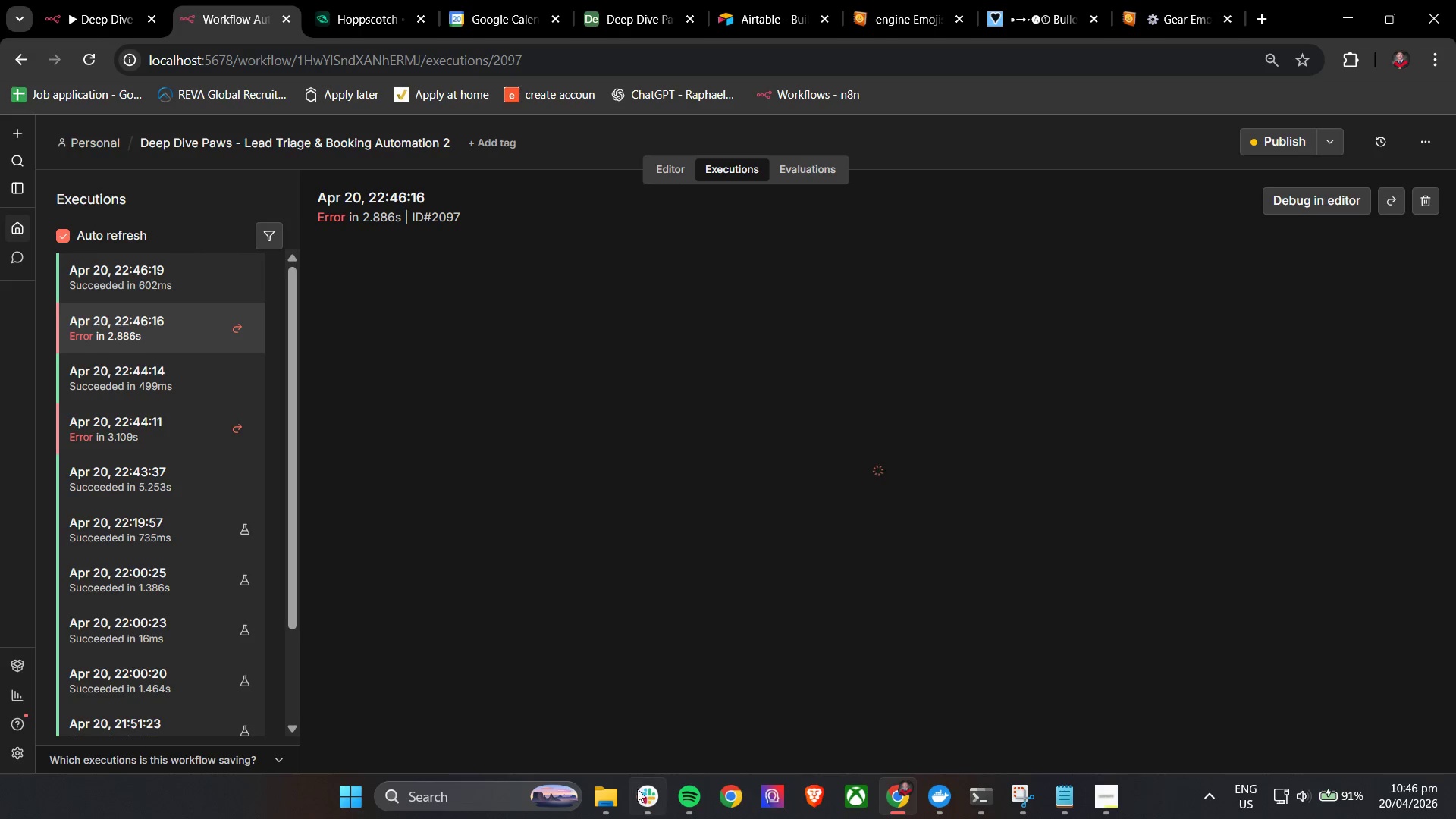 
mouse_move([413, 550])
 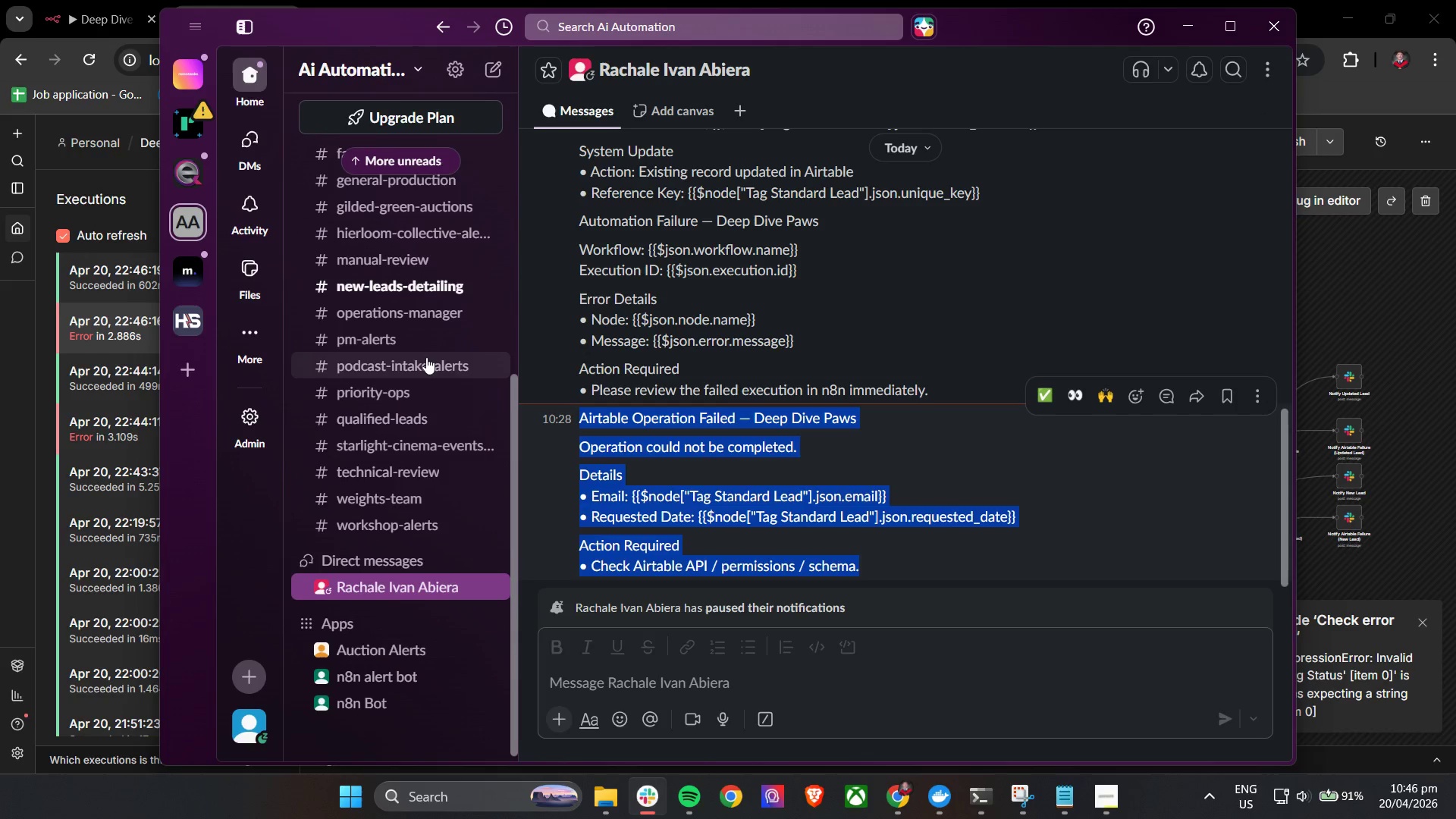 
scroll: coordinate [428, 372], scroll_direction: up, amount: 2.0
 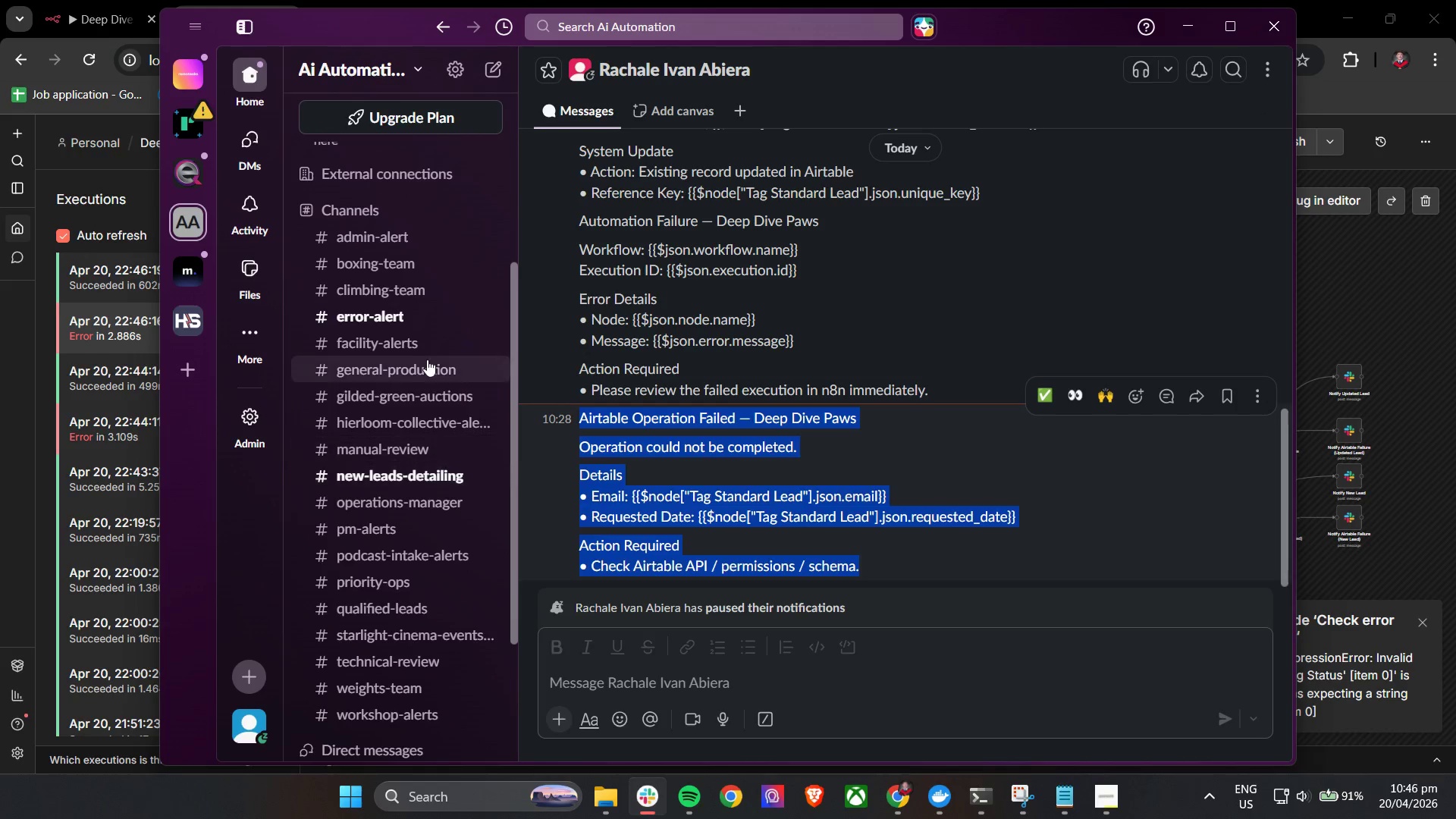 
left_click([419, 324])
 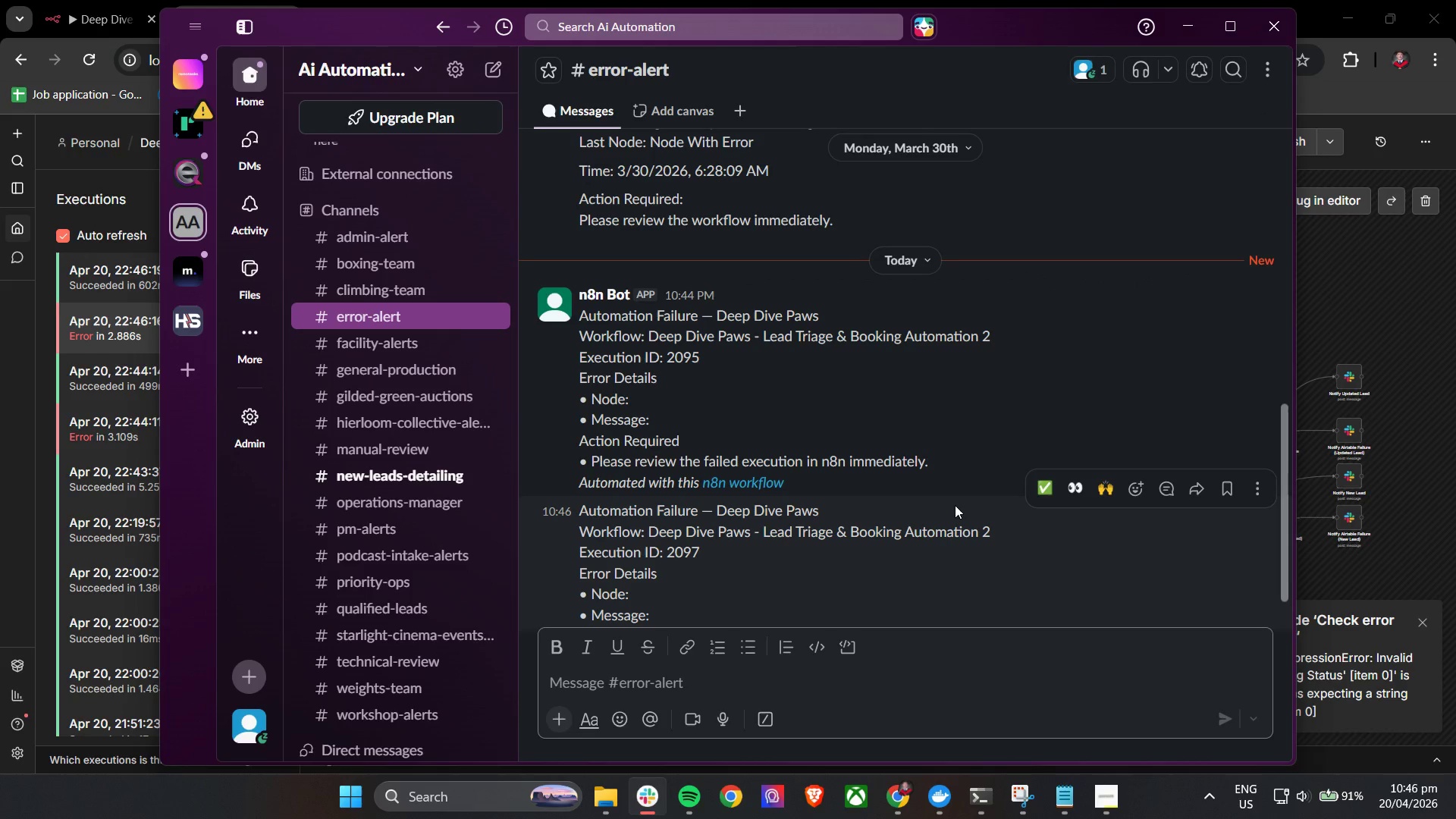 
scroll: coordinate [955, 505], scroll_direction: down, amount: 5.0
 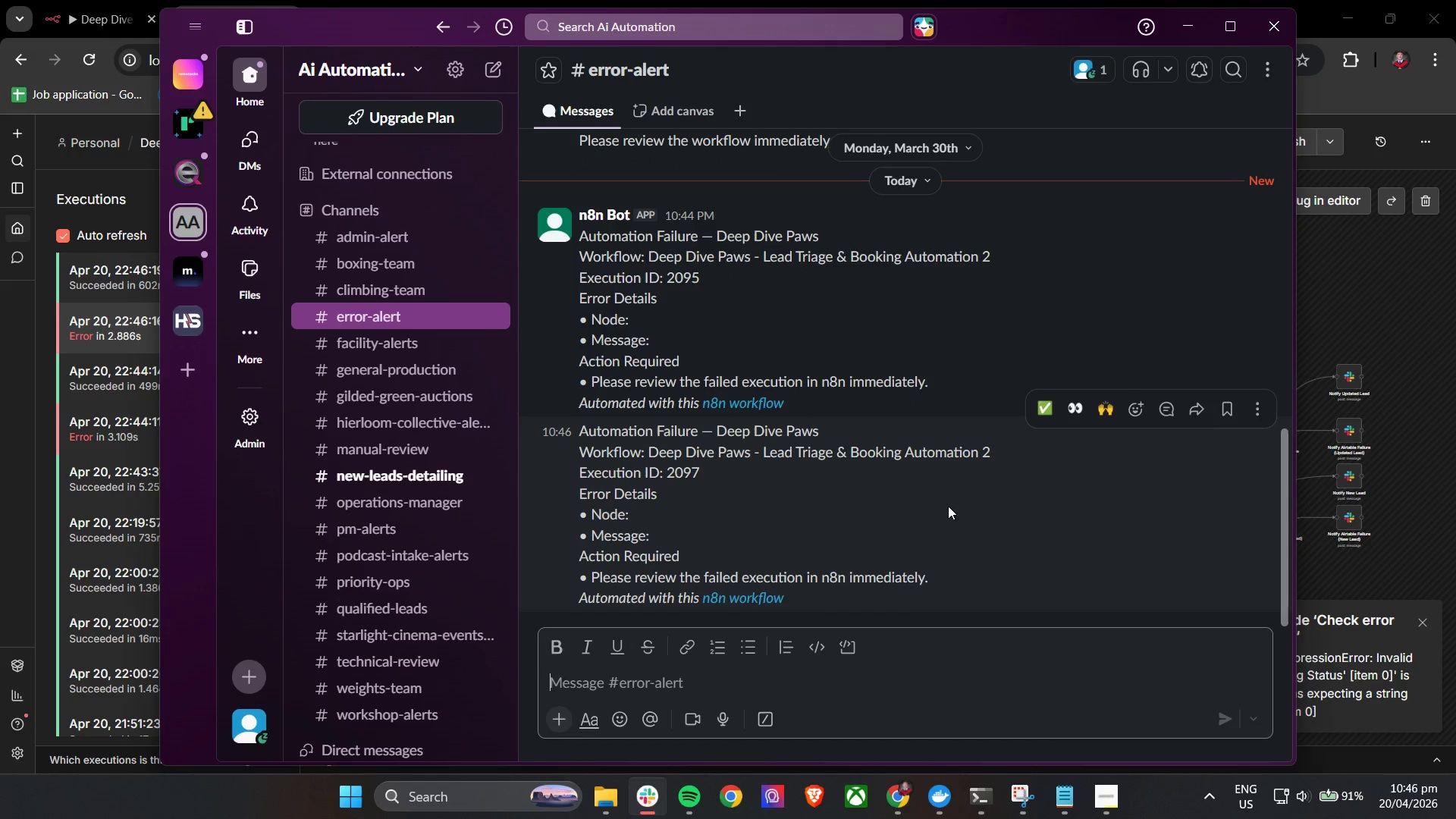 
left_click([1175, 25])
 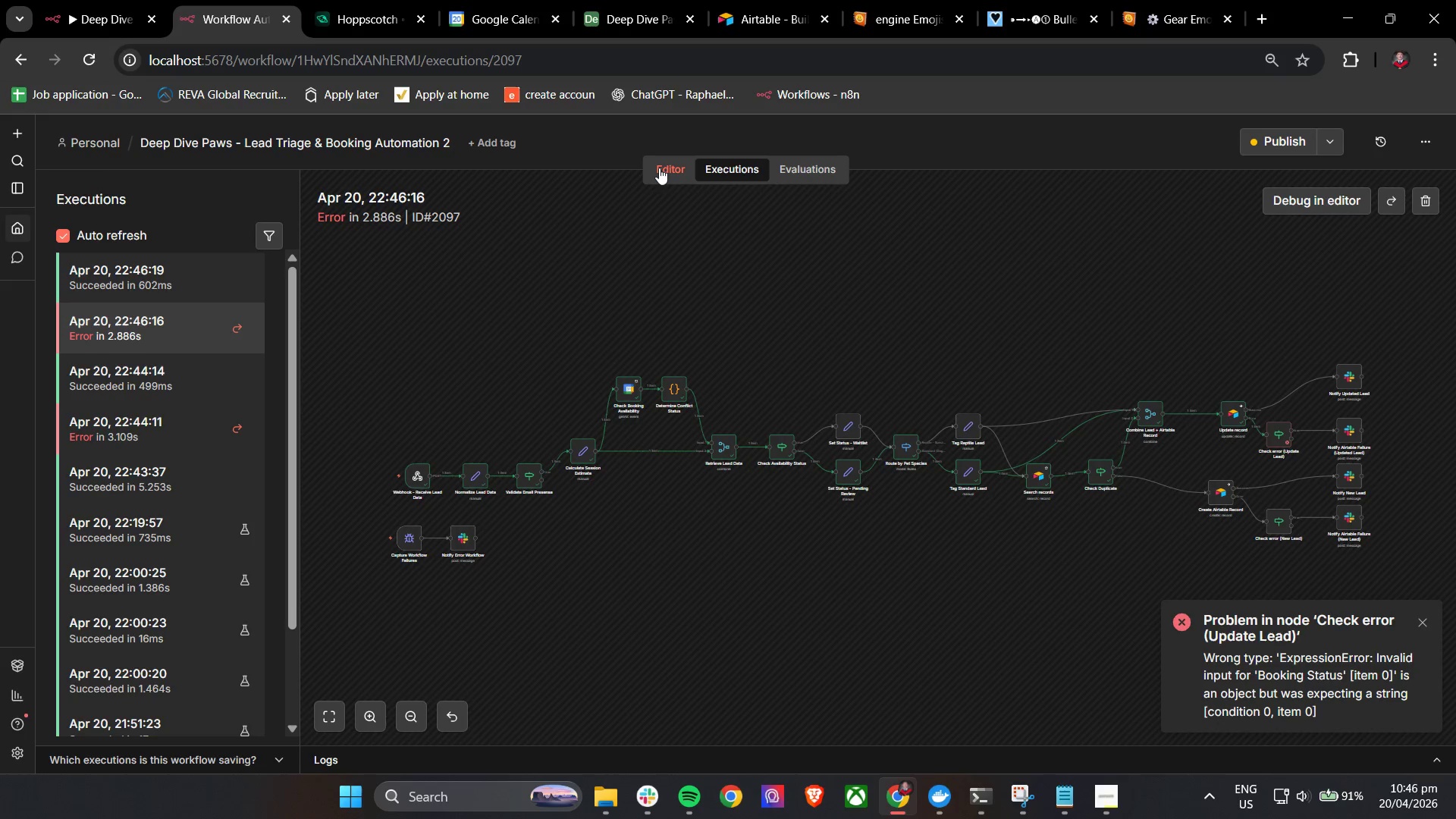 
wait(6.67)
 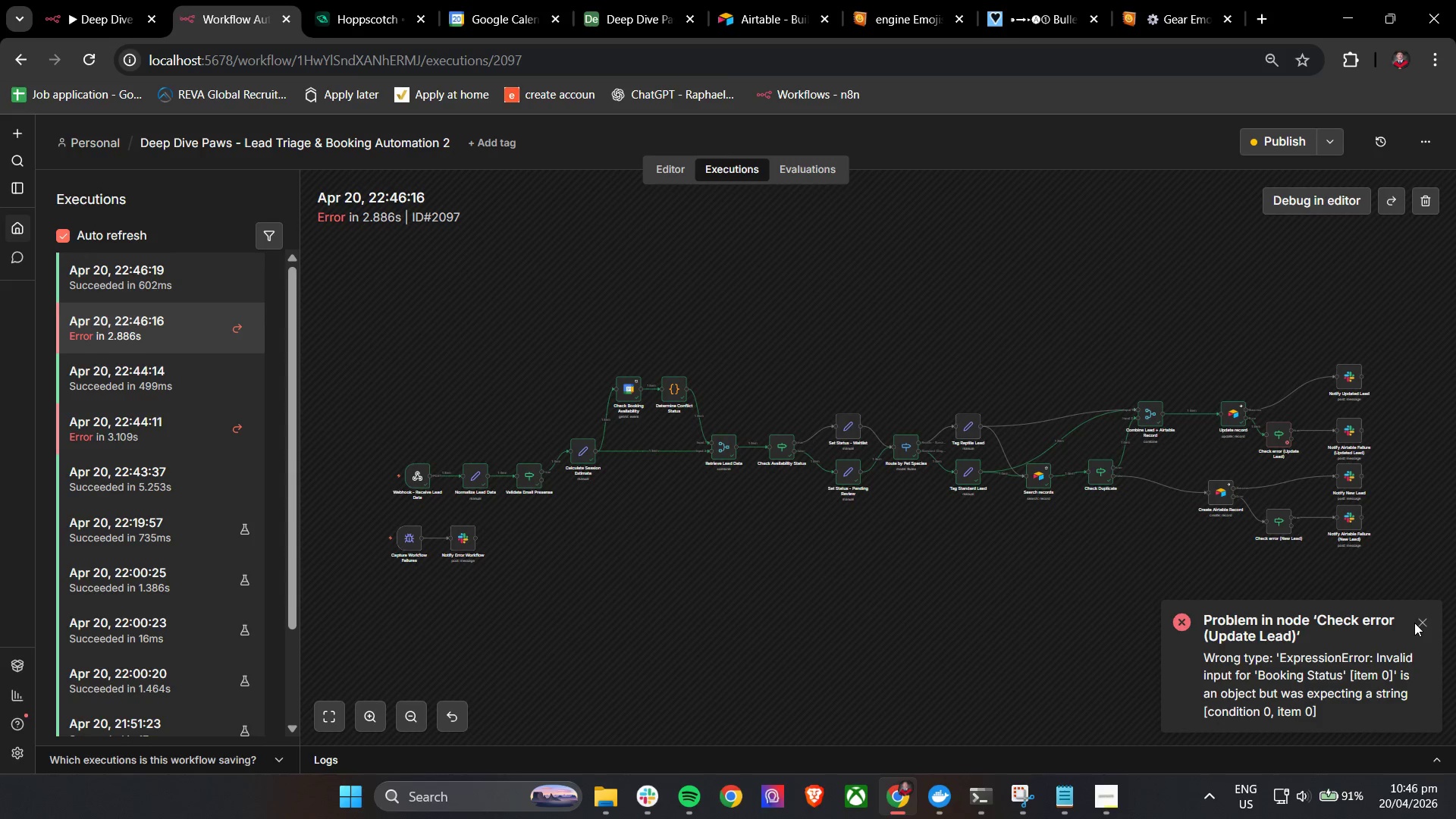 
double_click([1047, 370])
 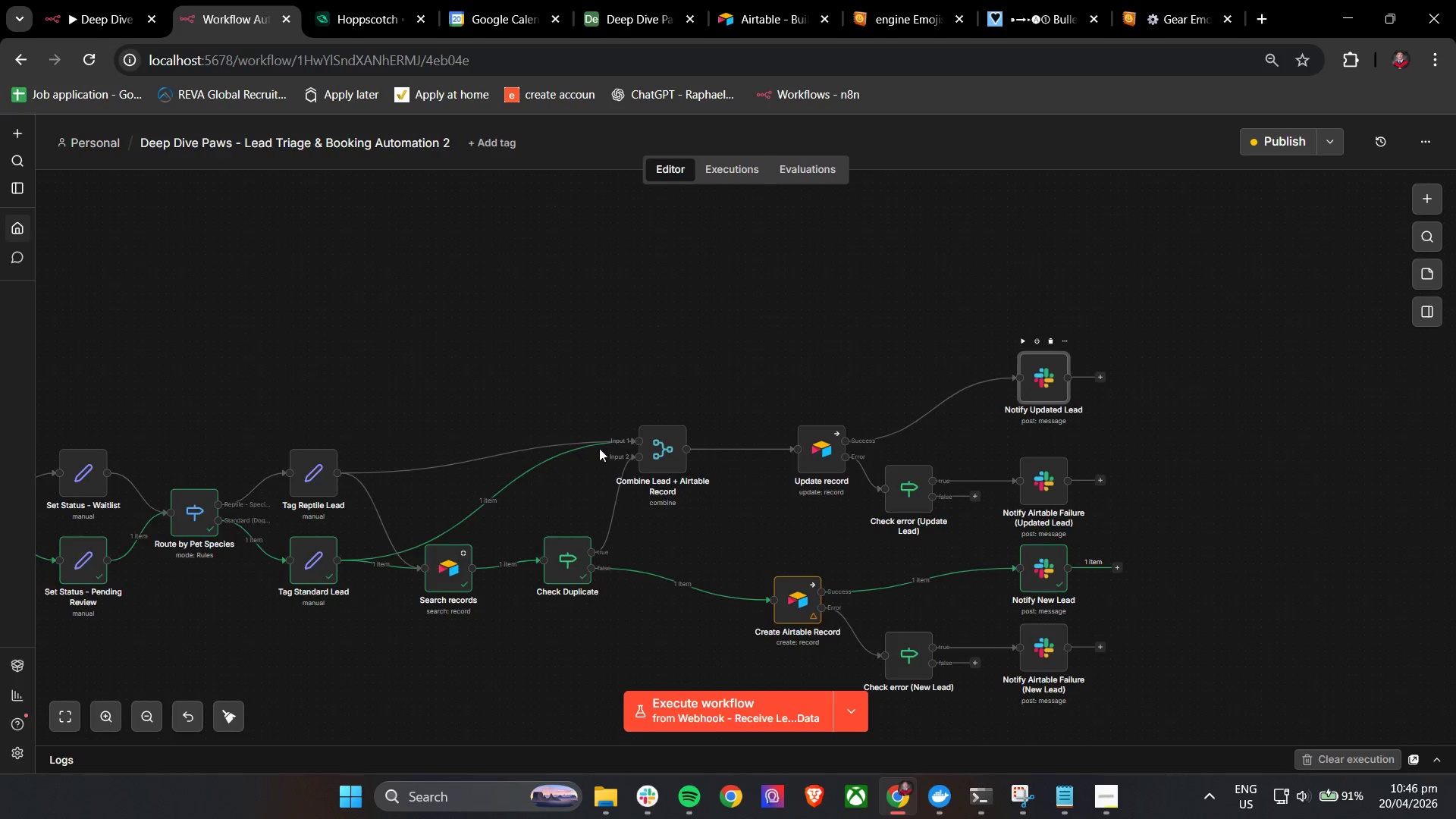 
left_click([535, 667])
 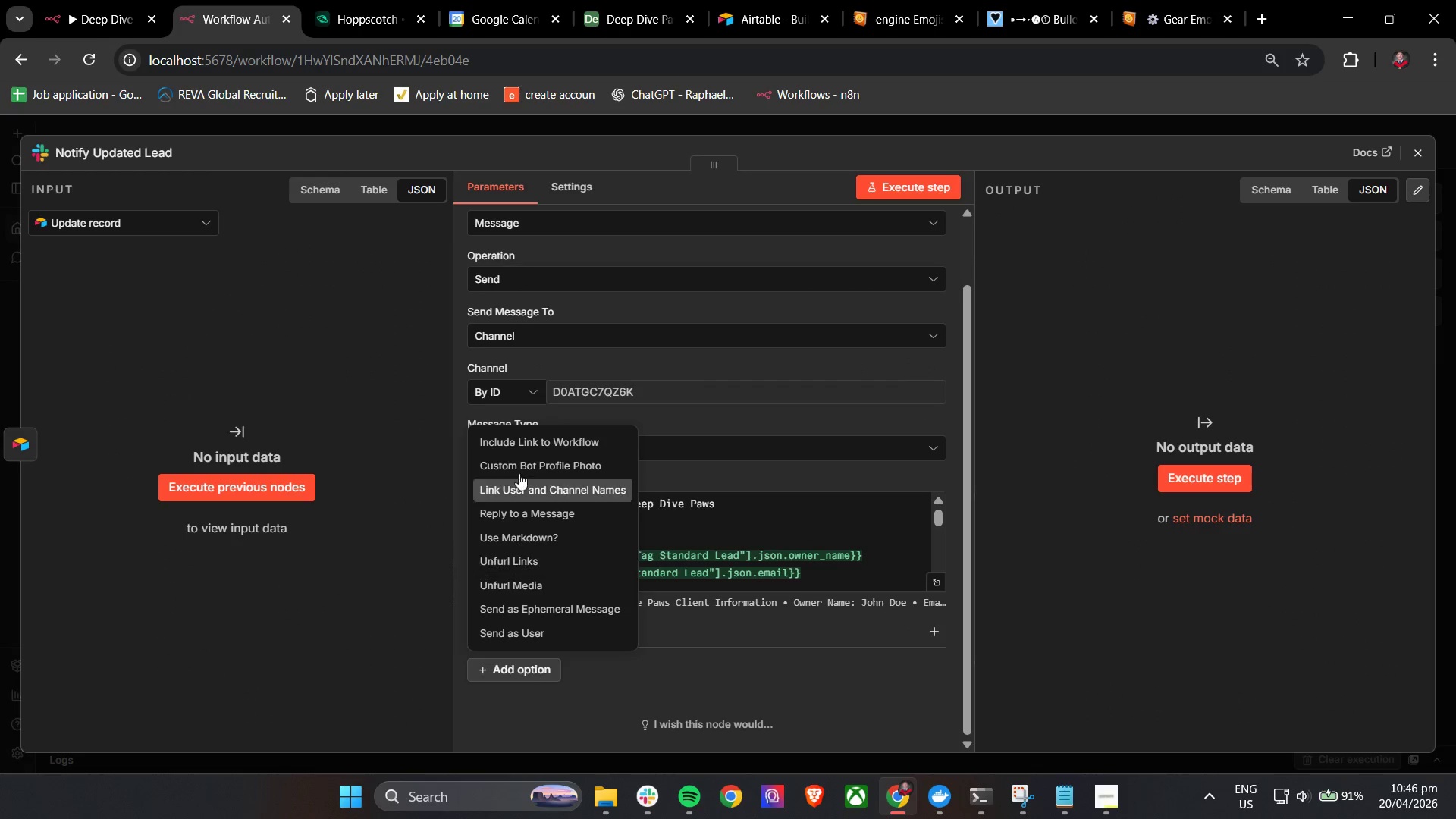 
scroll: coordinate [535, 672], scroll_direction: down, amount: 7.0
 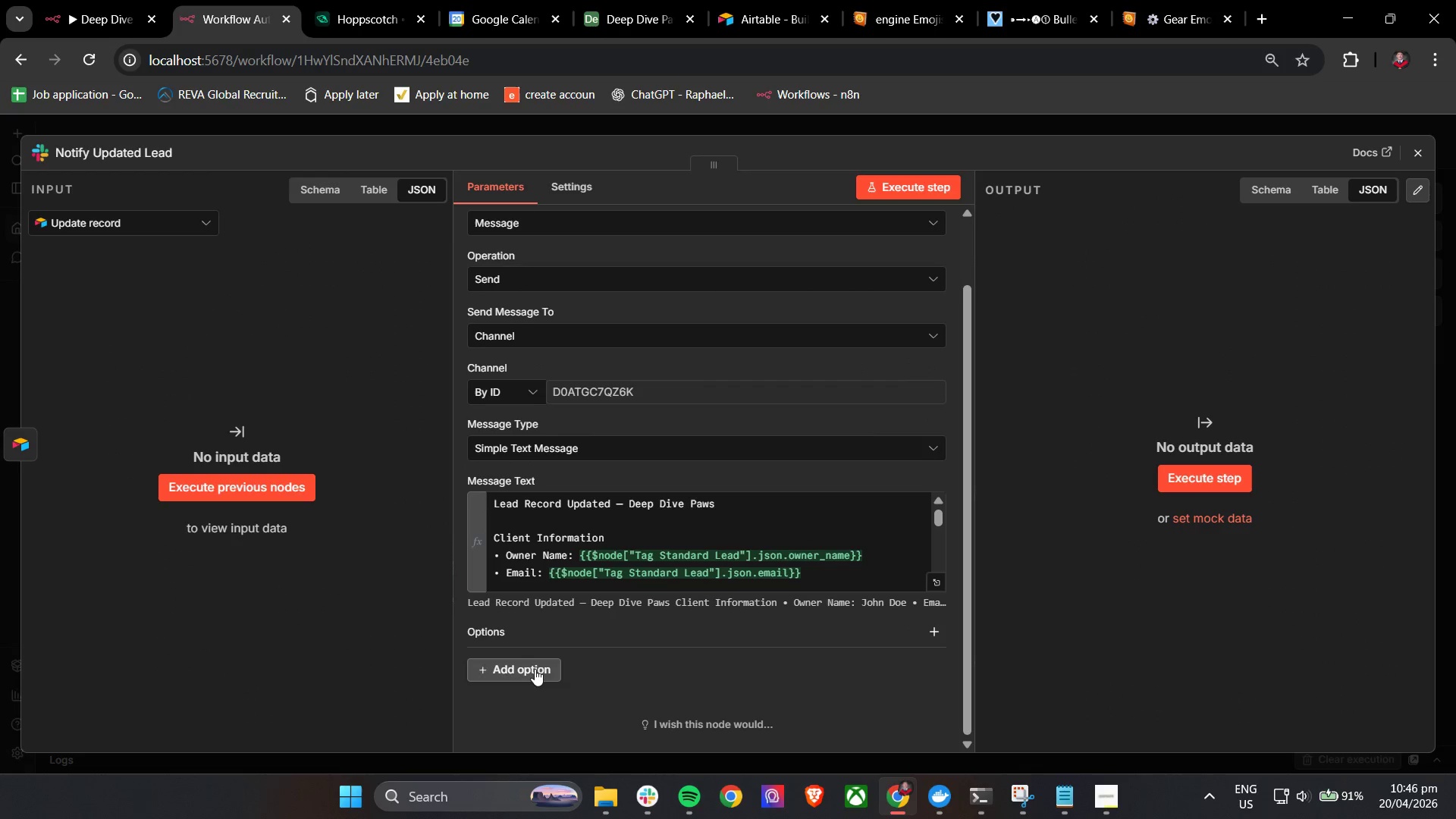 
left_click([526, 451])
 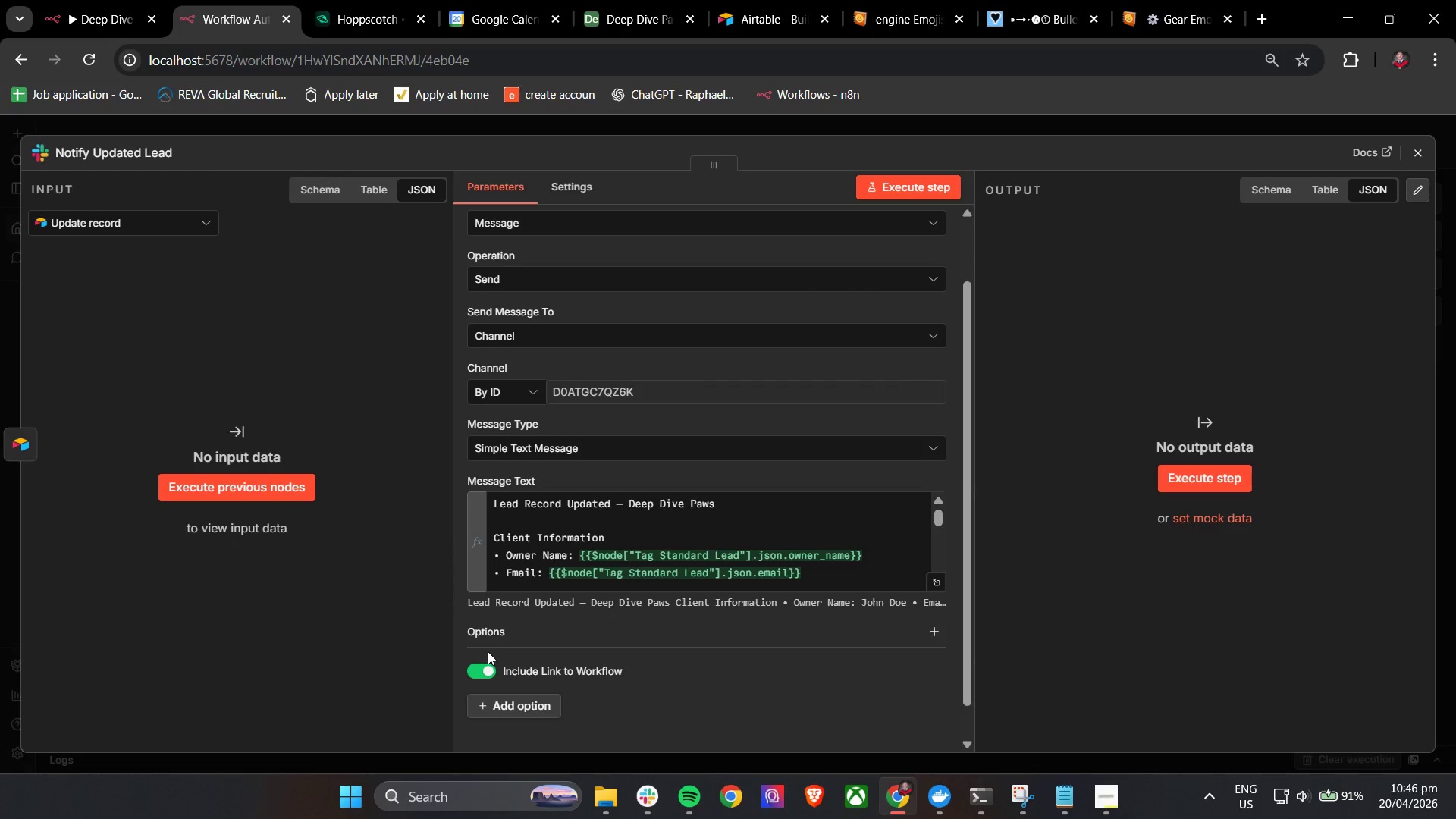 
left_click([481, 675])
 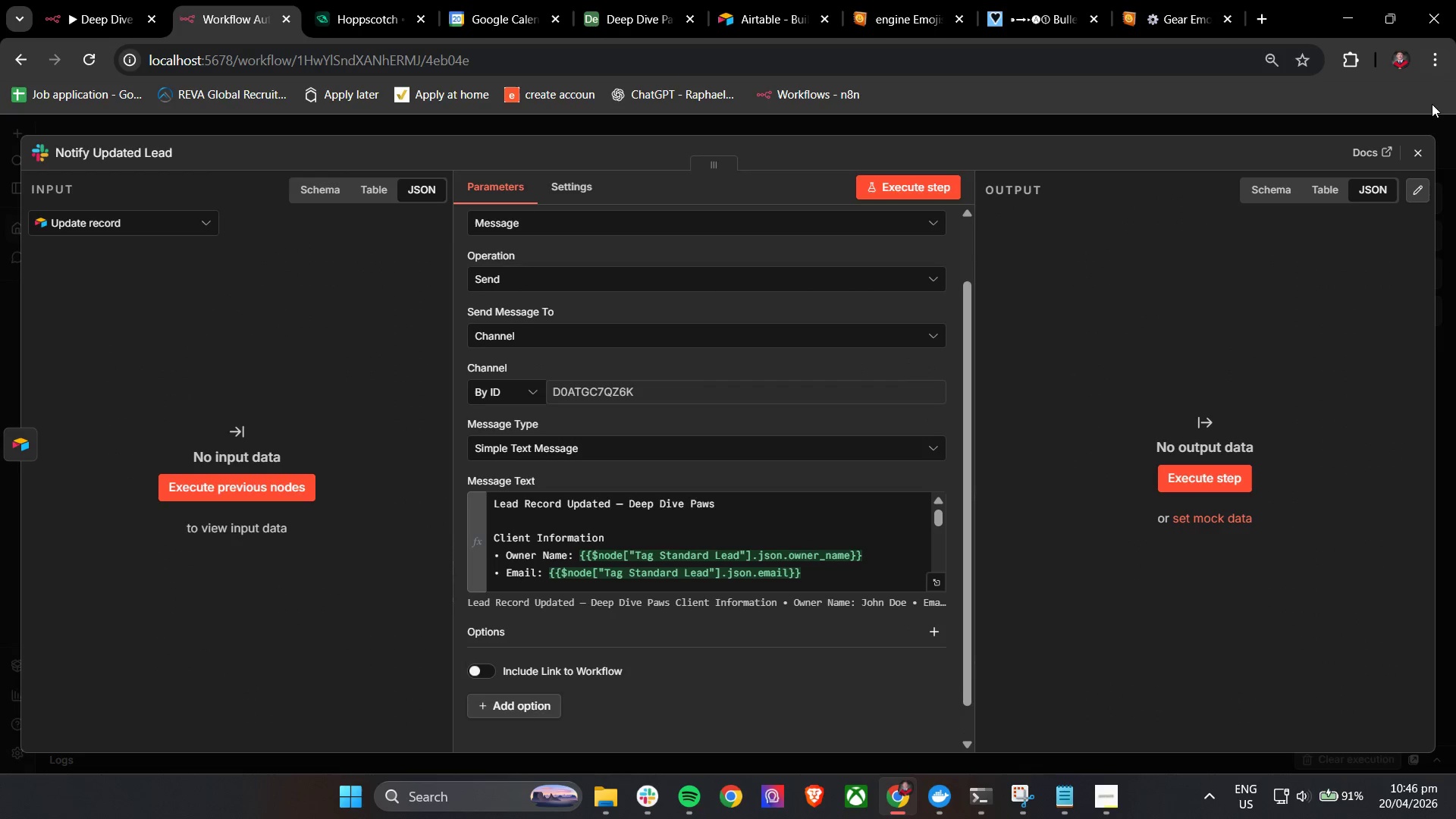 
left_click([1419, 149])
 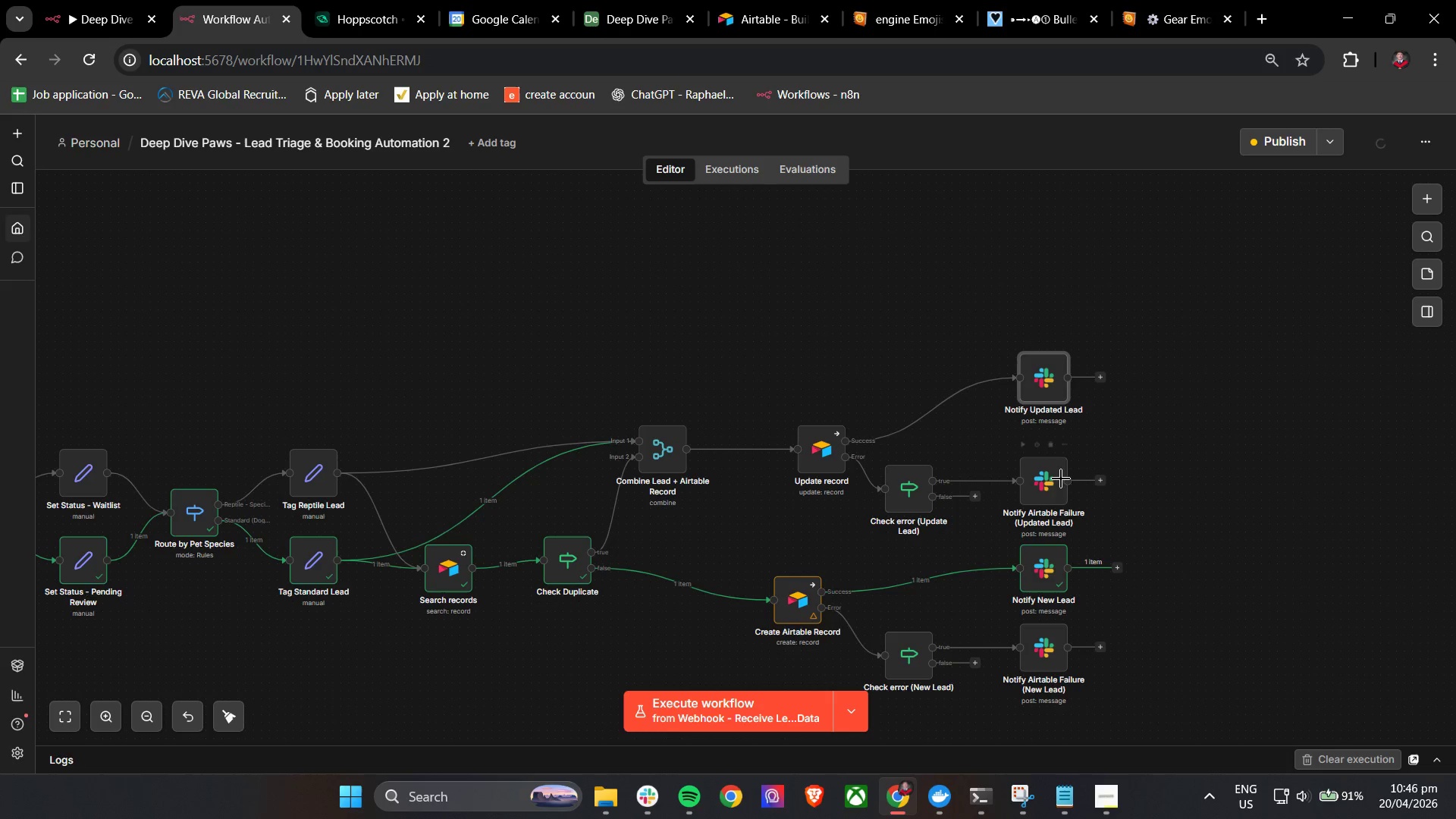 
double_click([1045, 481])
 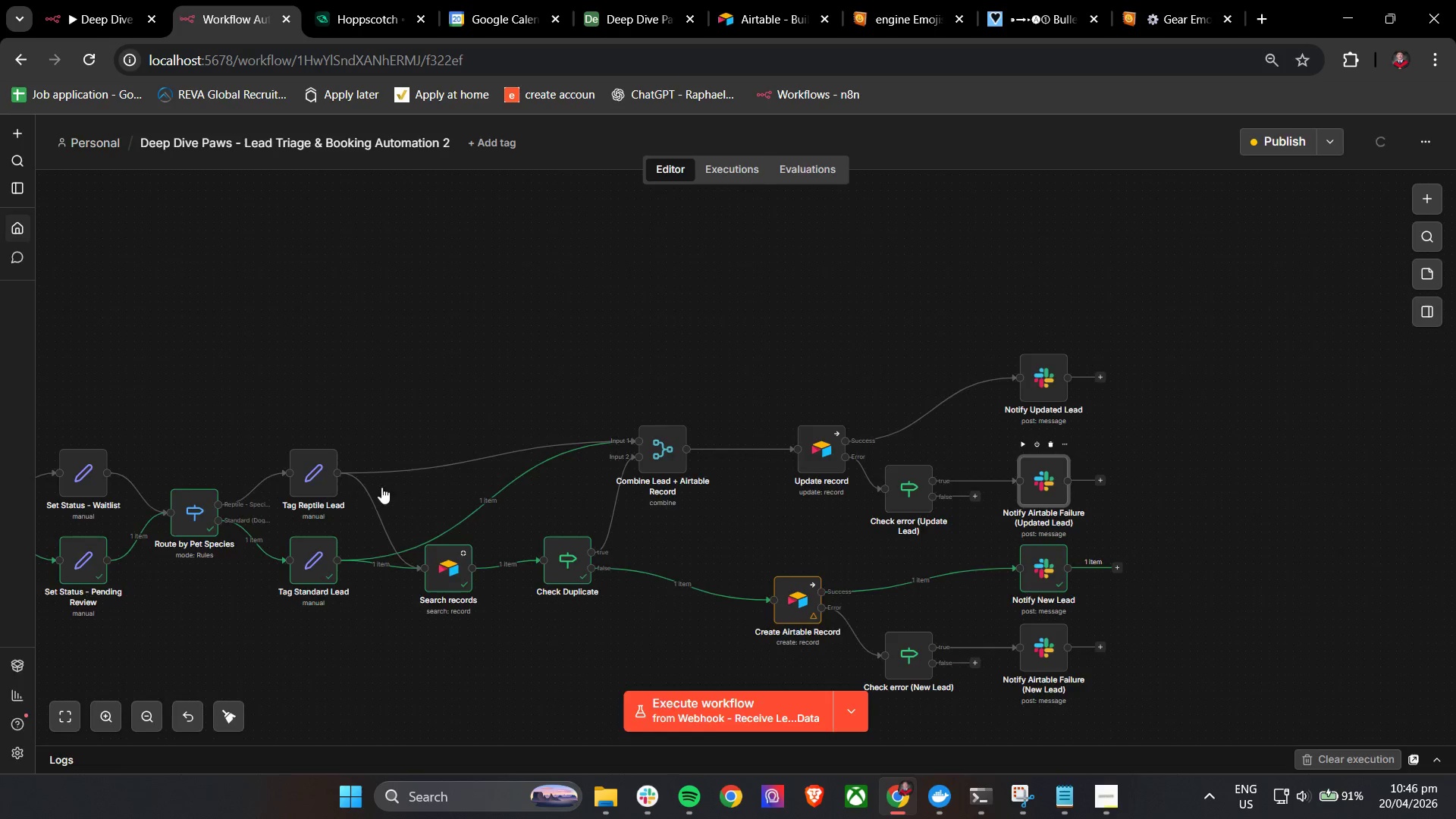 
scroll: coordinate [557, 543], scroll_direction: down, amount: 9.0
 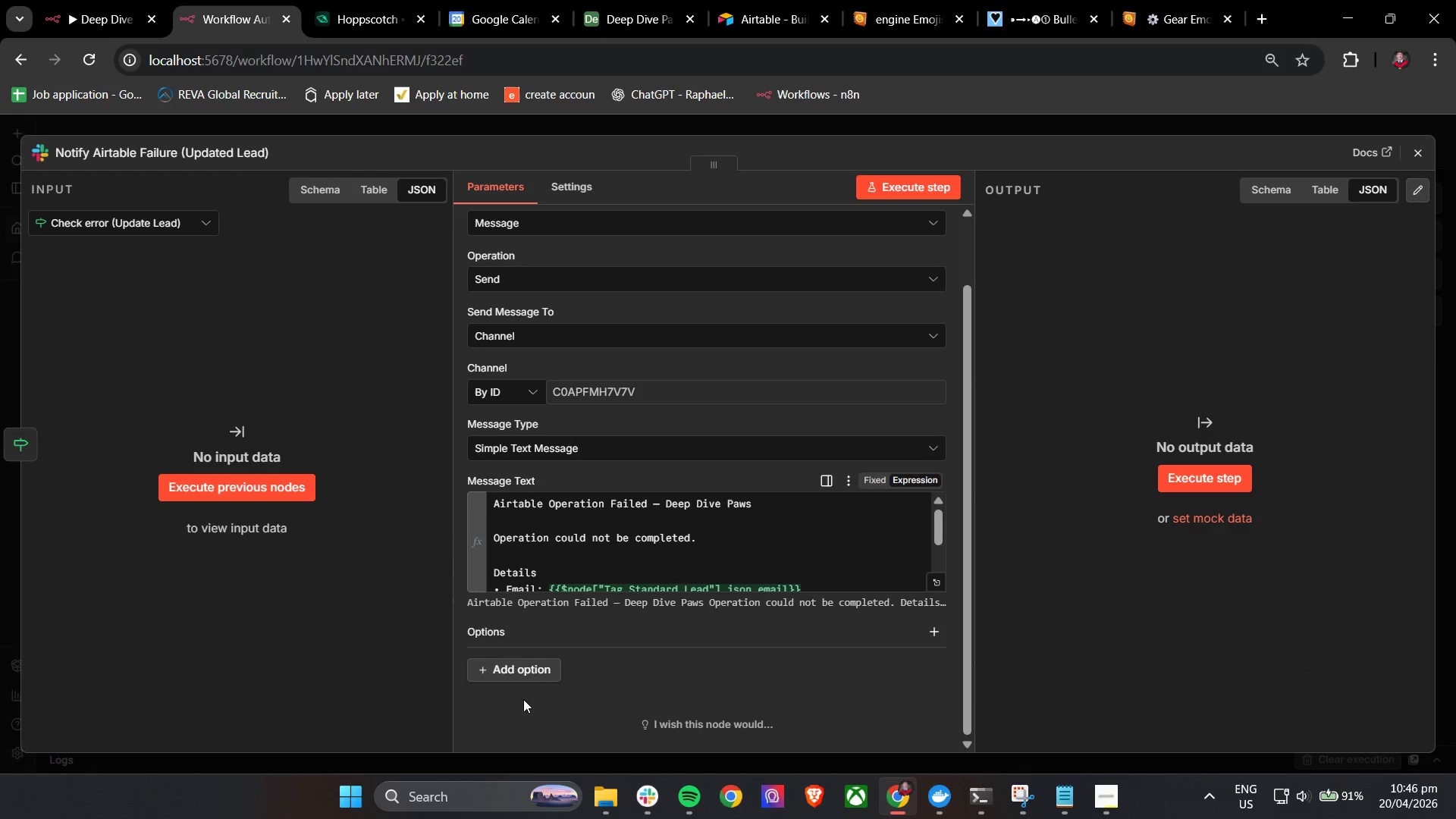 
left_click([522, 671])
 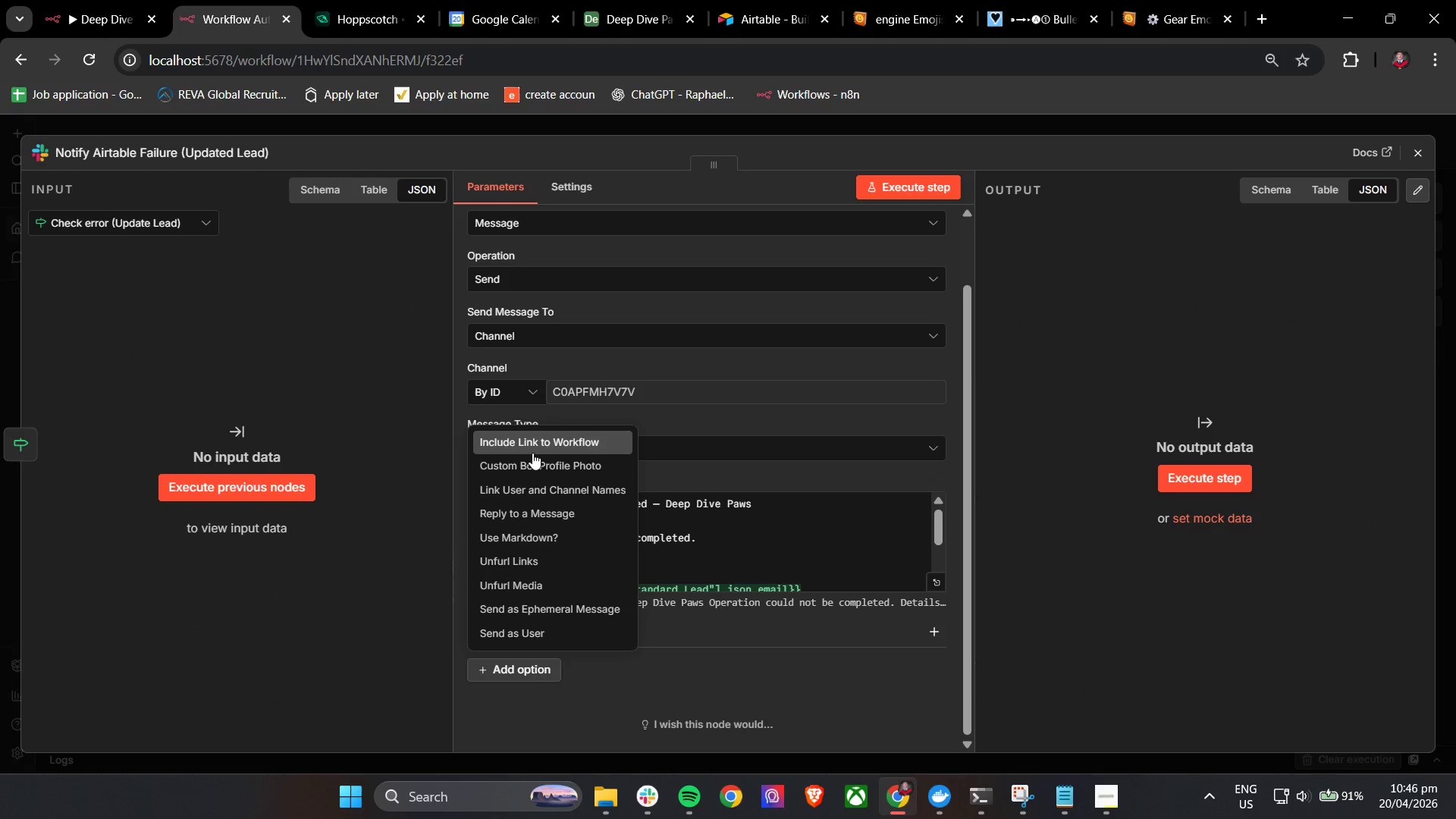 
left_click([533, 447])
 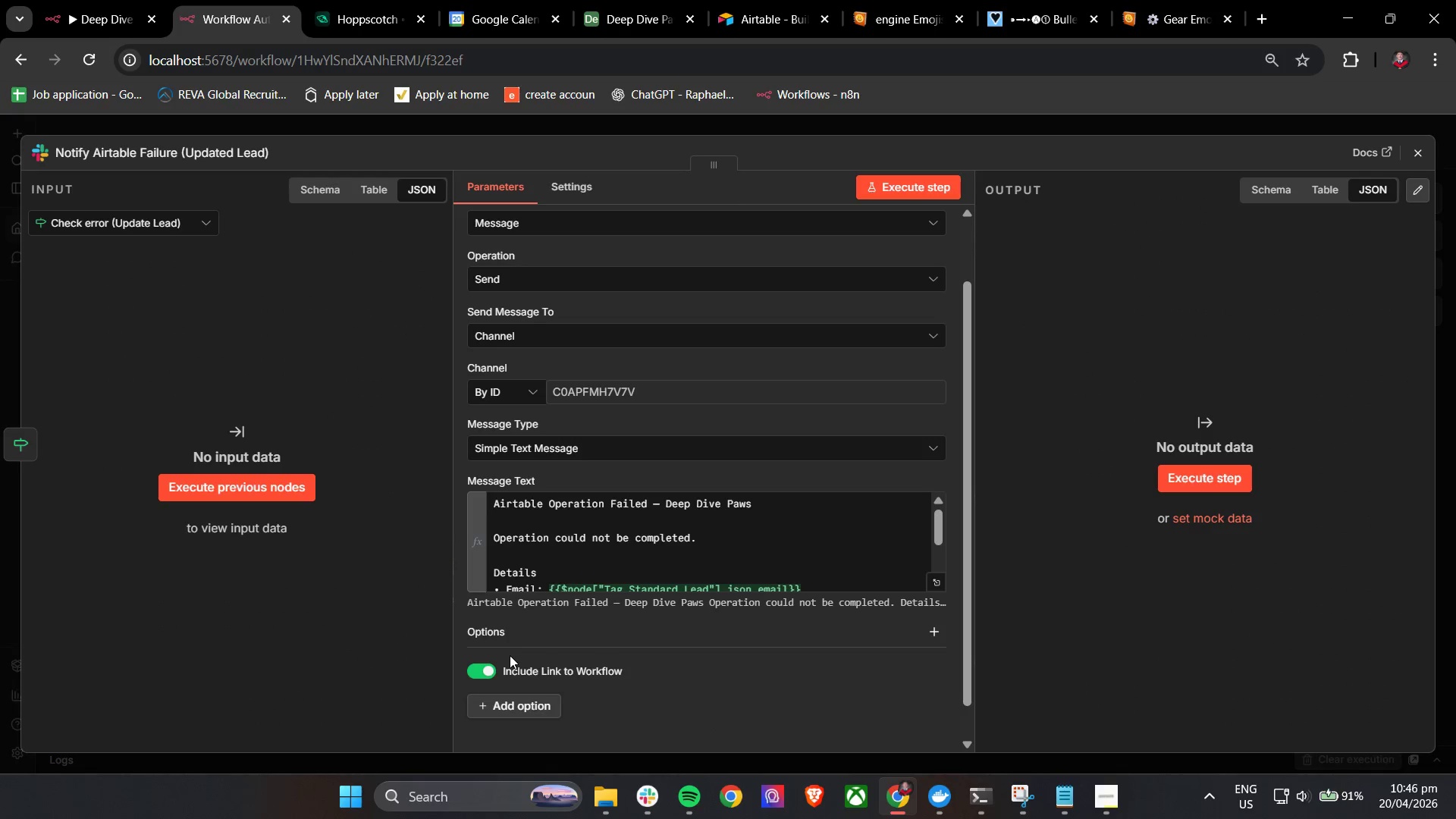 
left_click([491, 669])
 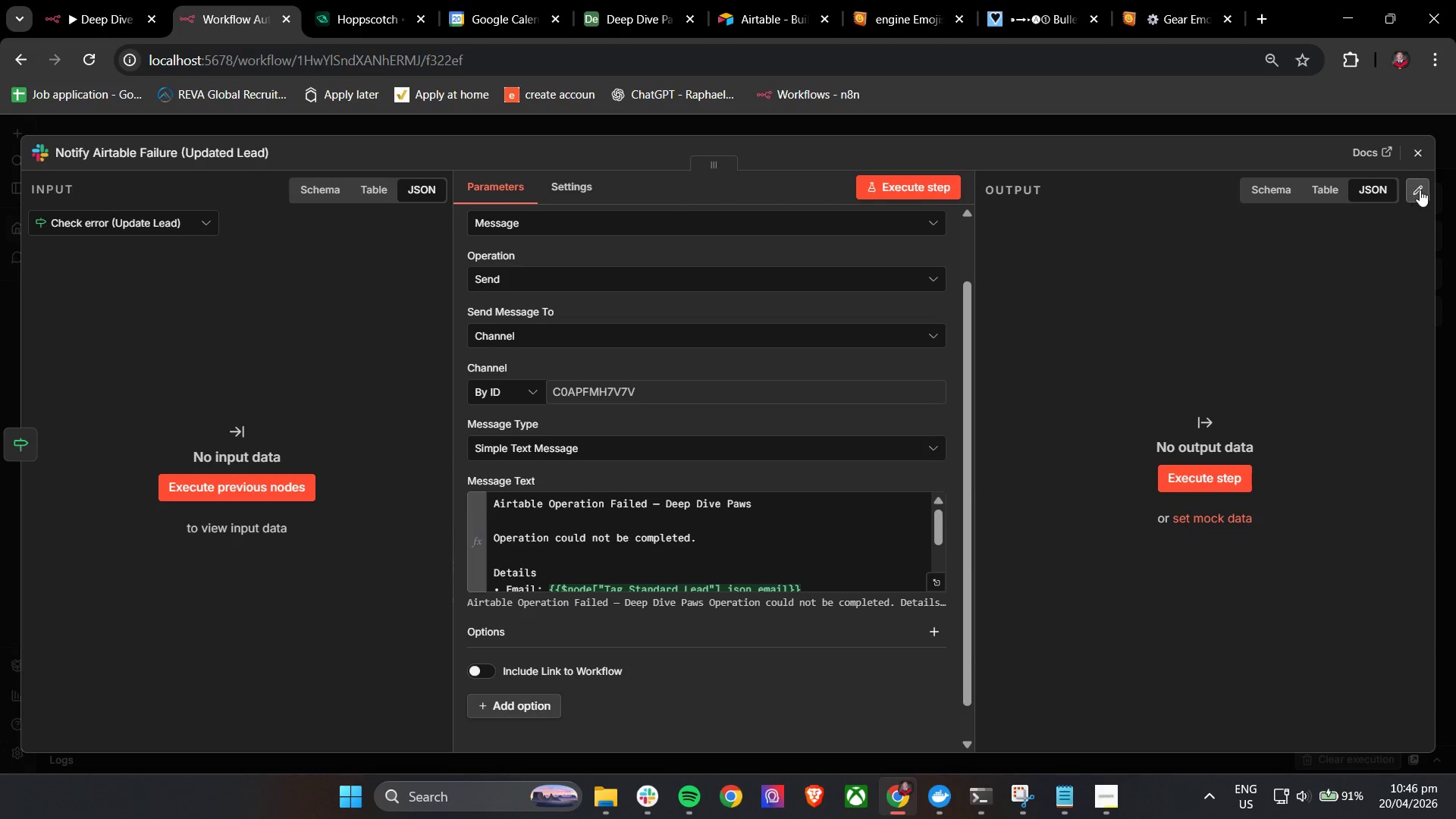 
left_click([1420, 156])
 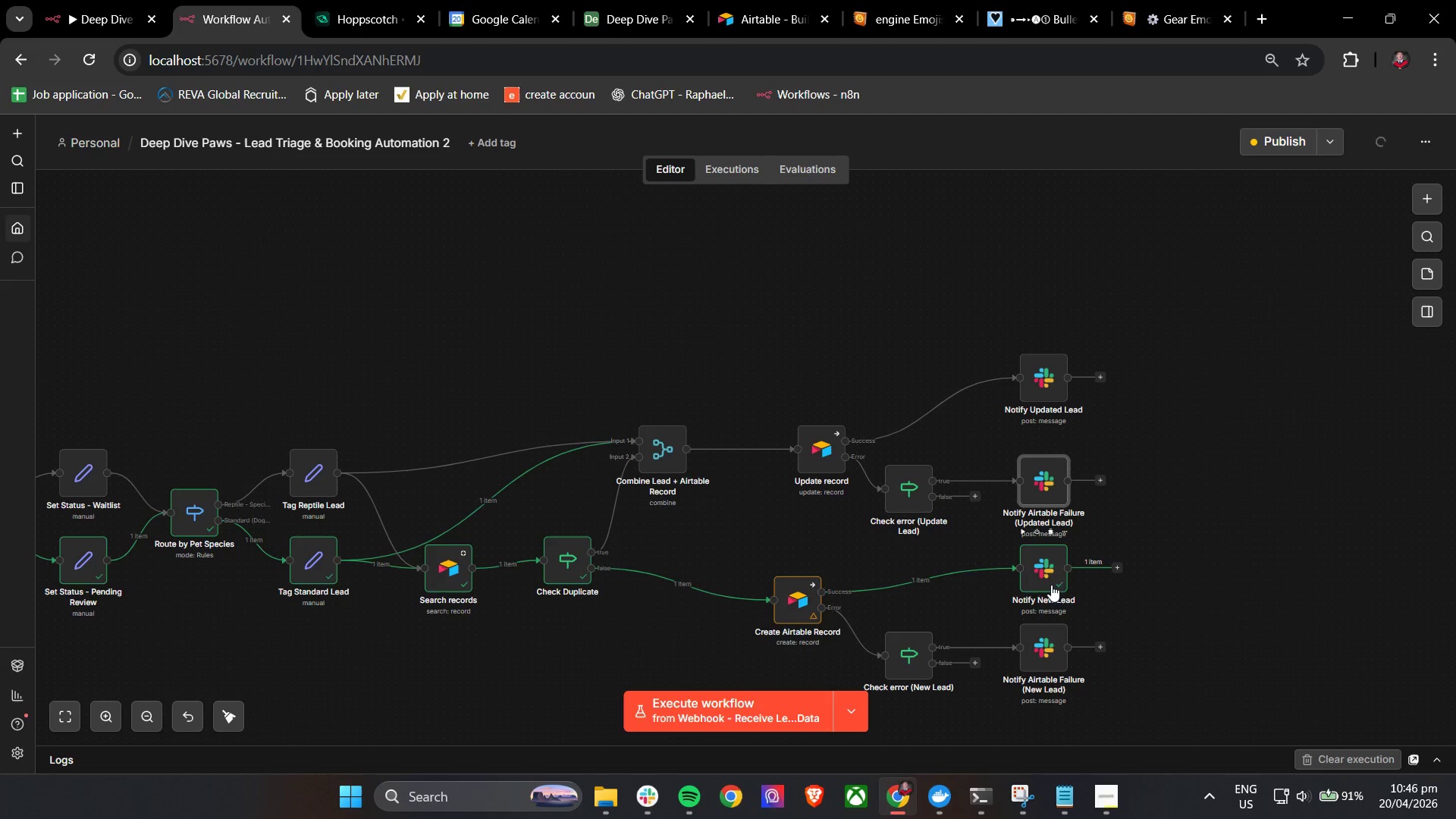 
double_click([1051, 582])
 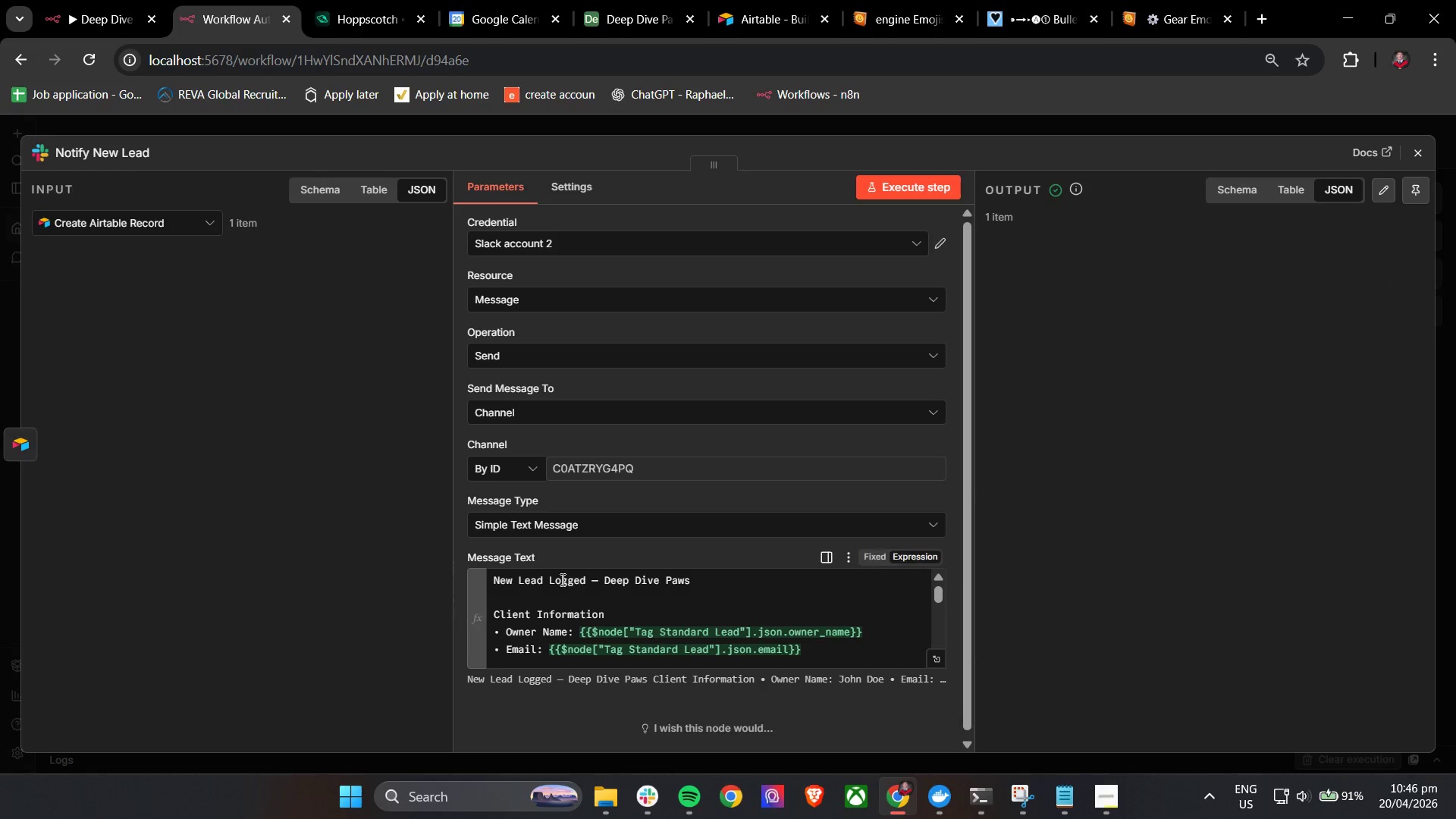 
scroll: coordinate [544, 644], scroll_direction: down, amount: 12.0
 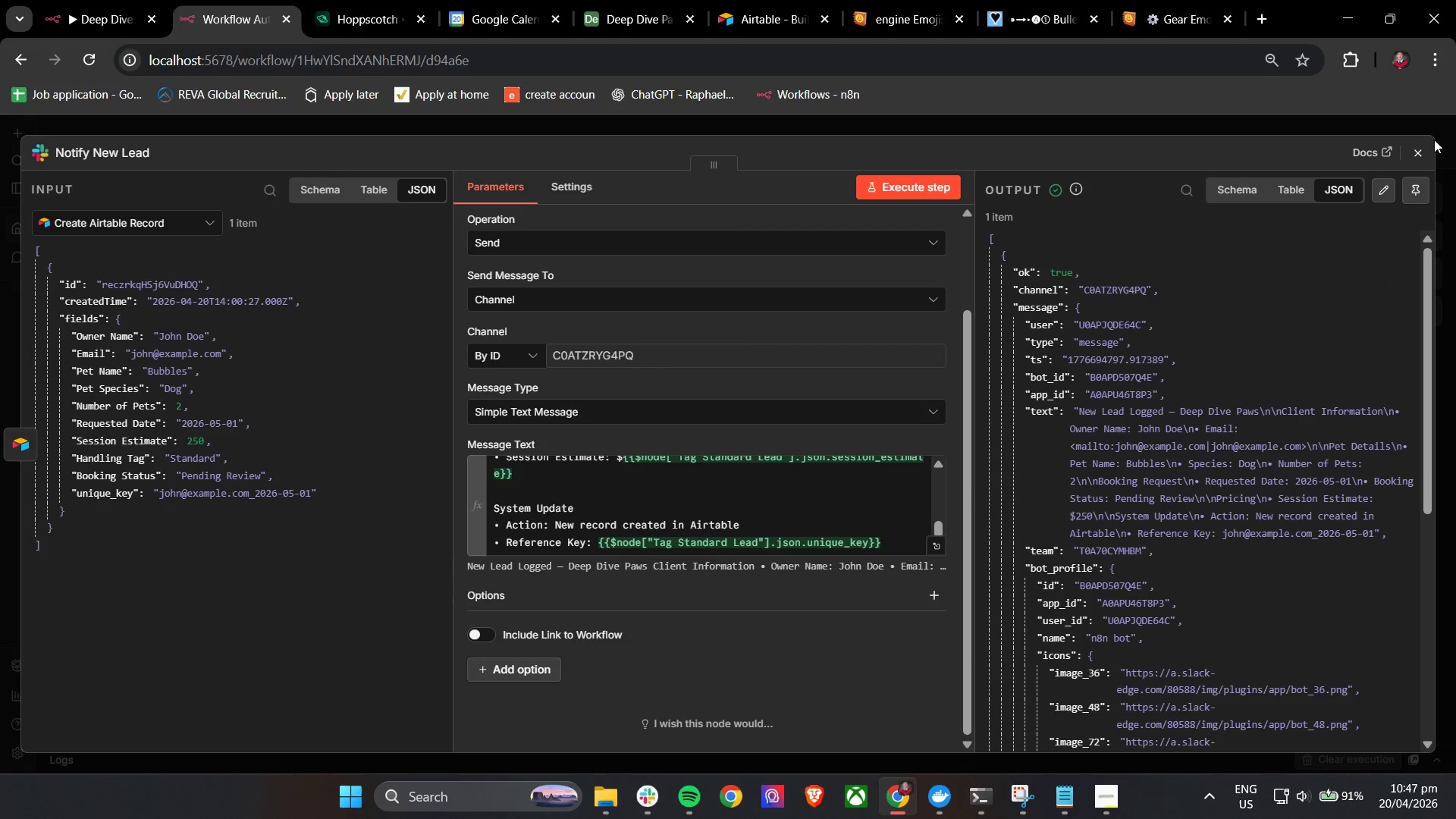 
left_click([1420, 146])
 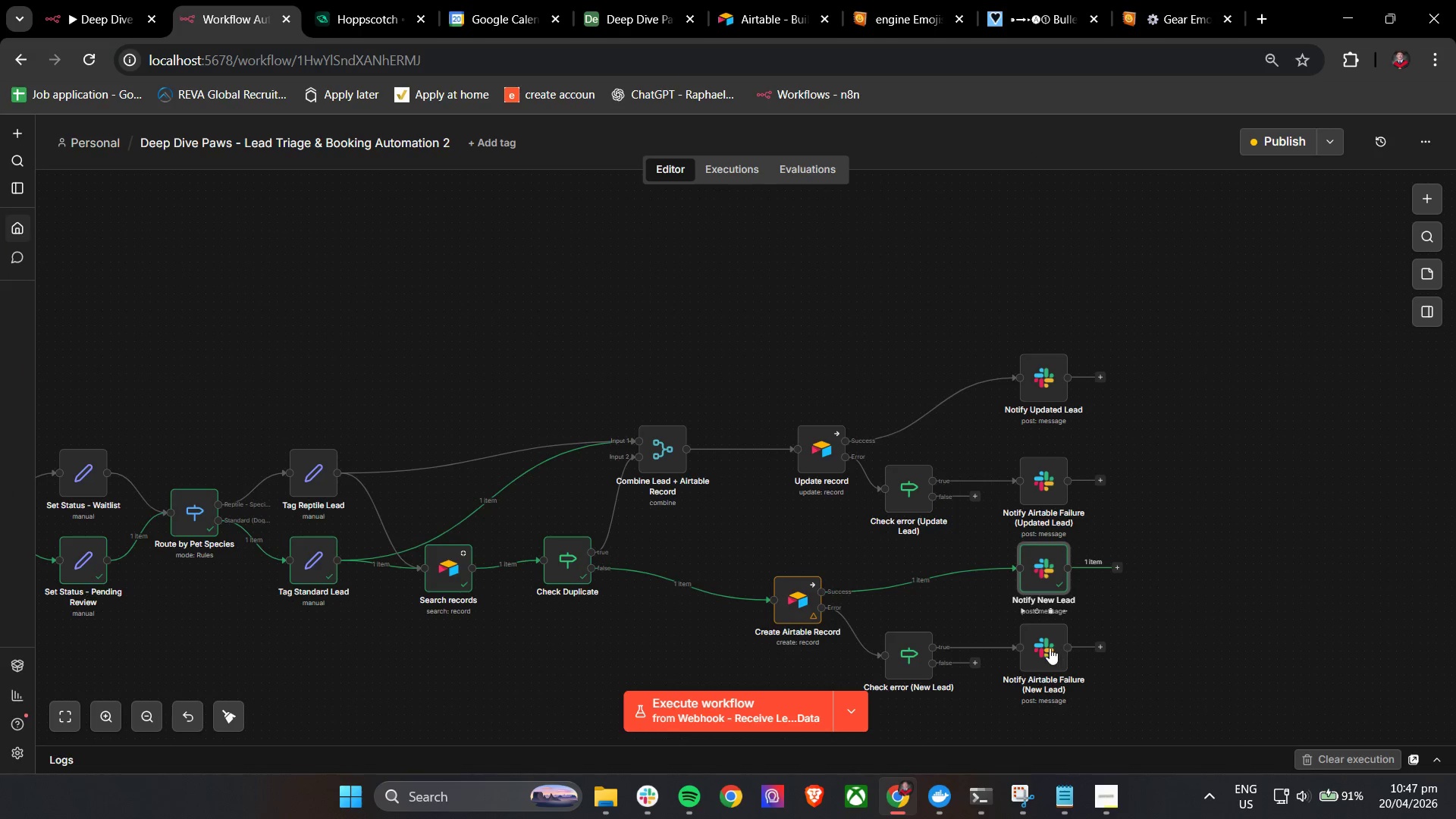 
double_click([1050, 648])
 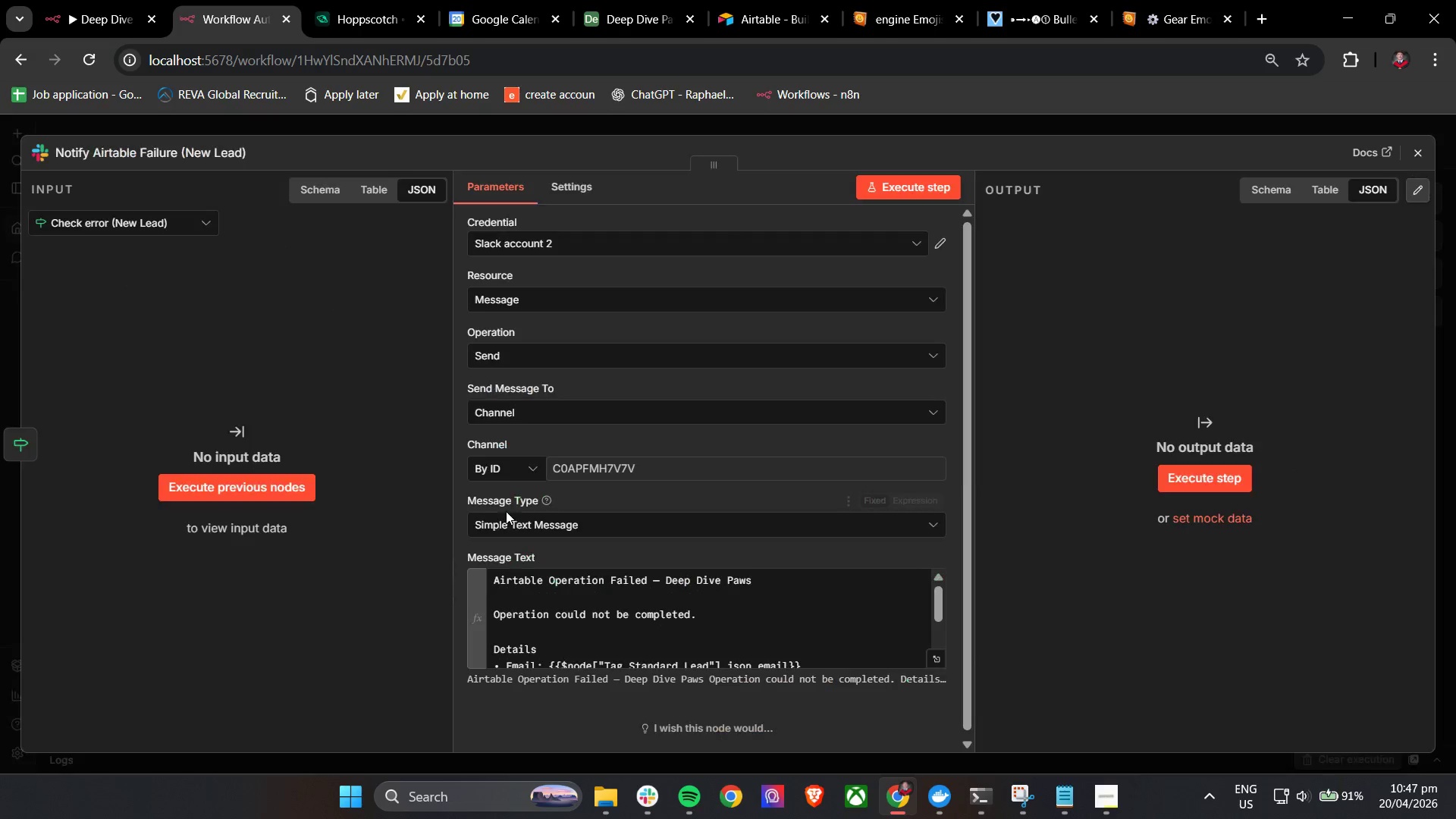 
left_click([486, 667])
 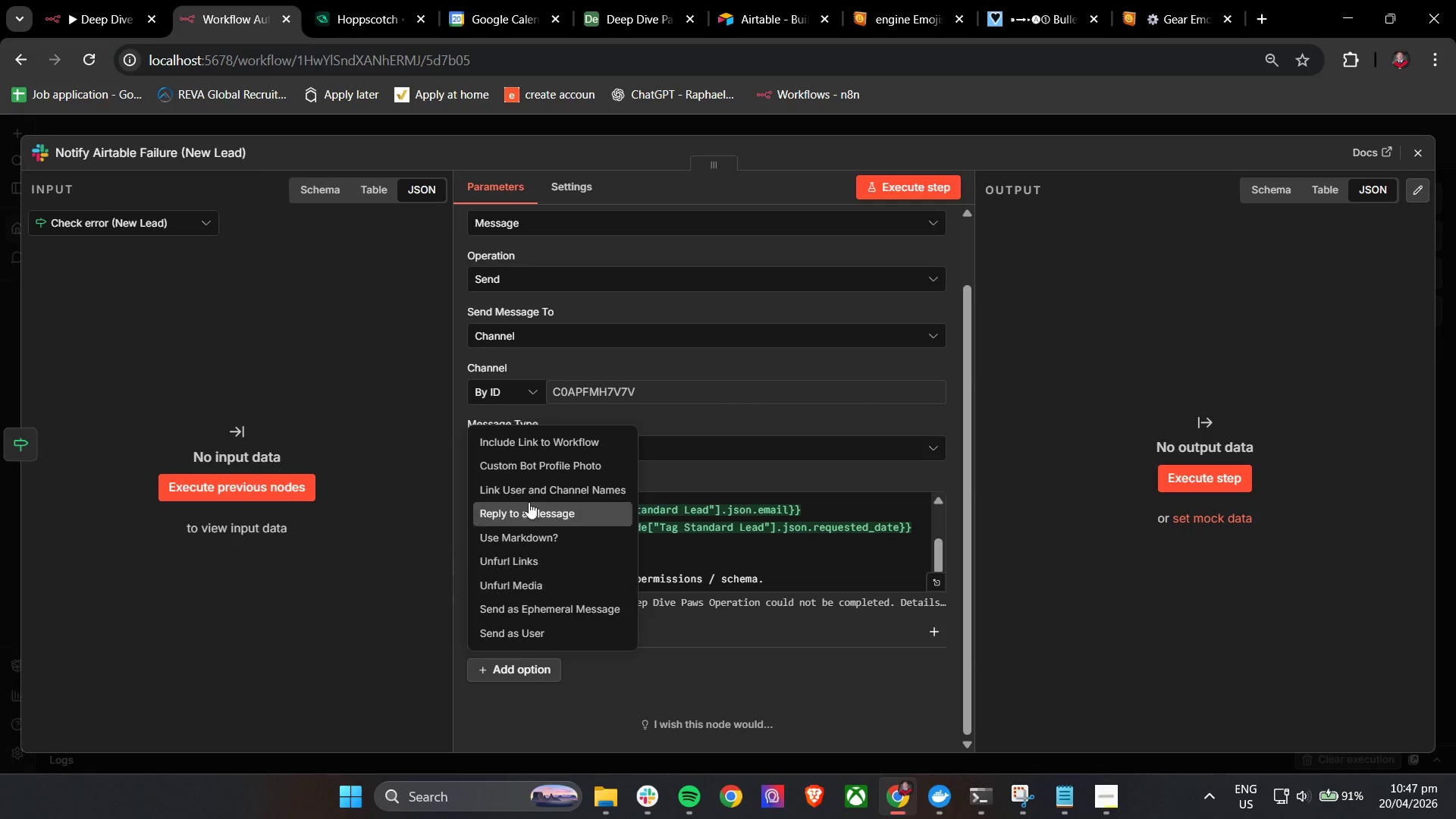 
scroll: coordinate [516, 537], scroll_direction: down, amount: 9.0
 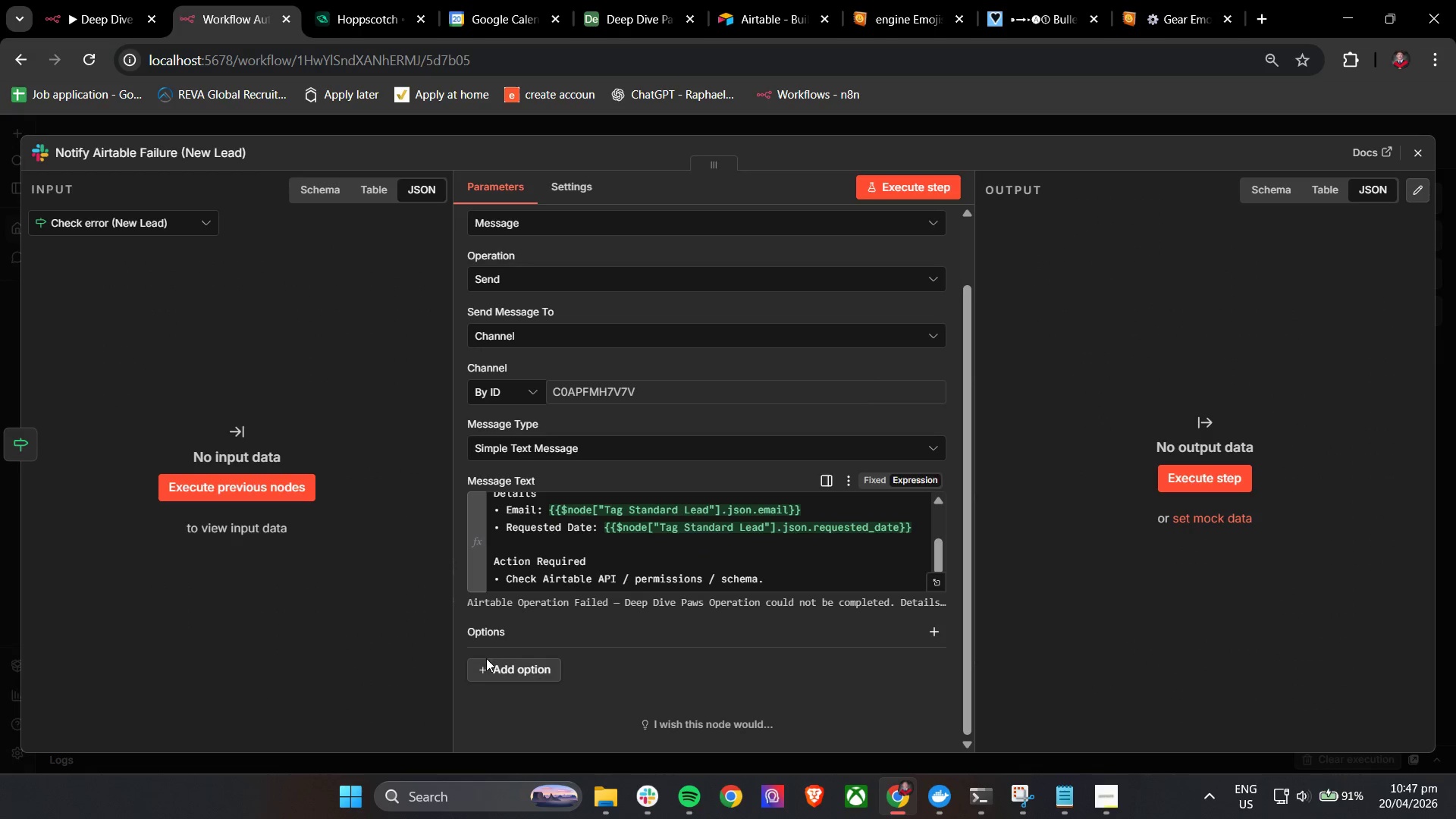 
left_click([531, 442])
 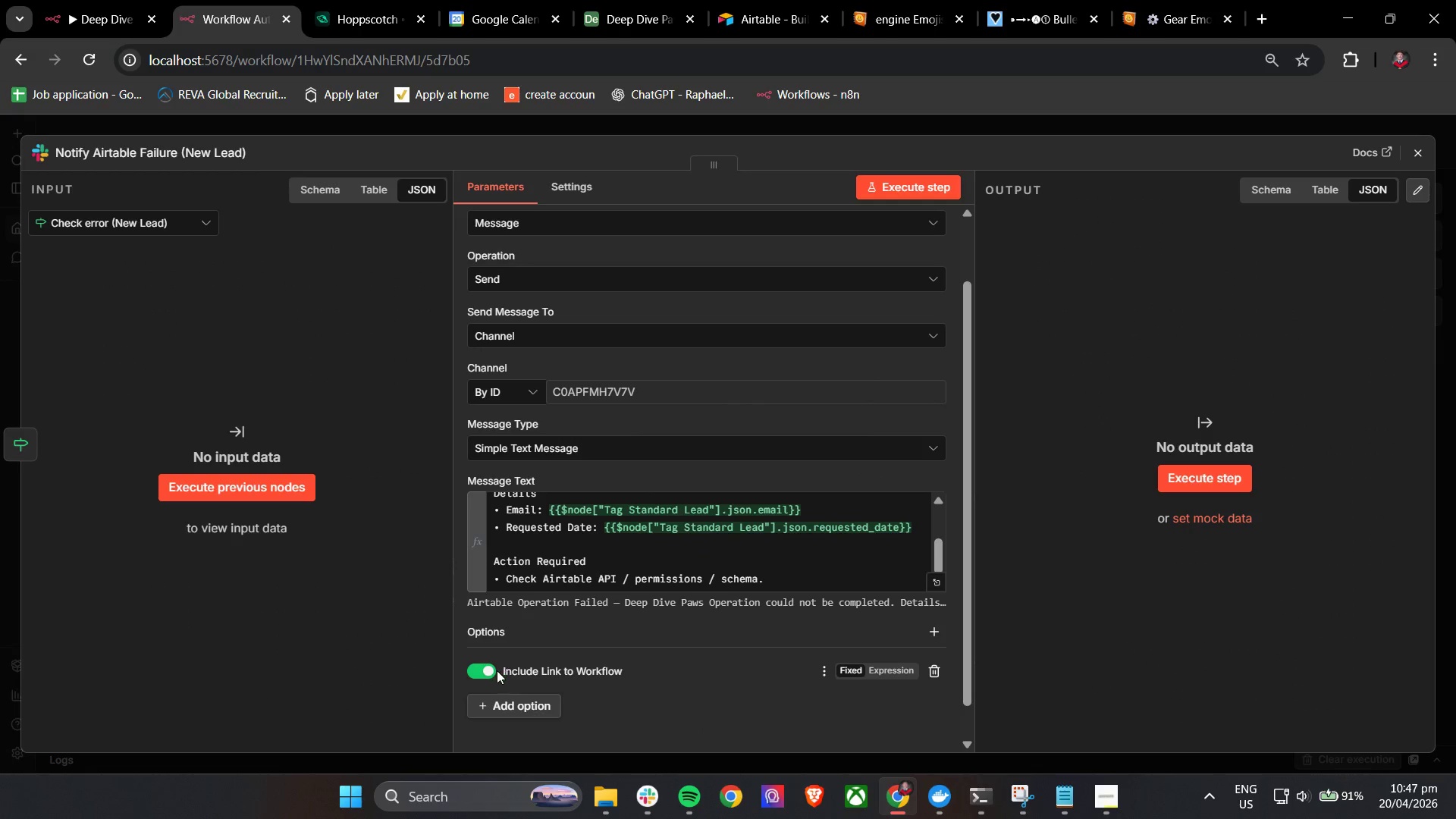 
double_click([489, 670])
 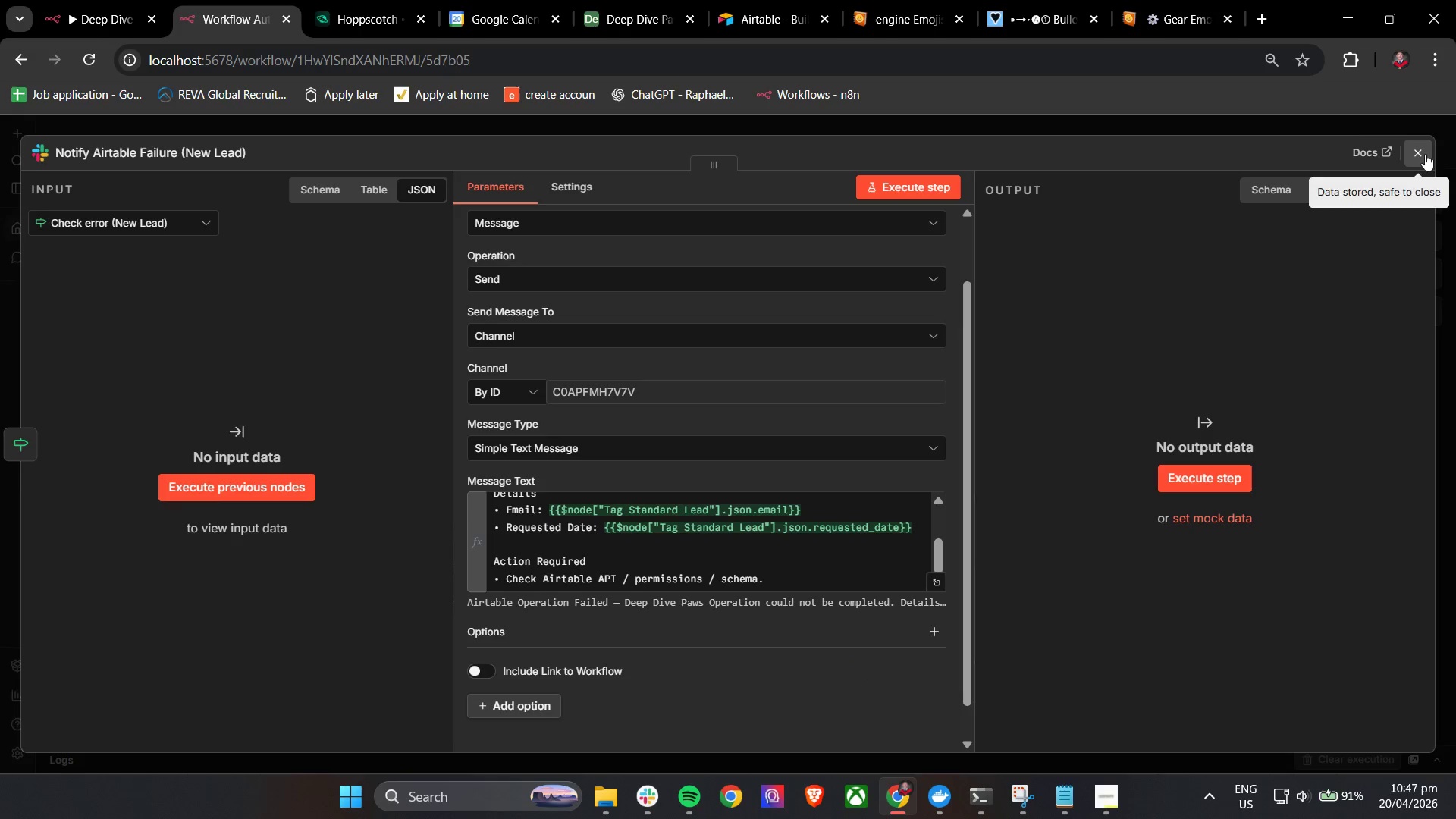 
hold_key(key=ControlLeft, duration=1.48)
left_click_drag(start_coordinate=[481, 673], to_coordinate=[1050, 454])
 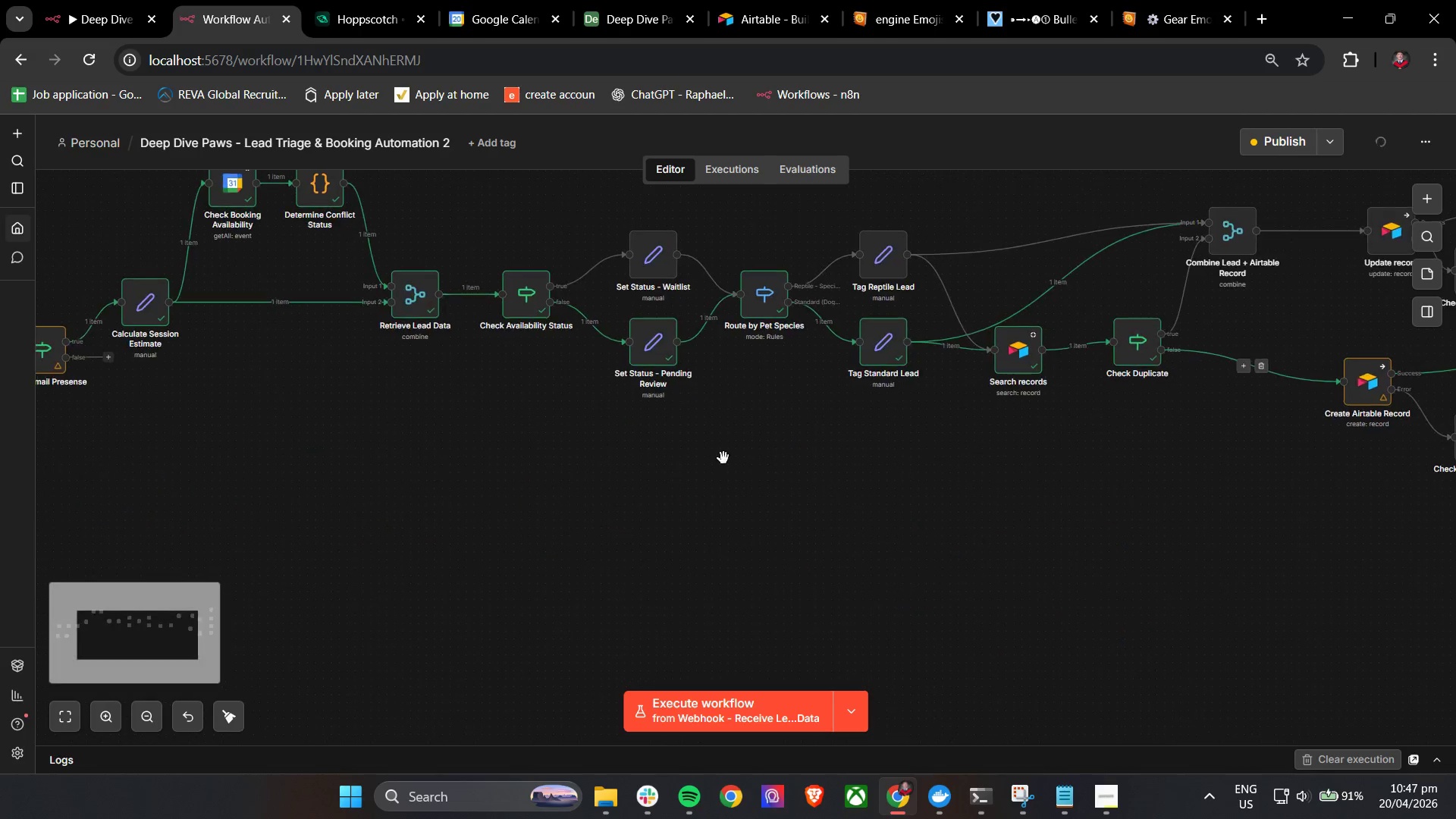 
left_click_drag(start_coordinate=[680, 464], to_coordinate=[939, 469])
 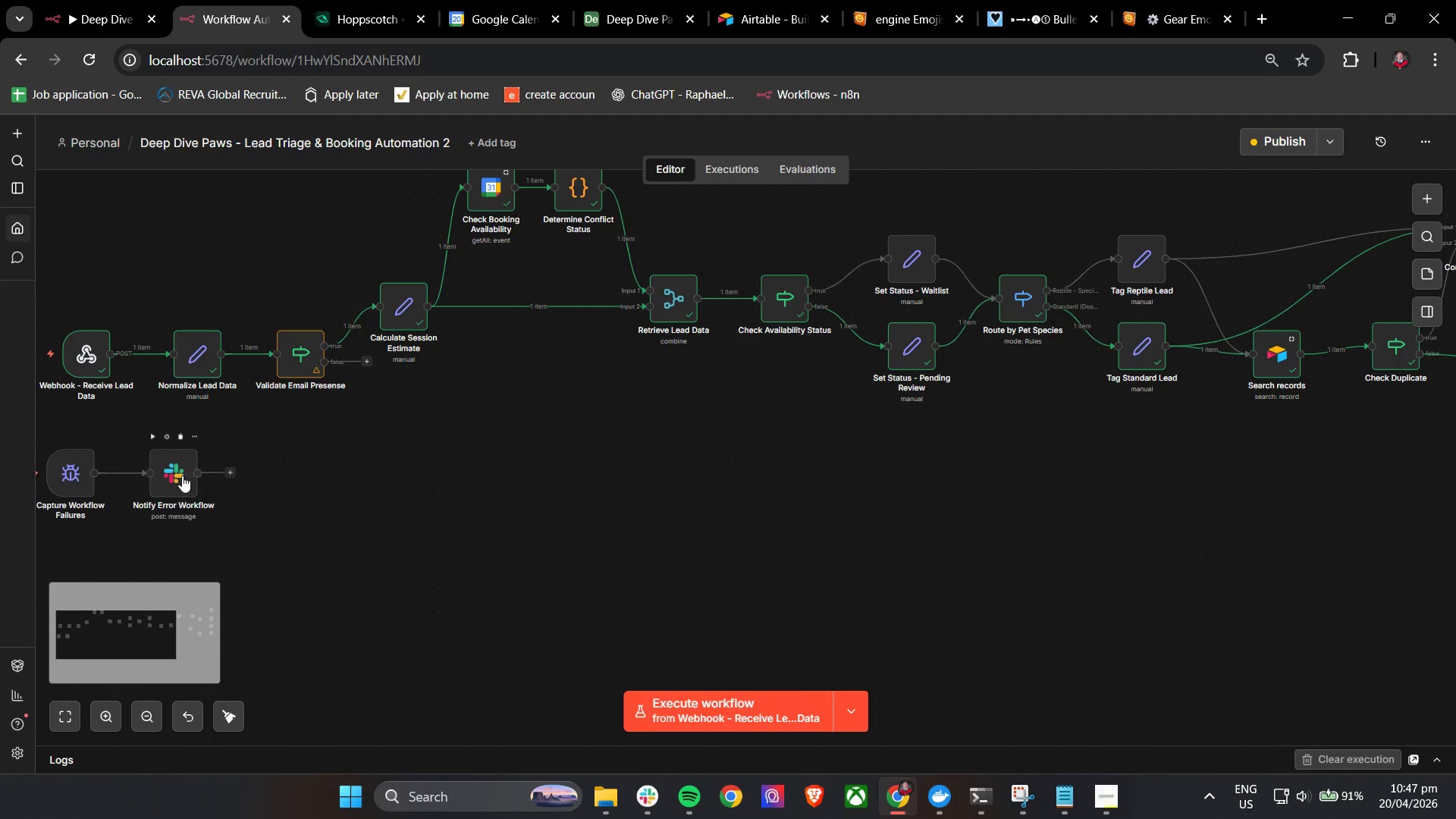 
double_click([182, 475])
 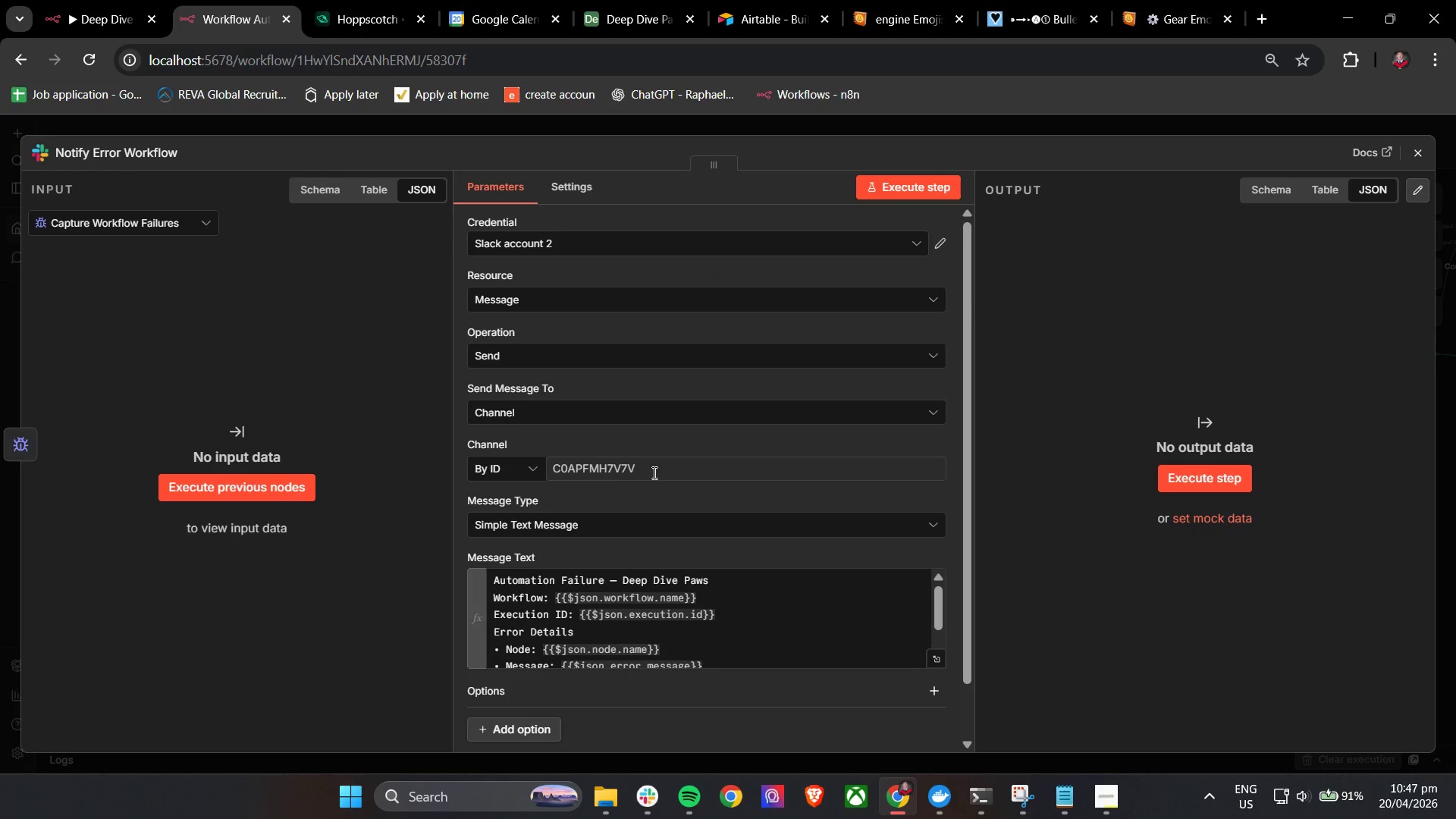 
left_click([497, 665])
 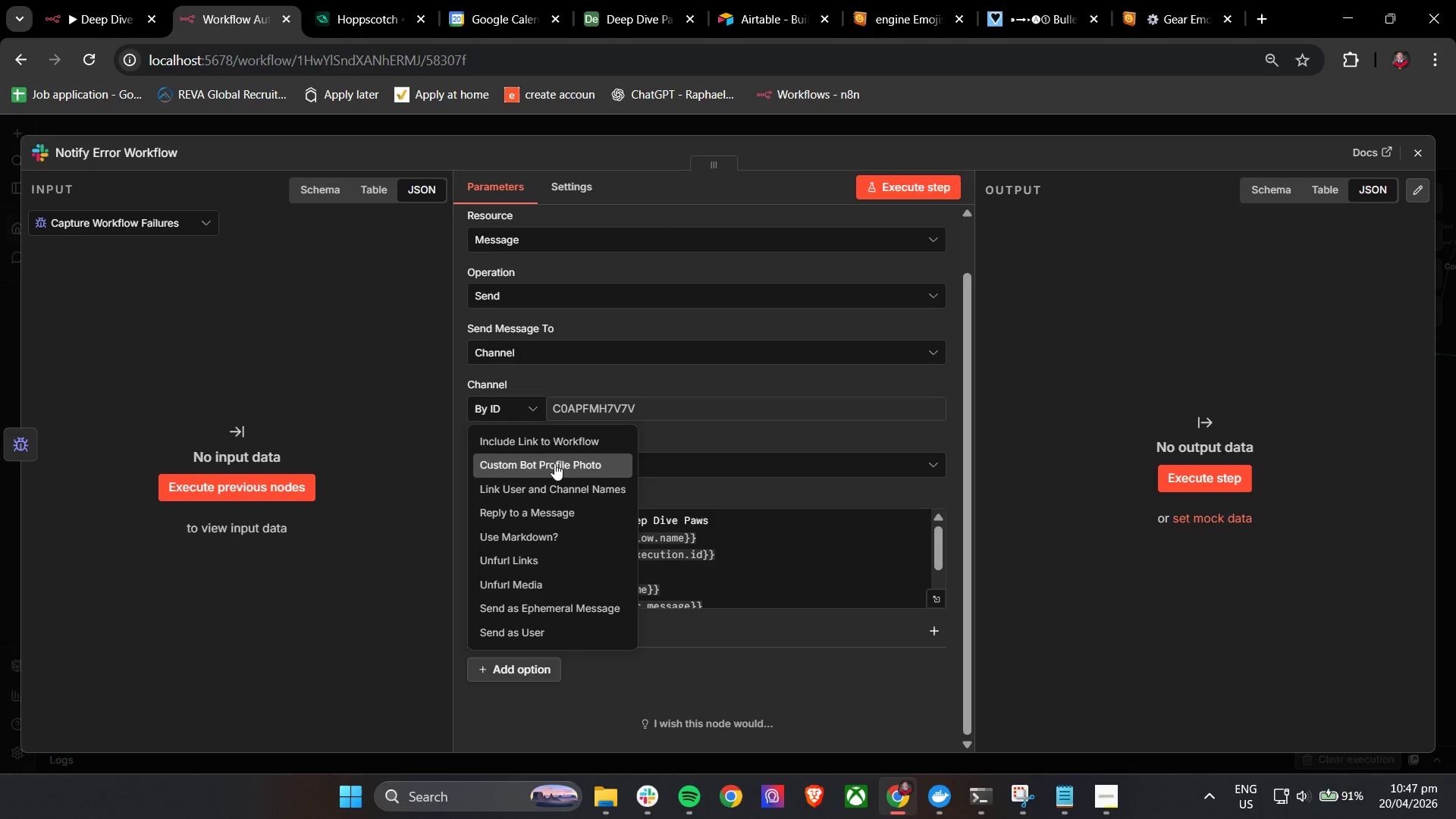 
scroll: coordinate [747, 506], scroll_direction: down, amount: 5.0
 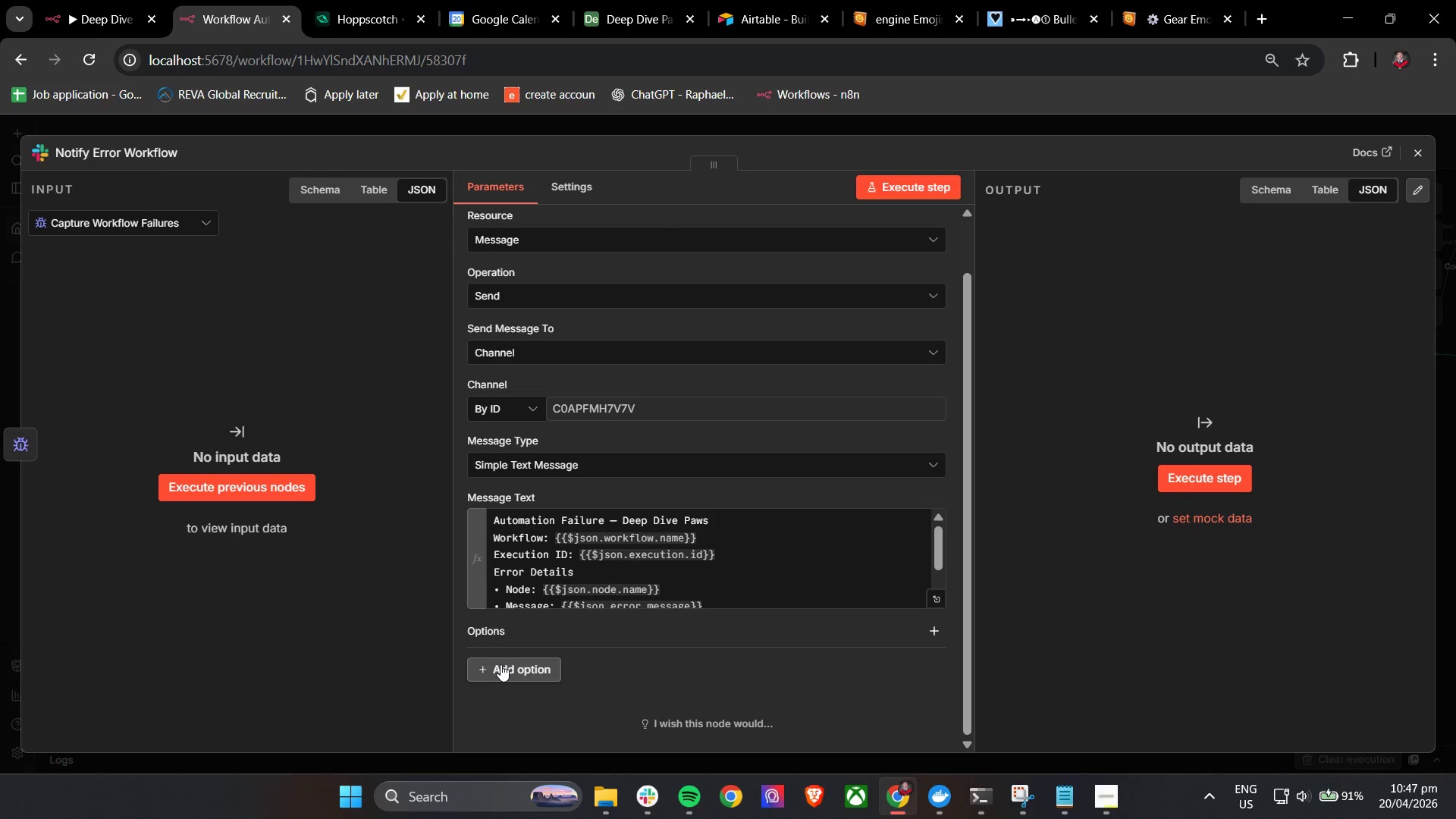 
left_click([550, 441])
 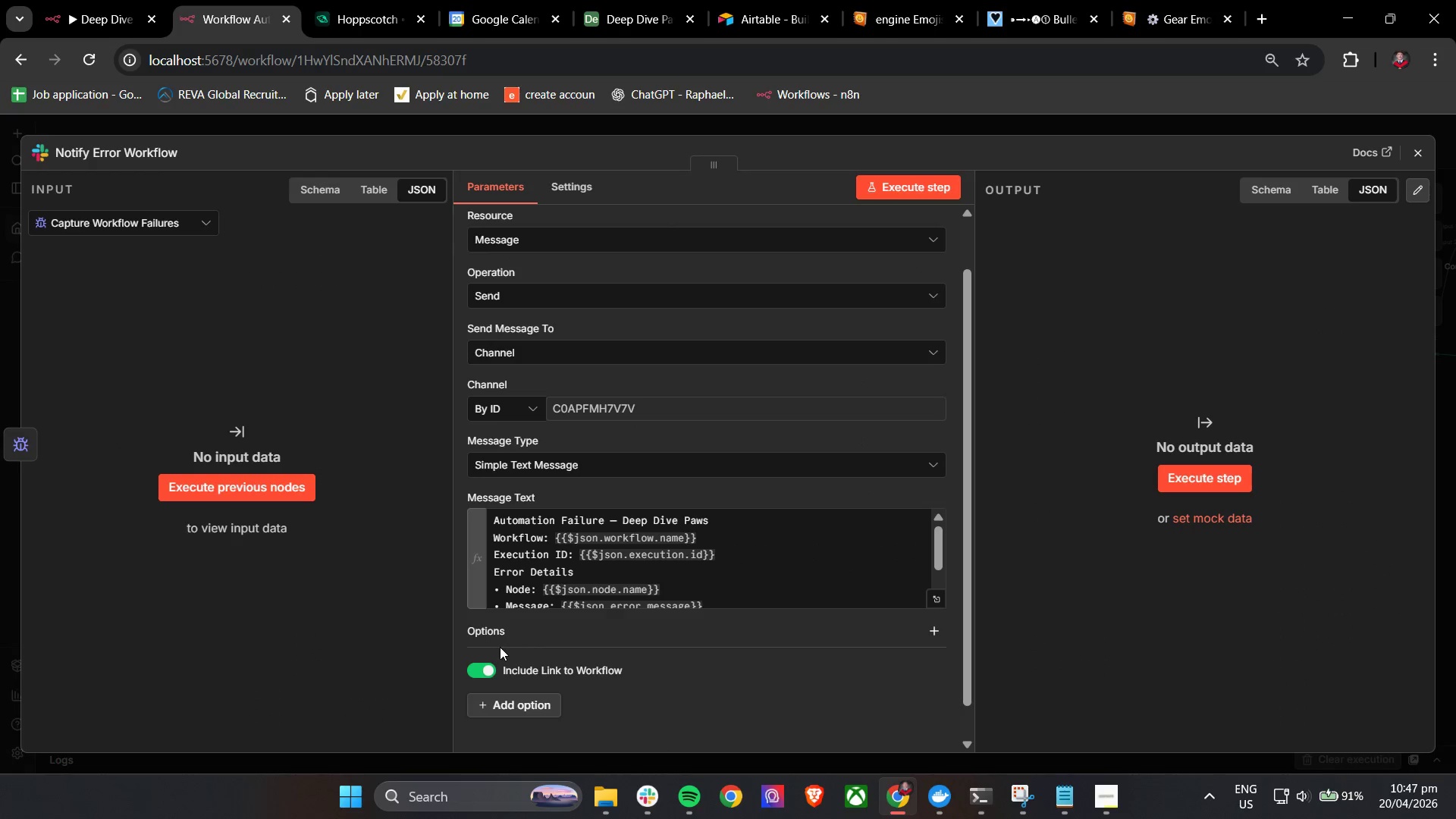 
left_click([483, 673])
 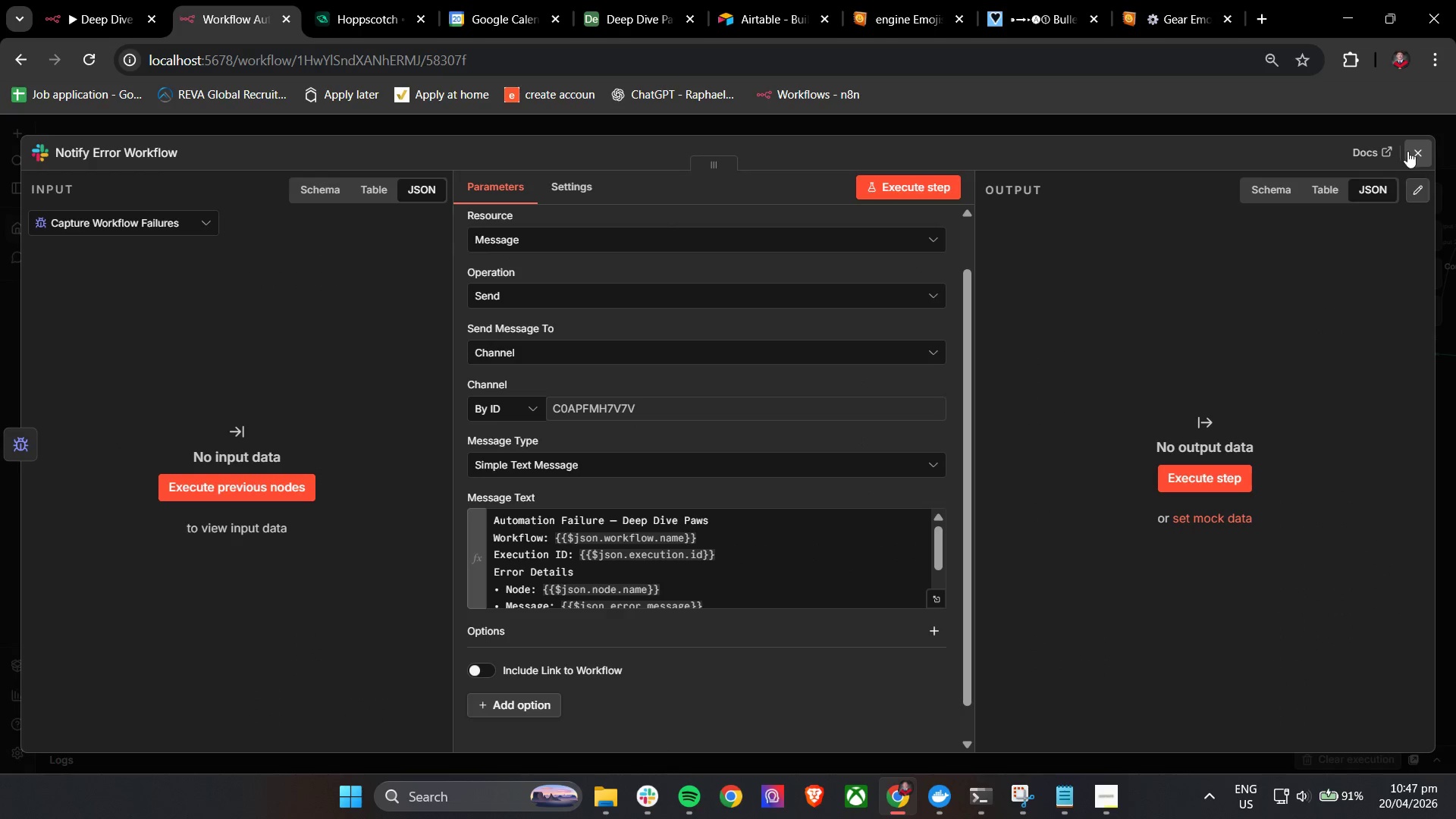 
hold_key(key=ControlLeft, duration=1.86)
left_click_drag(start_coordinate=[1200, 548], to_coordinate=[583, 566])
 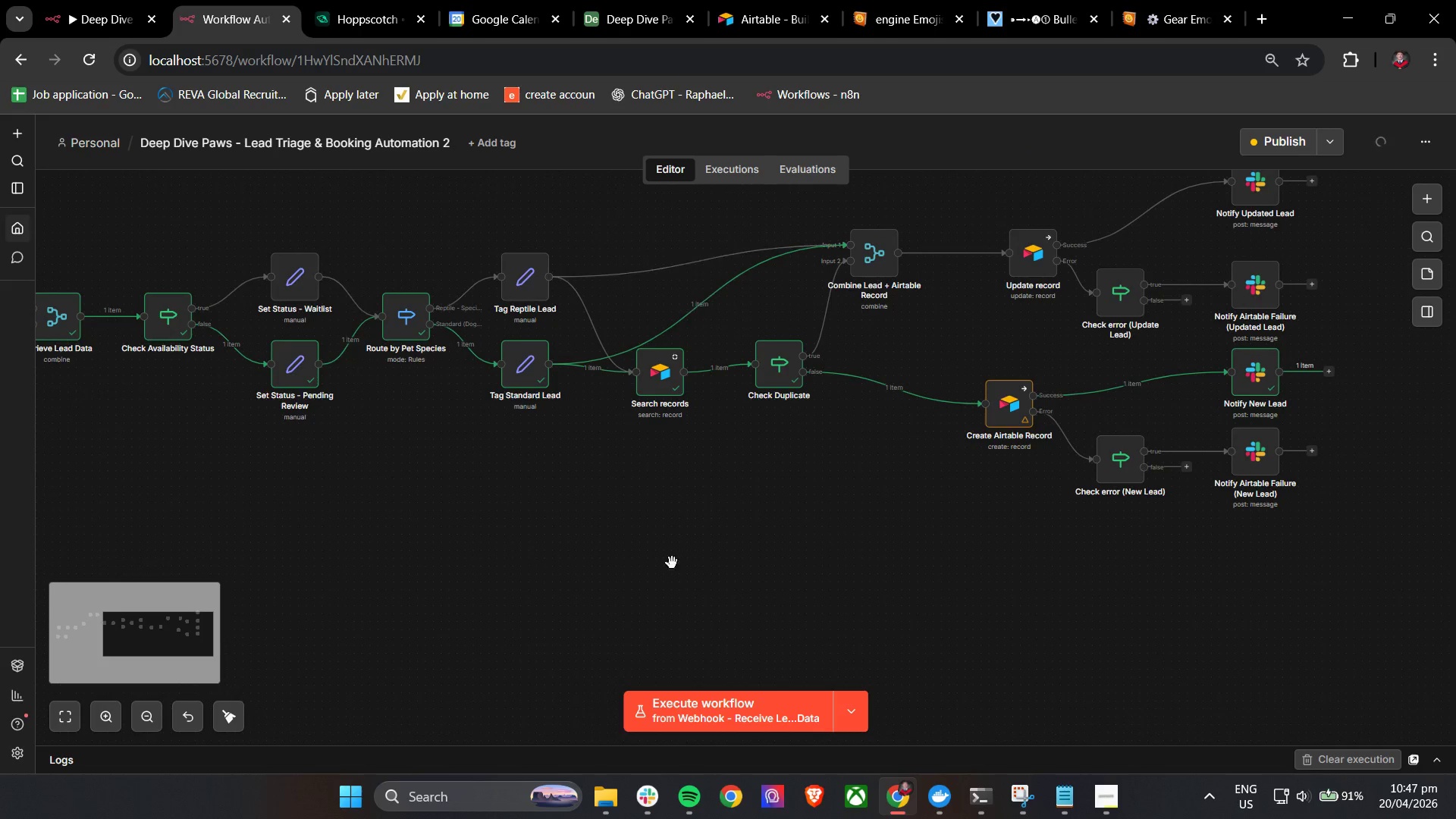 
left_click_drag(start_coordinate=[702, 563], to_coordinate=[568, 572])
 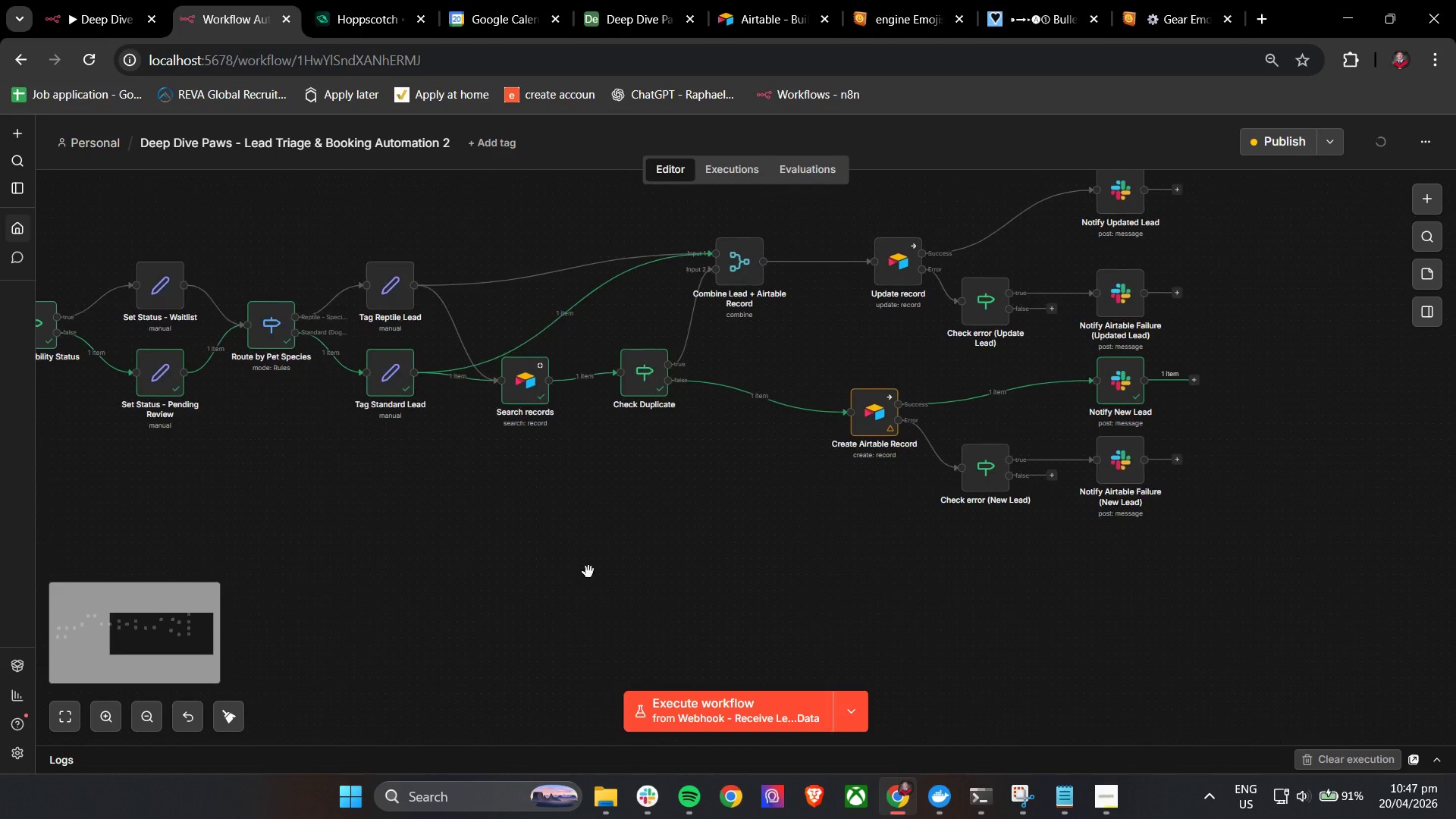 
left_click_drag(start_coordinate=[1339, 433], to_coordinate=[1317, 478])
 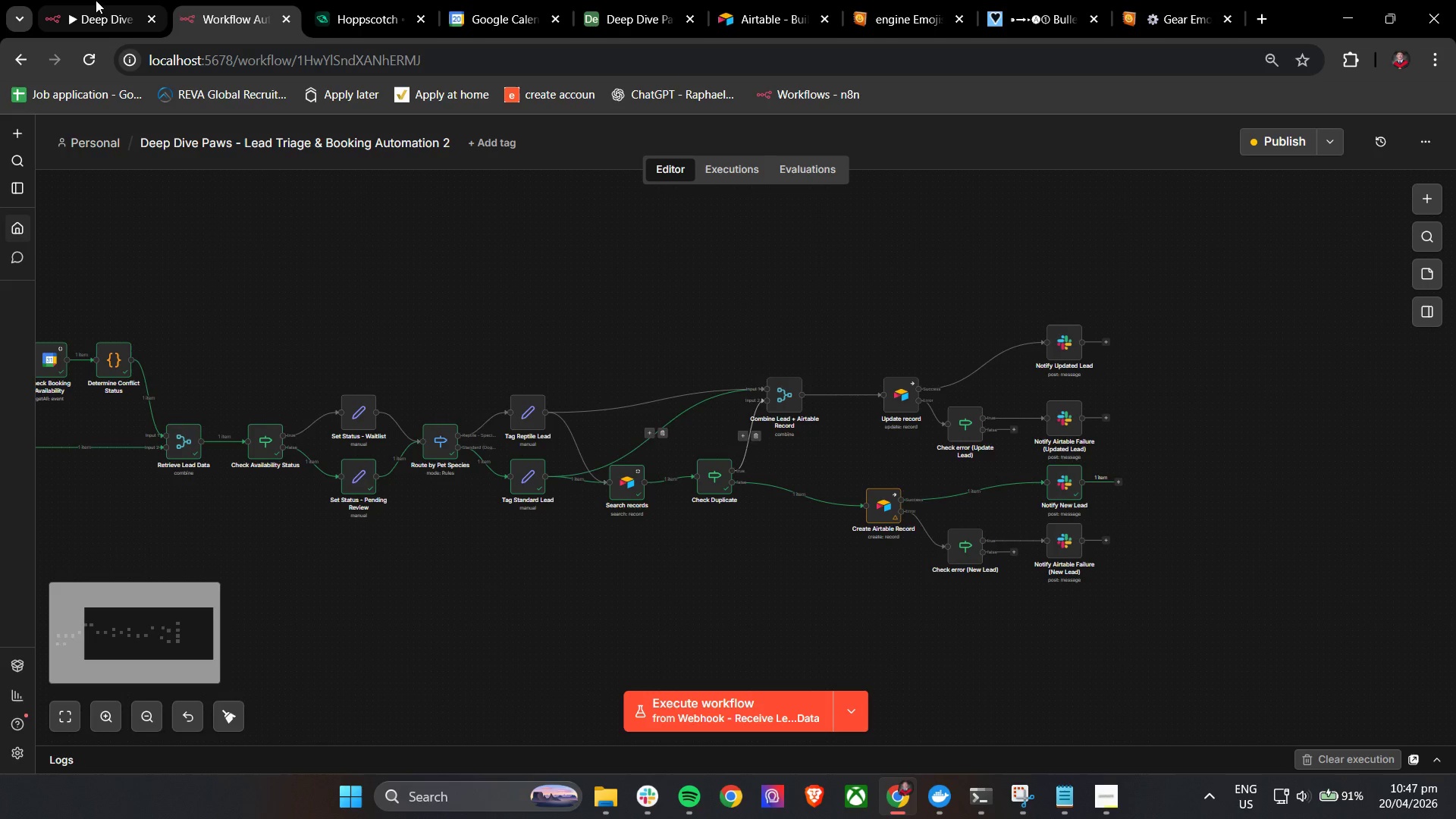 
scroll: coordinate [990, 598], scroll_direction: down, amount: 2.0
 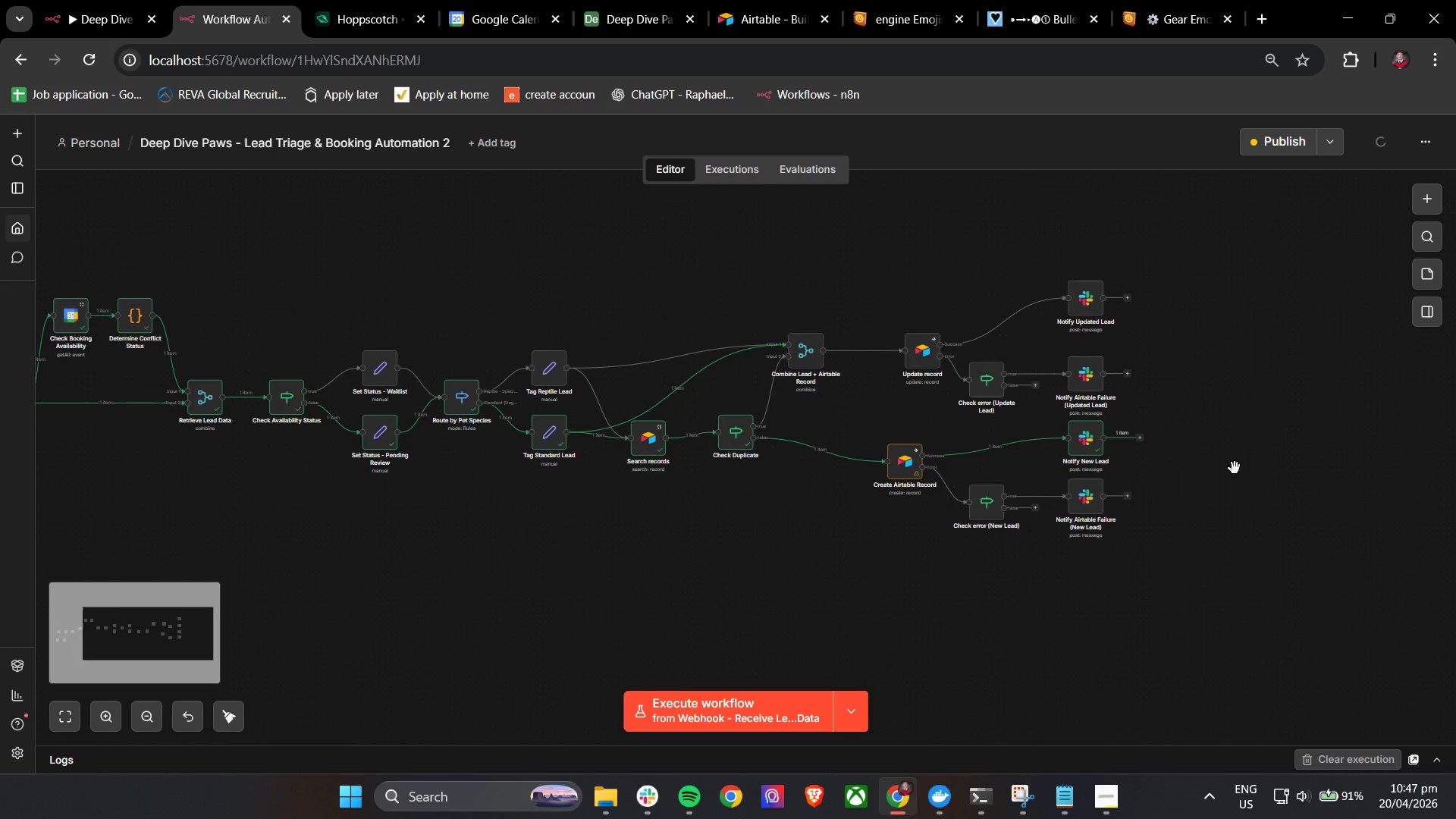 
left_click([96, 0])
 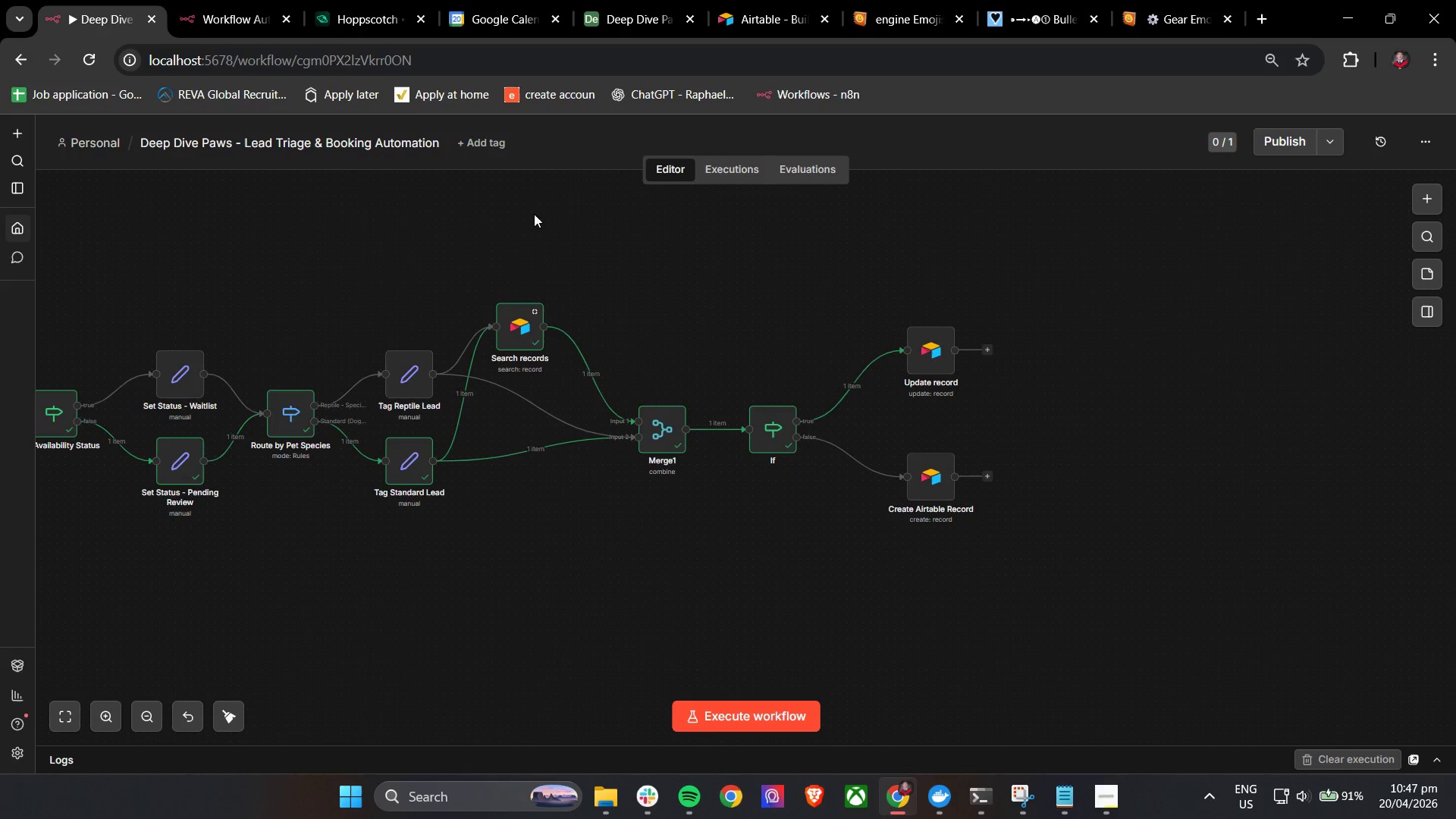 
left_click([244, 0])
 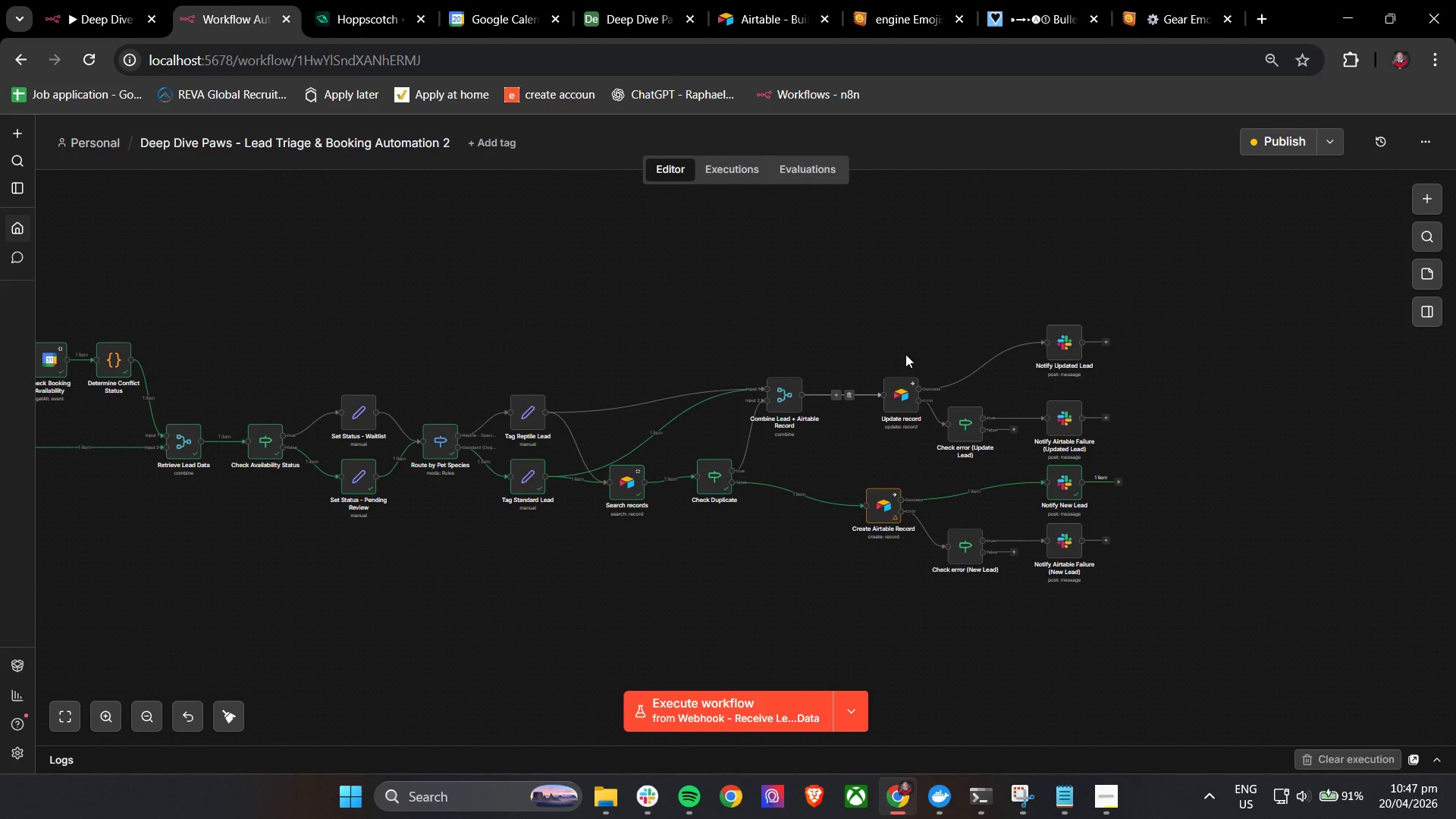 
double_click([962, 430])
 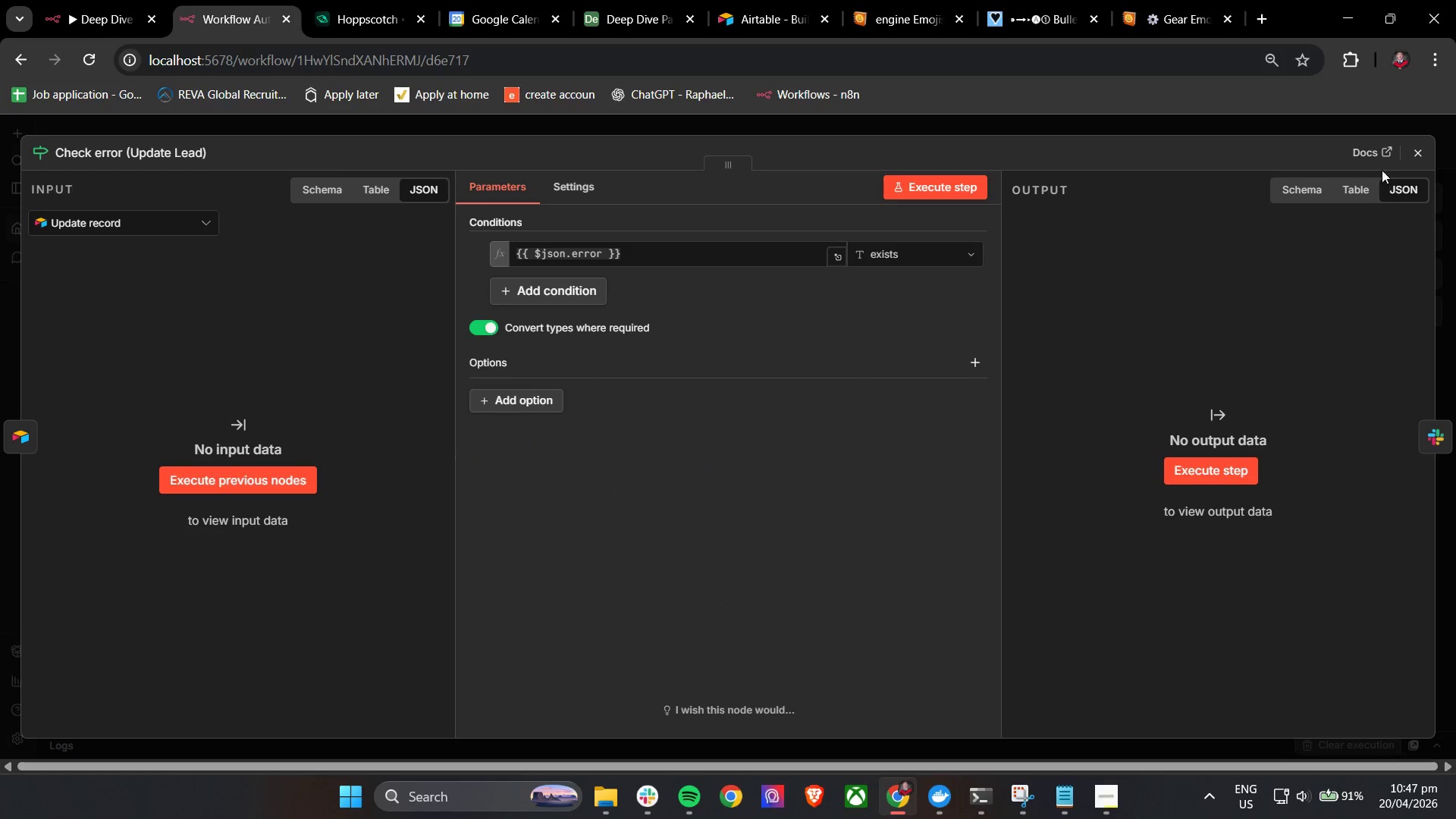 
left_click([1416, 151])
 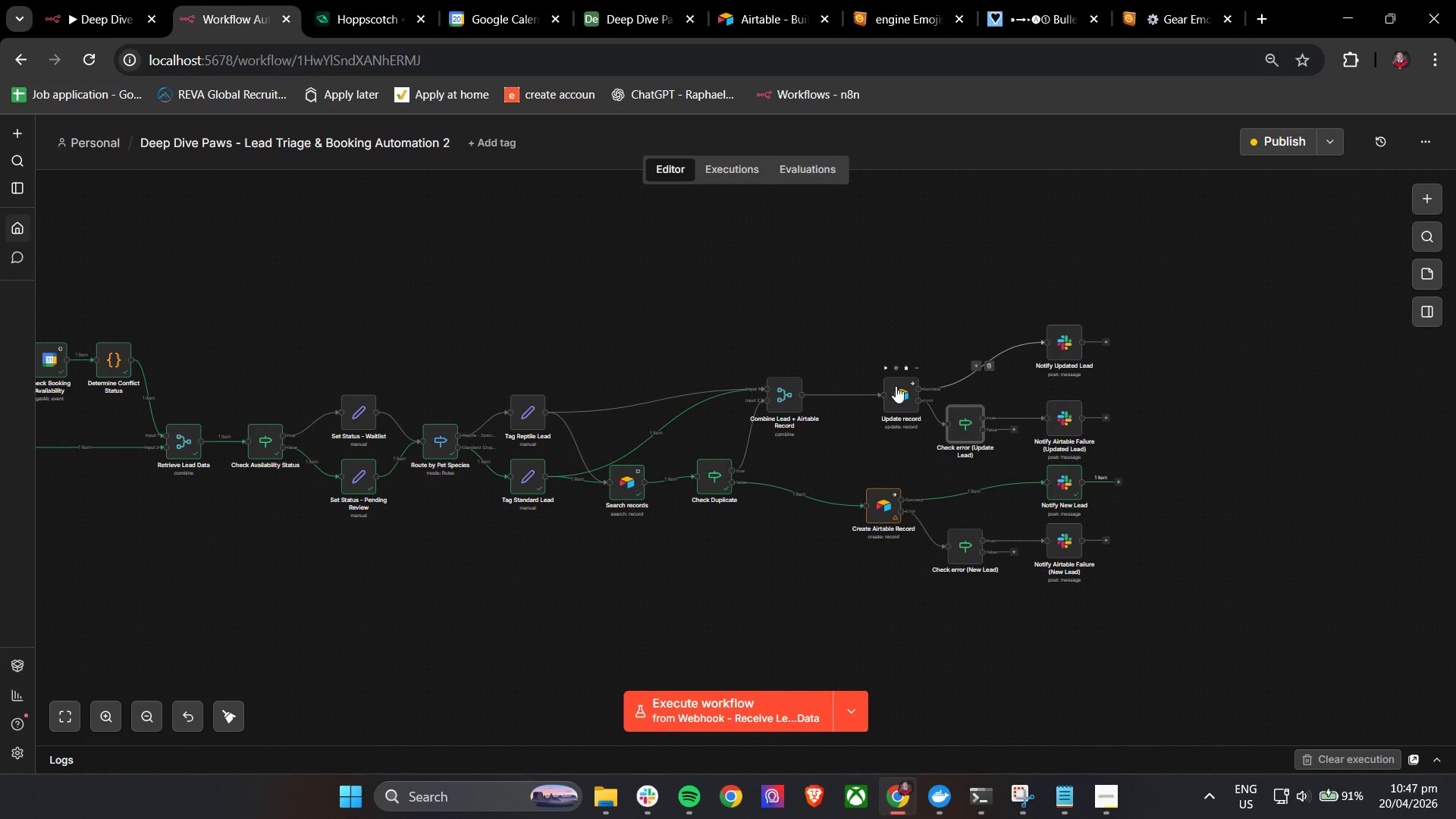 
double_click([899, 395])
 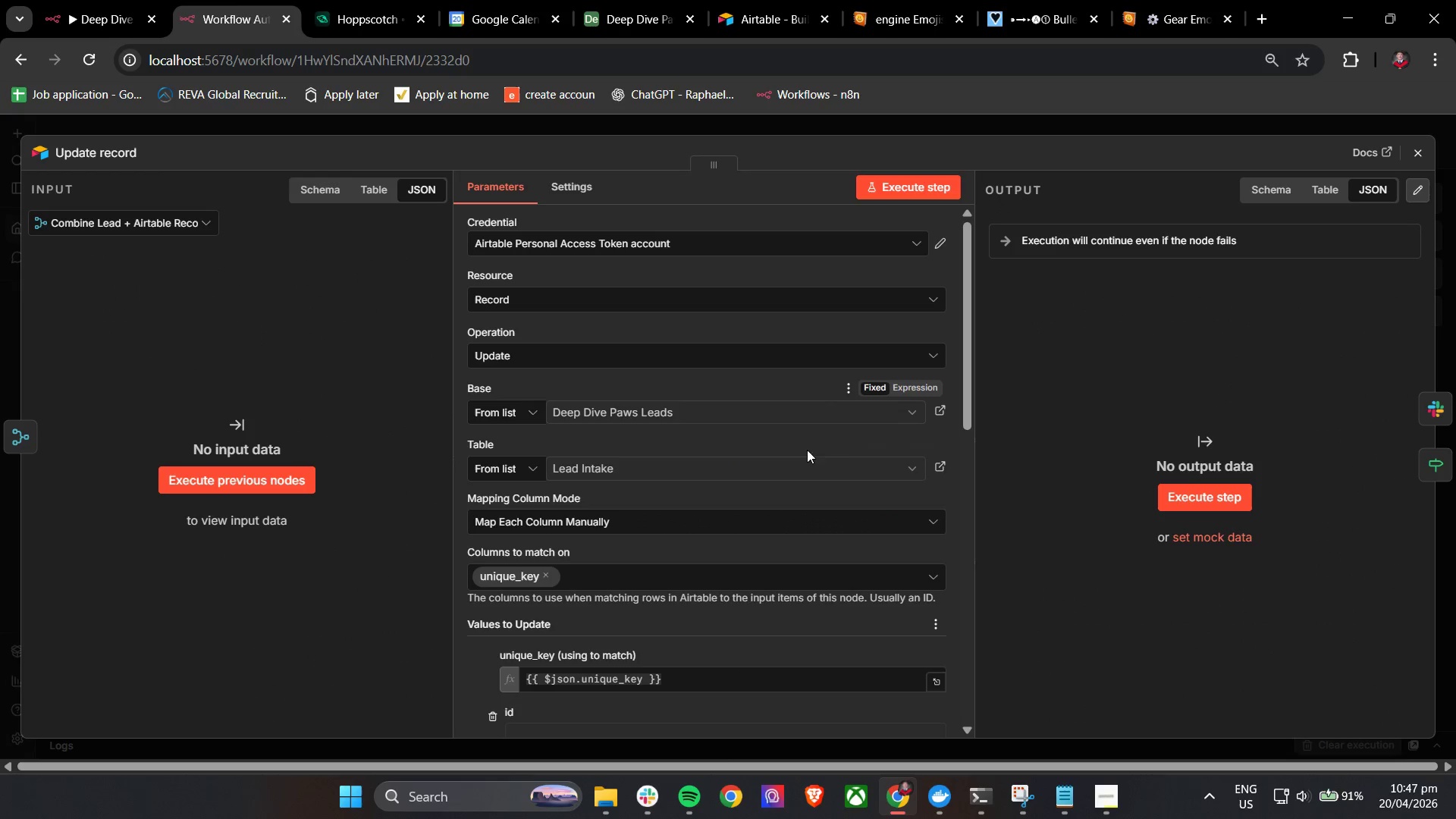 
scroll: coordinate [605, 479], scroll_direction: down, amount: 9.0
 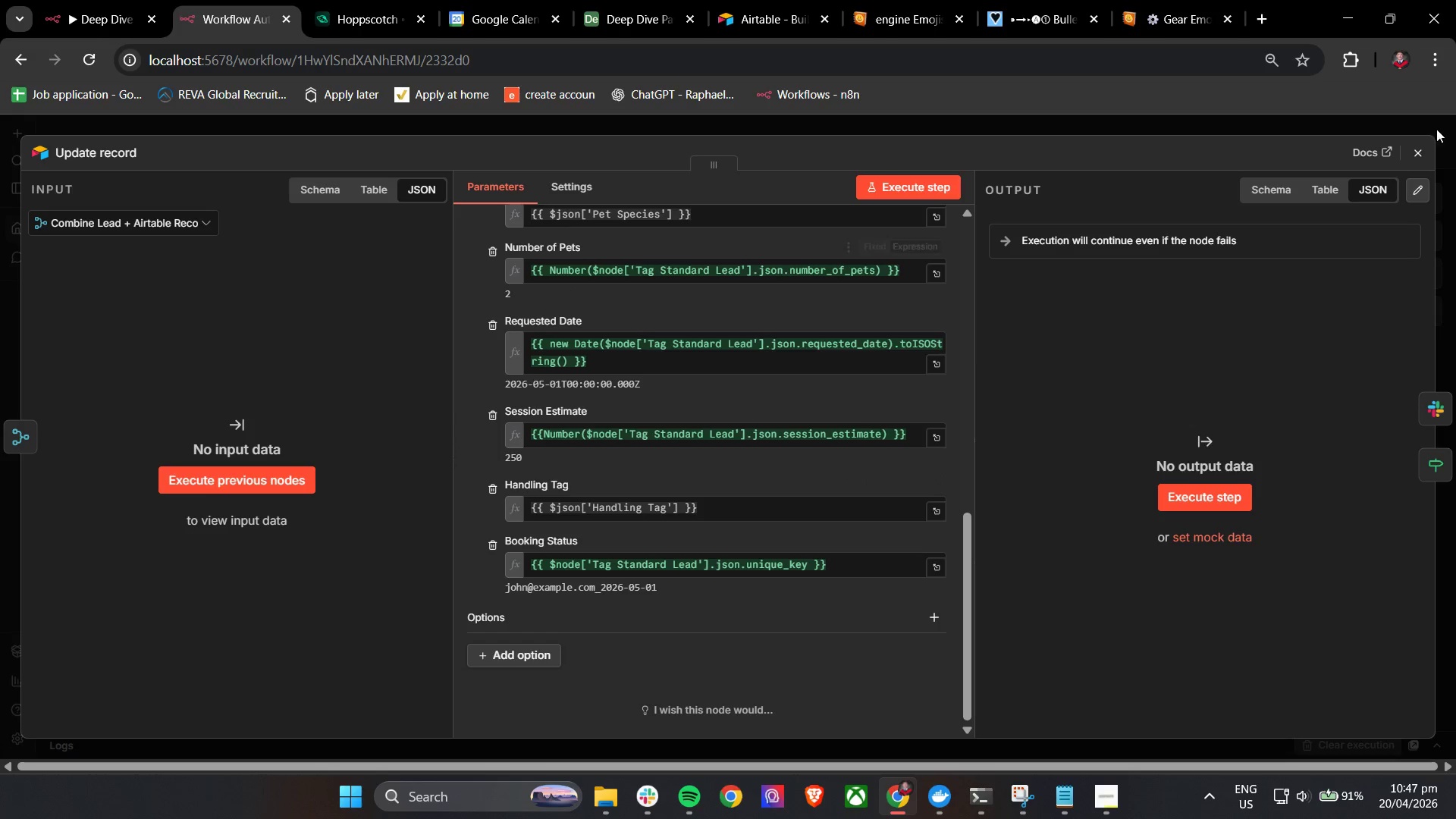 
left_click([1420, 149])
 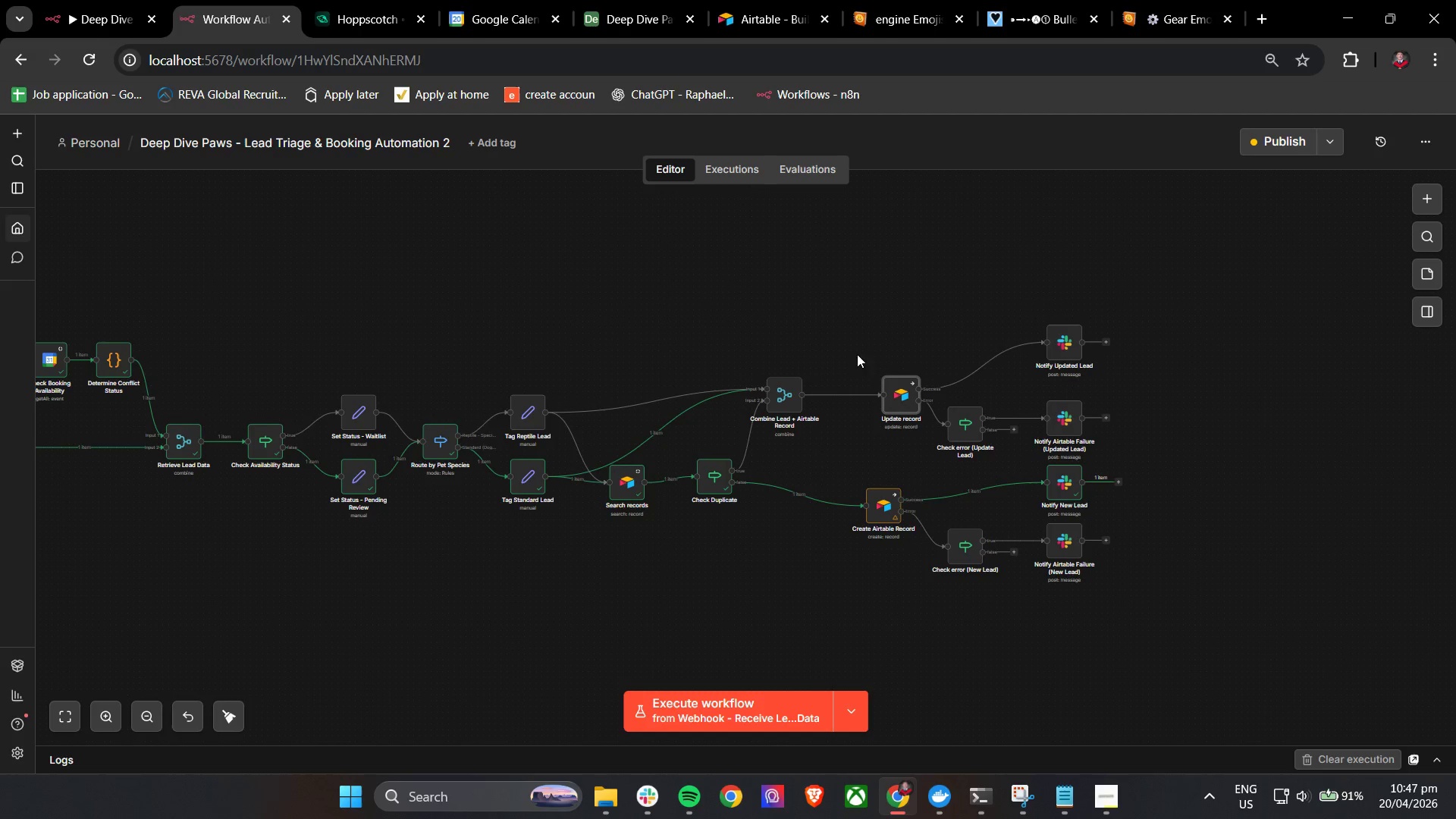 
wait(5.55)
 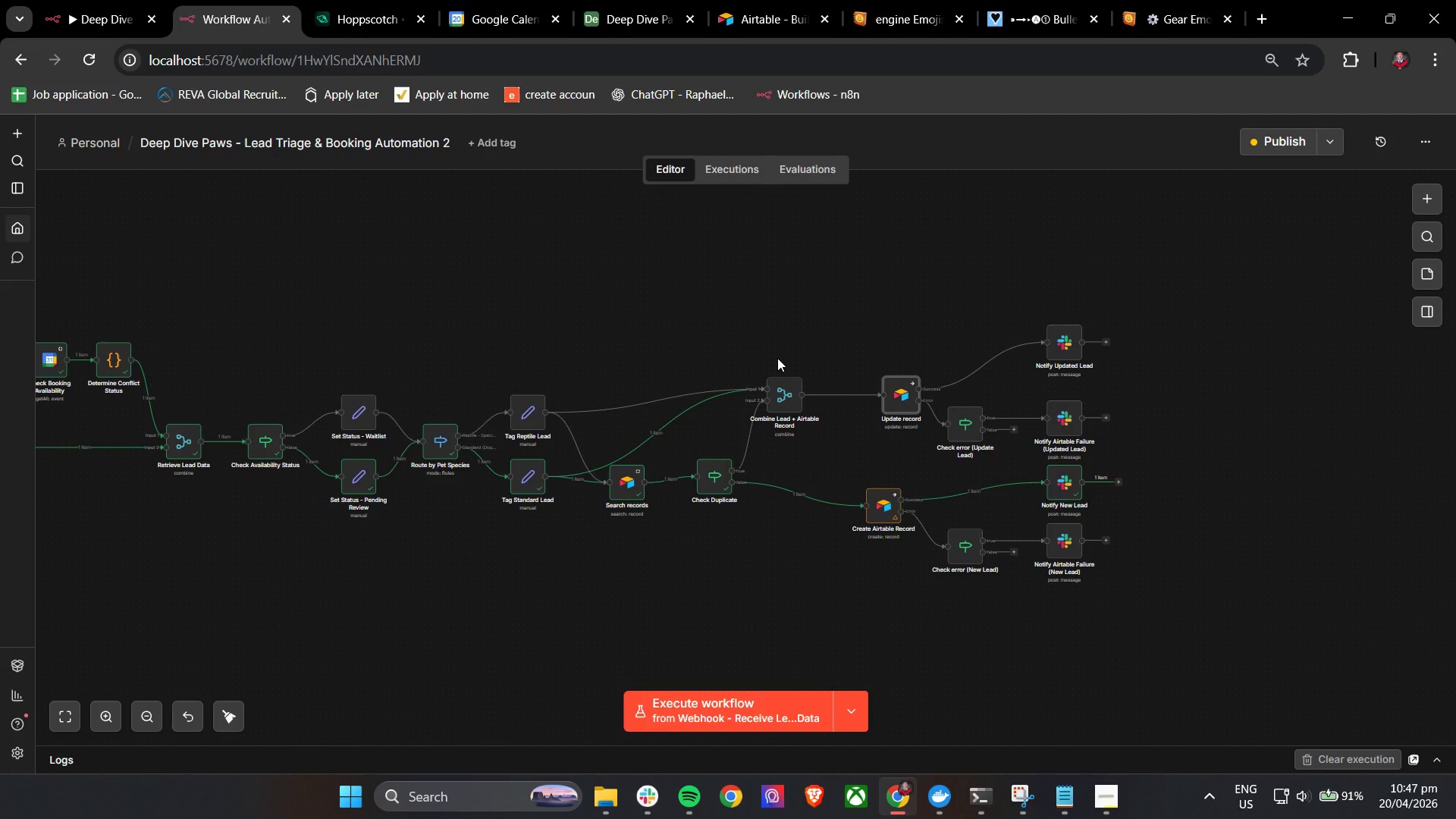 
double_click([902, 399])
 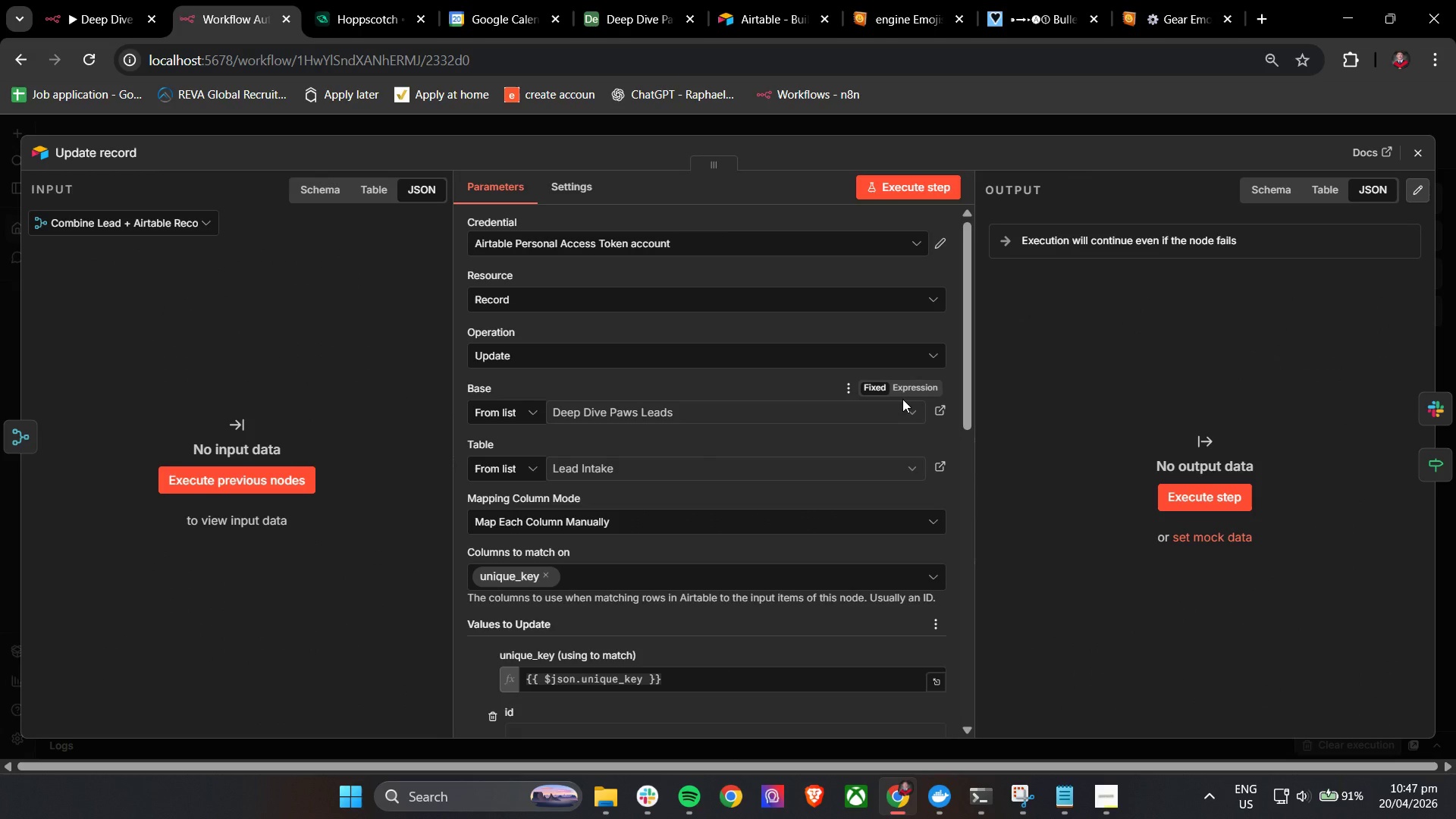 
scroll: coordinate [733, 422], scroll_direction: down, amount: 11.0
 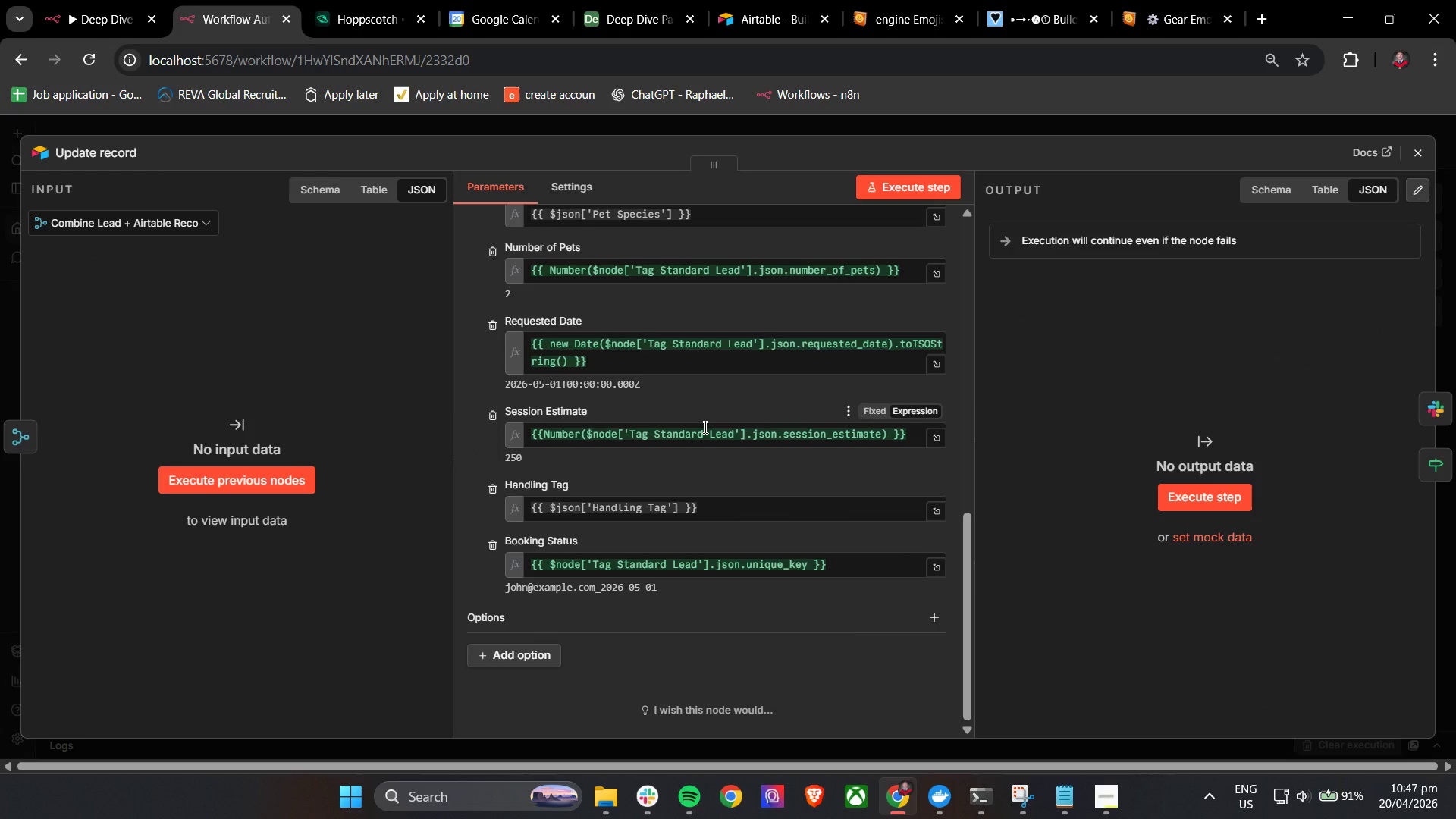 
wait(18.56)
 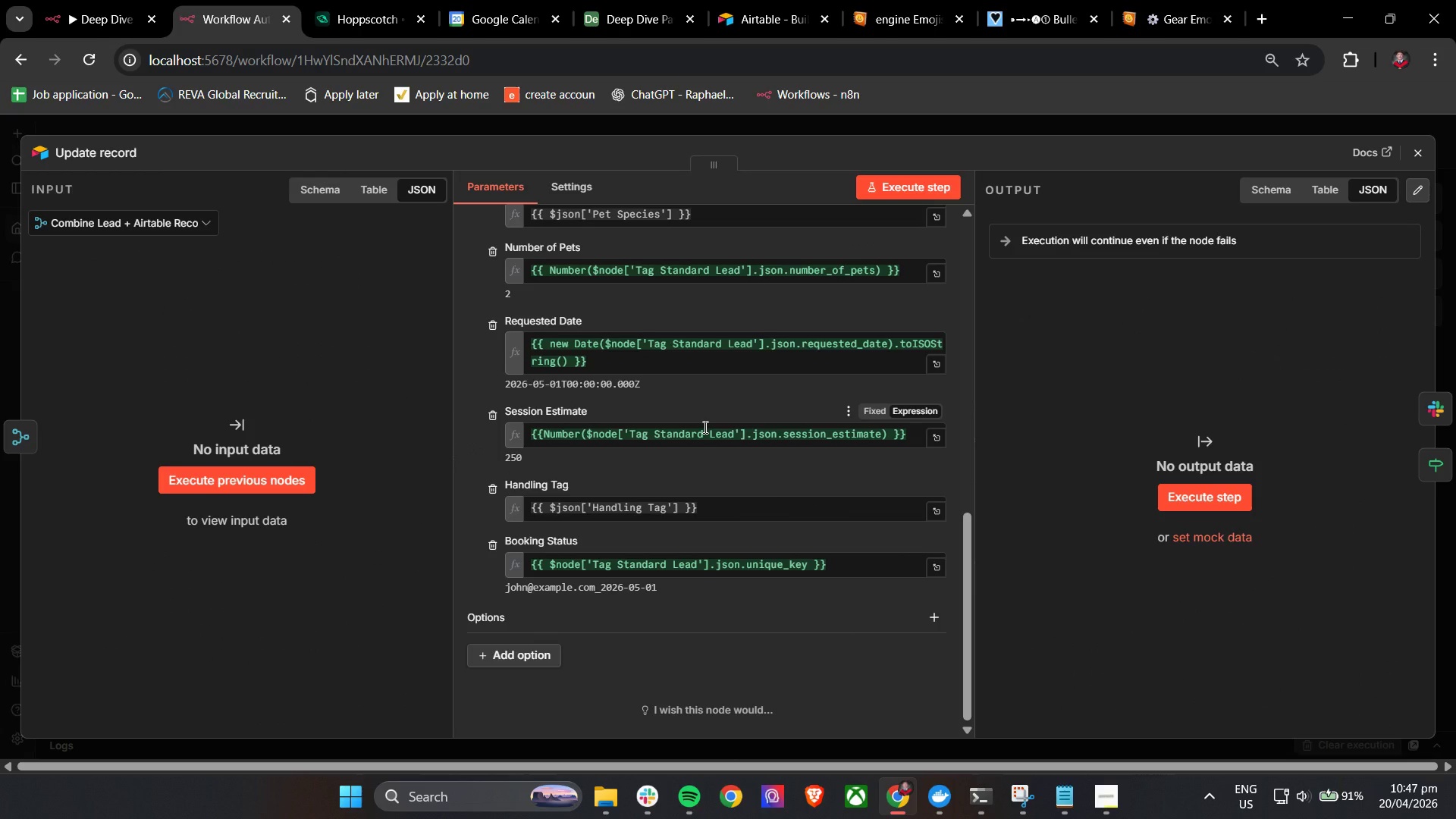 
left_click_drag(start_coordinate=[745, 564], to_coordinate=[806, 564])
 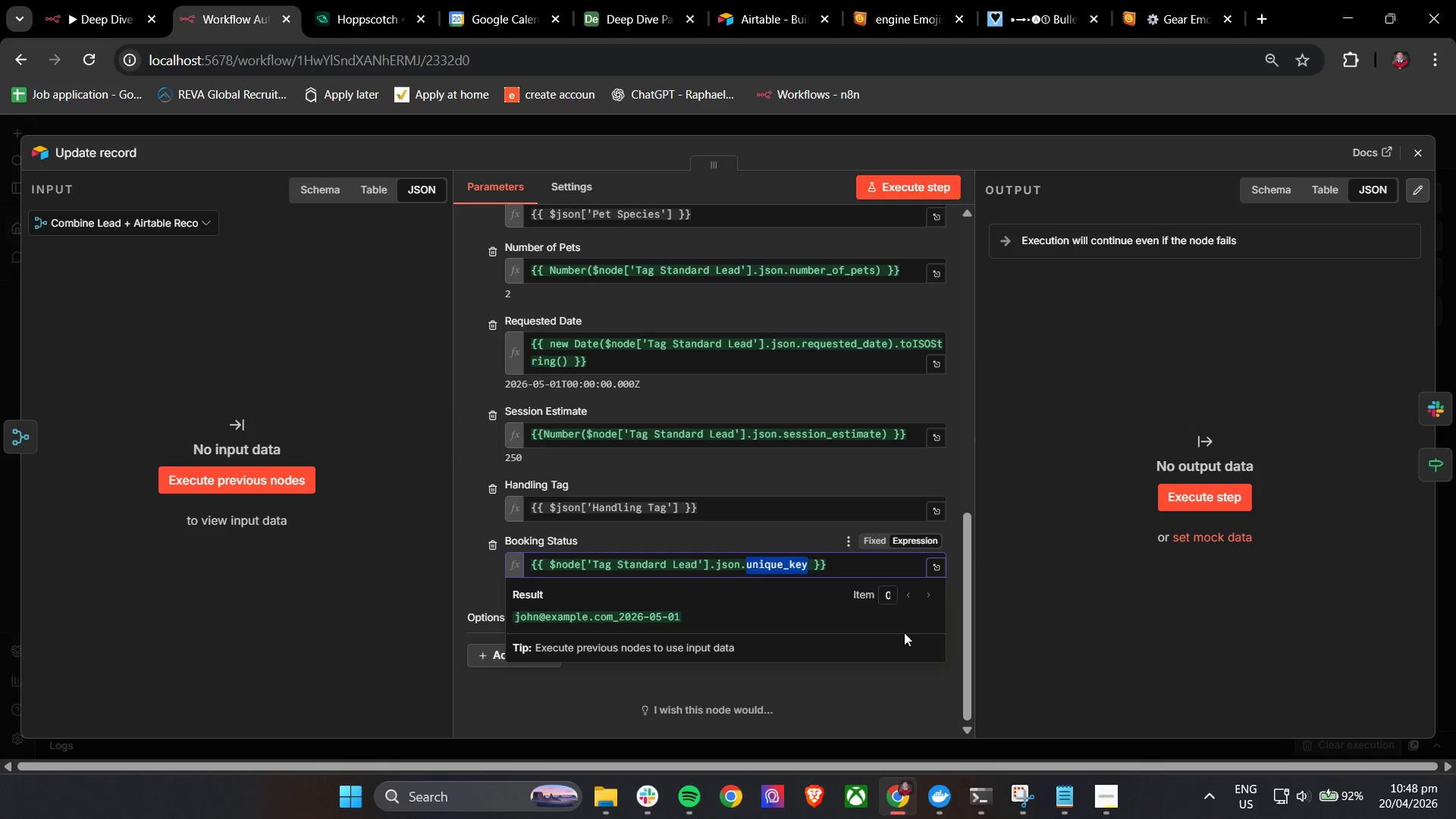 
key(Shift+ShiftLeft)
 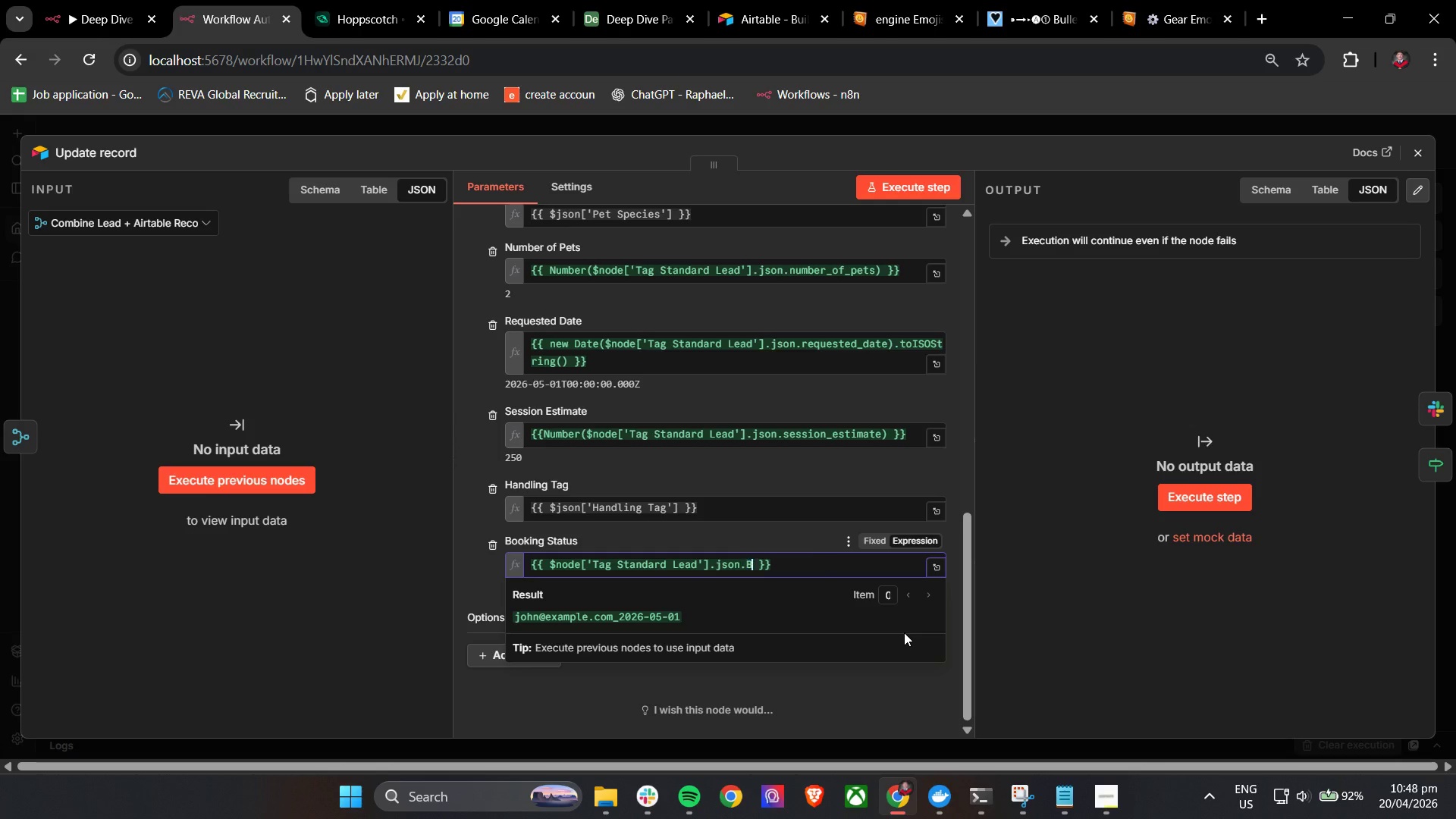 
key(Shift+B)
 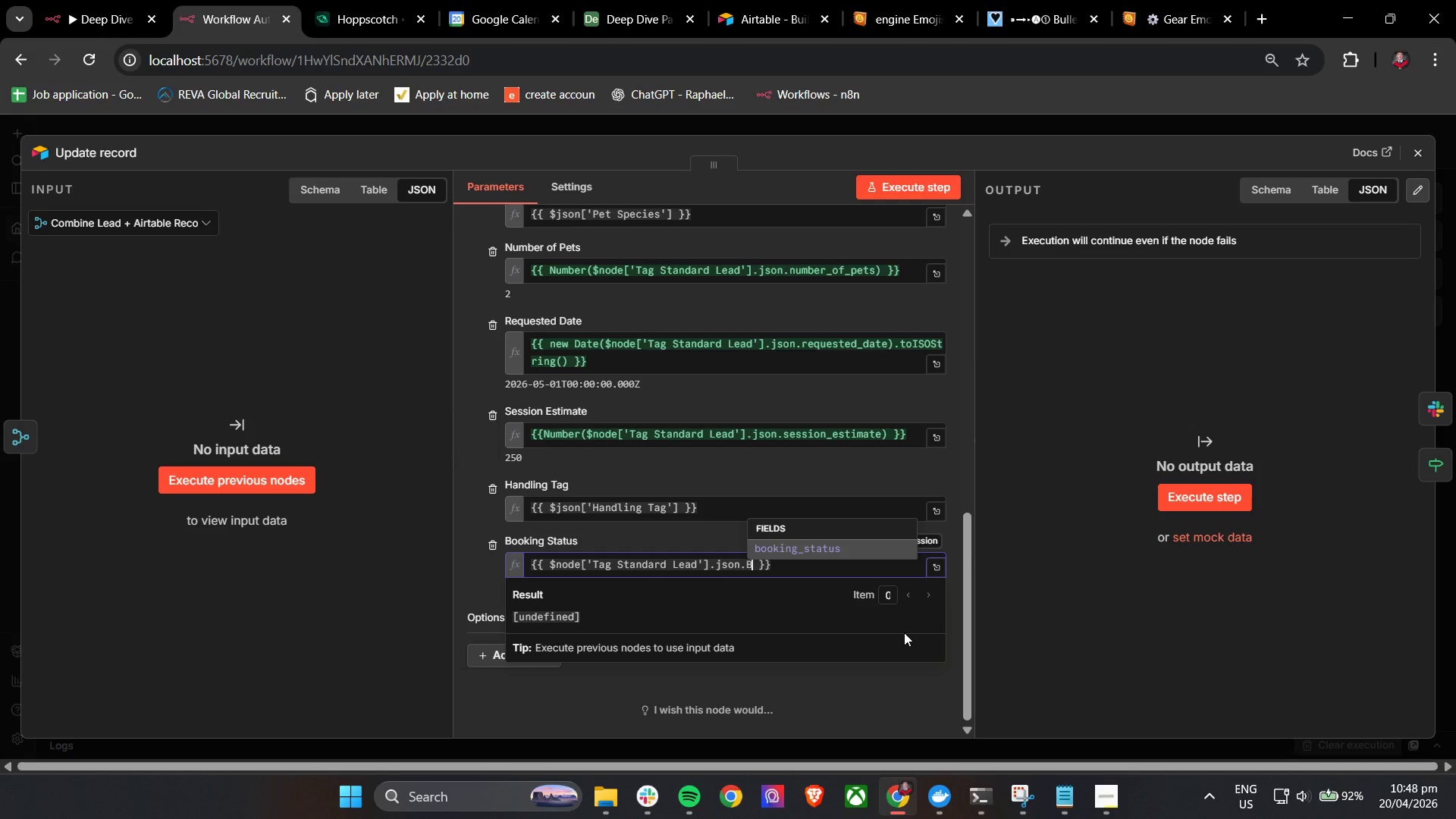 
key(Enter)
 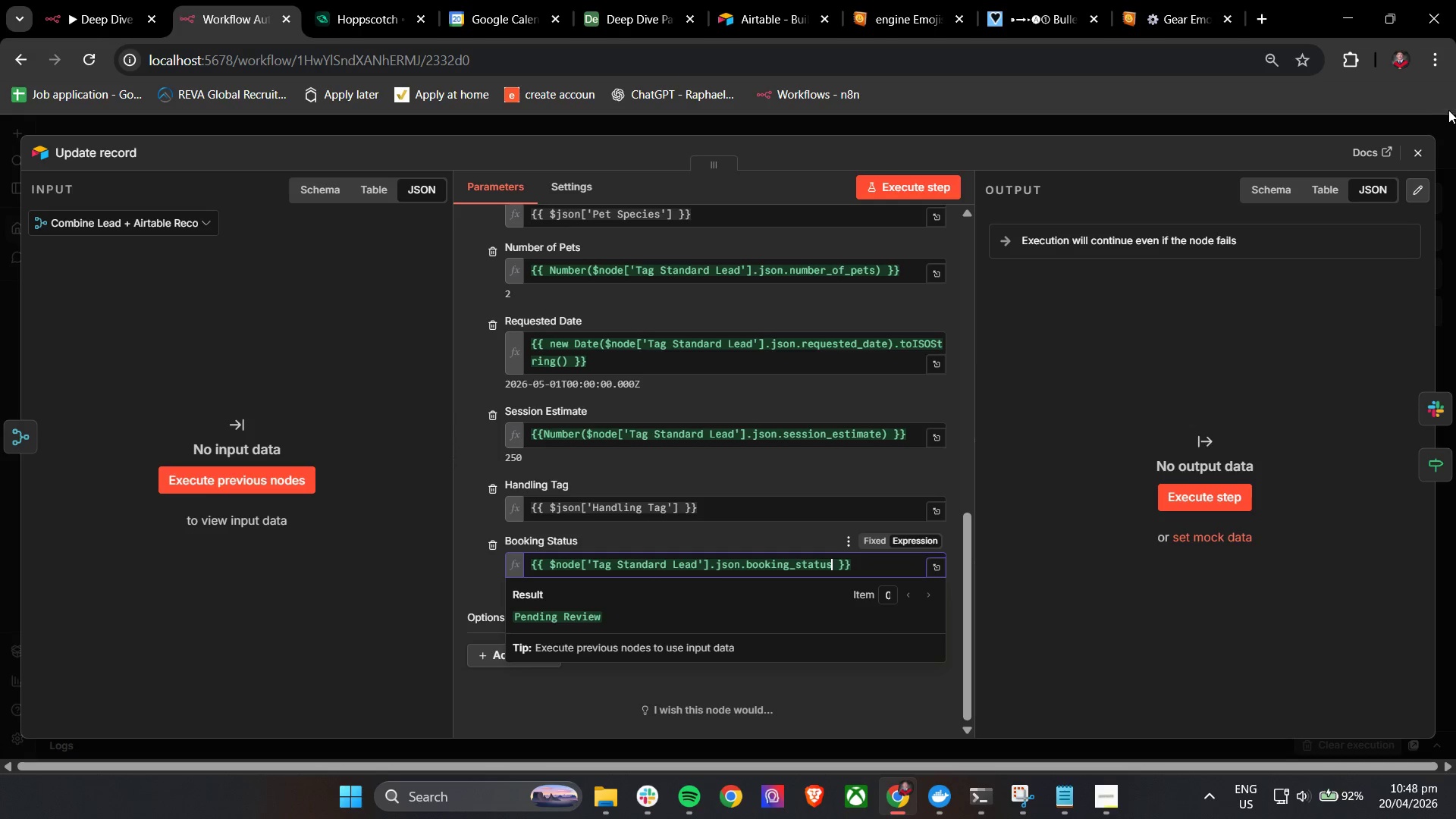 
left_click([1421, 149])
 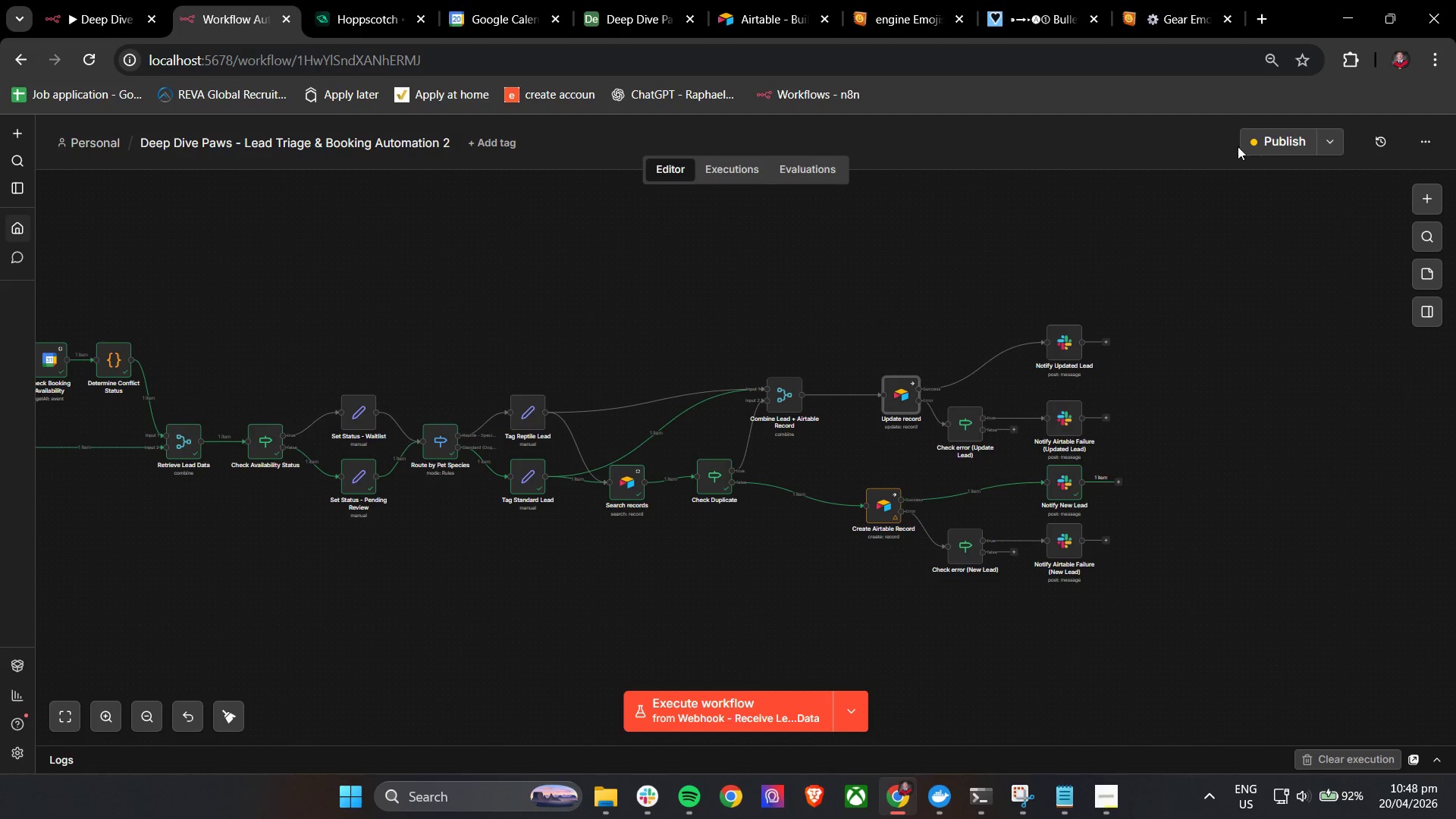 
left_click([1260, 144])
 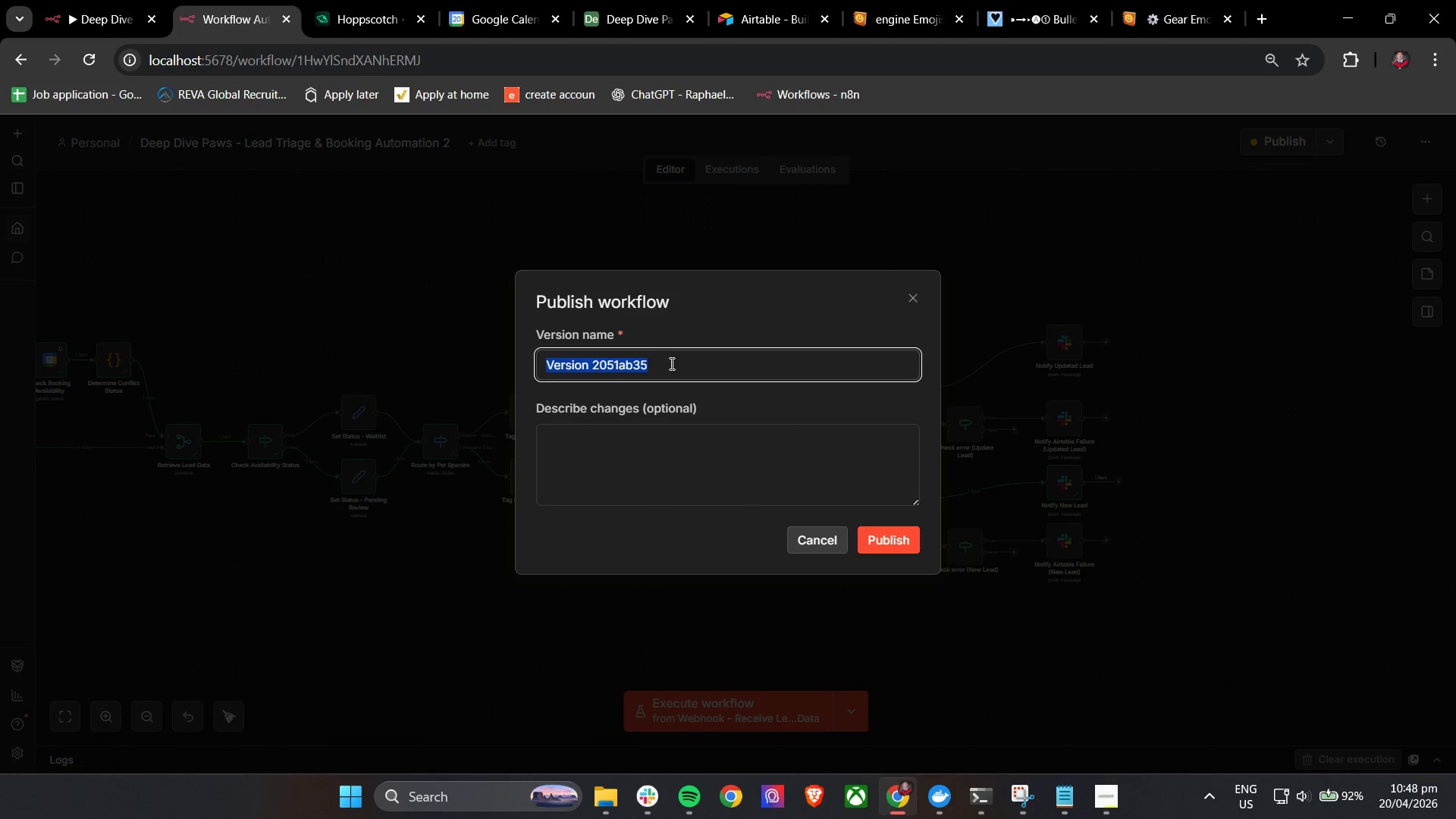 
left_click([682, 367])
 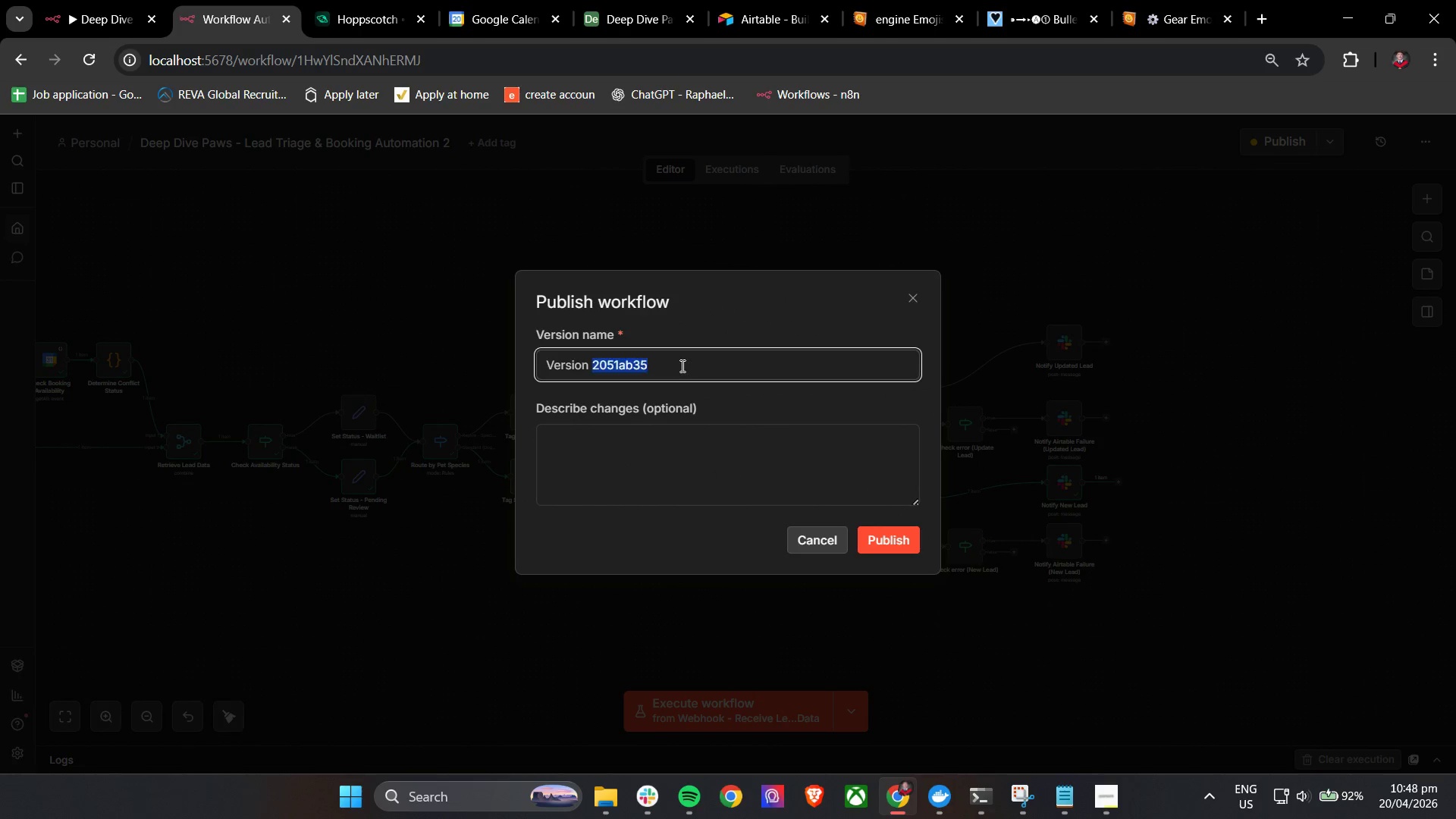 
left_click_drag(start_coordinate=[681, 366], to_coordinate=[603, 361])
 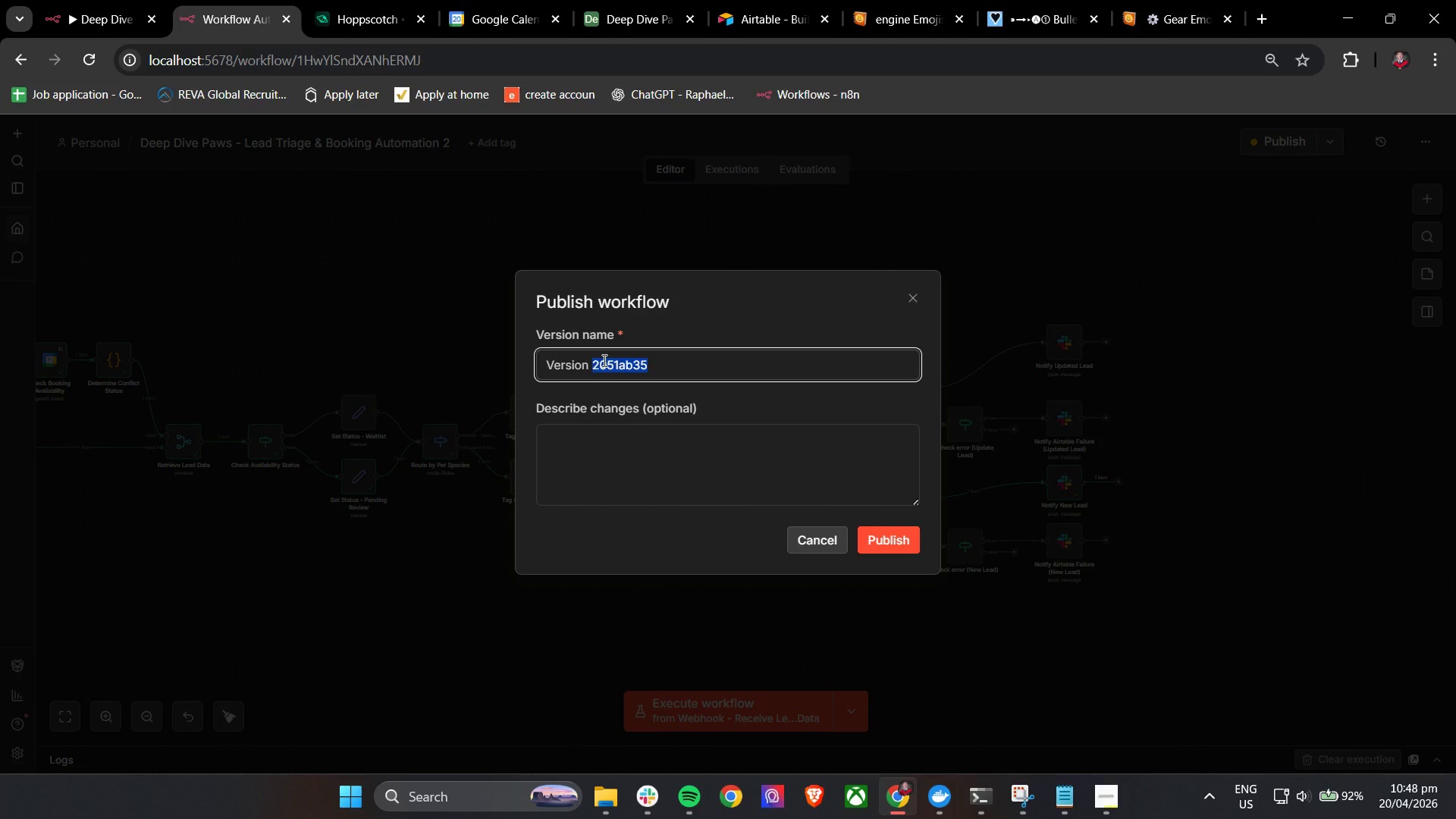 
type(Final)
 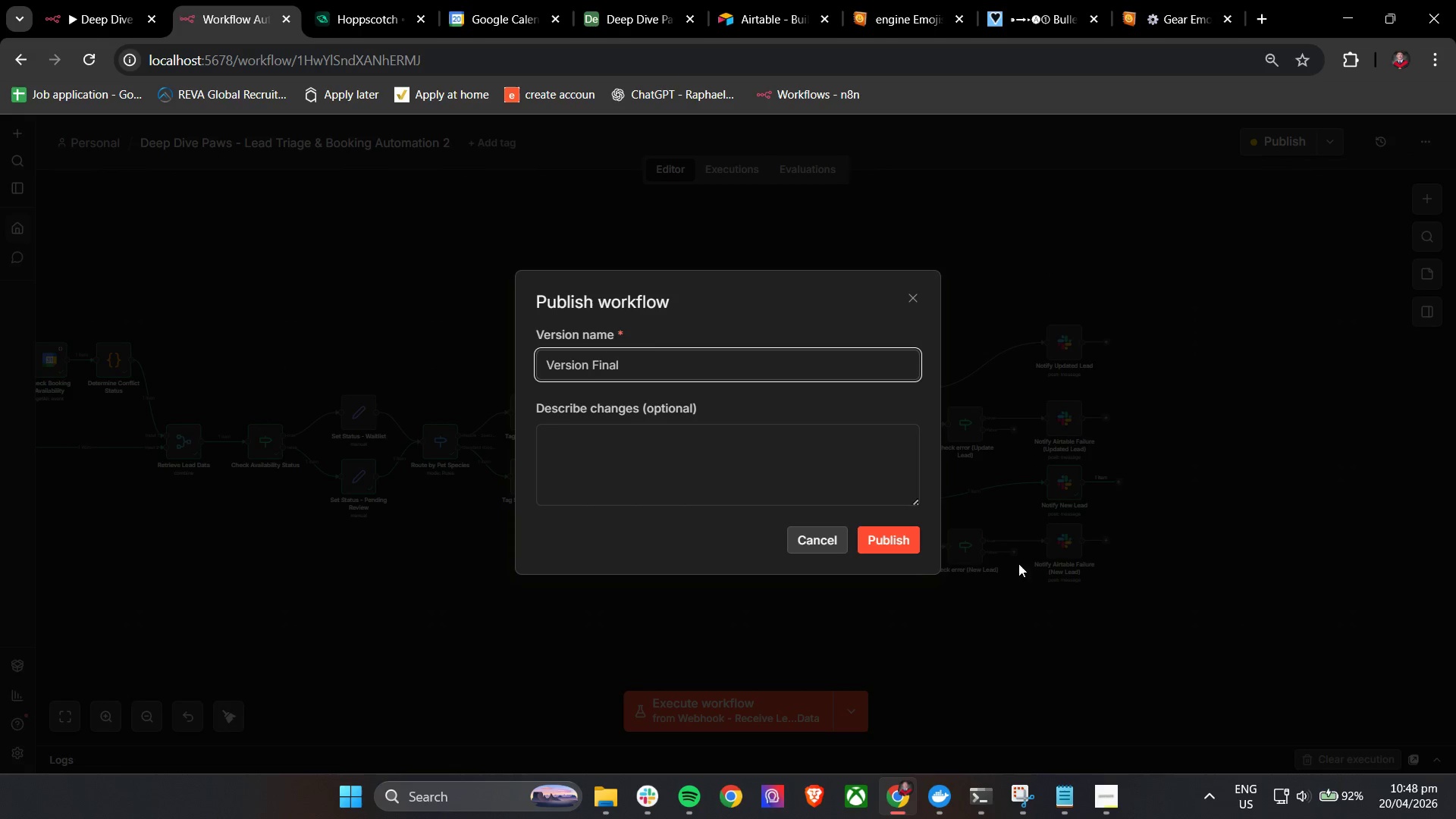 
left_click([899, 535])
 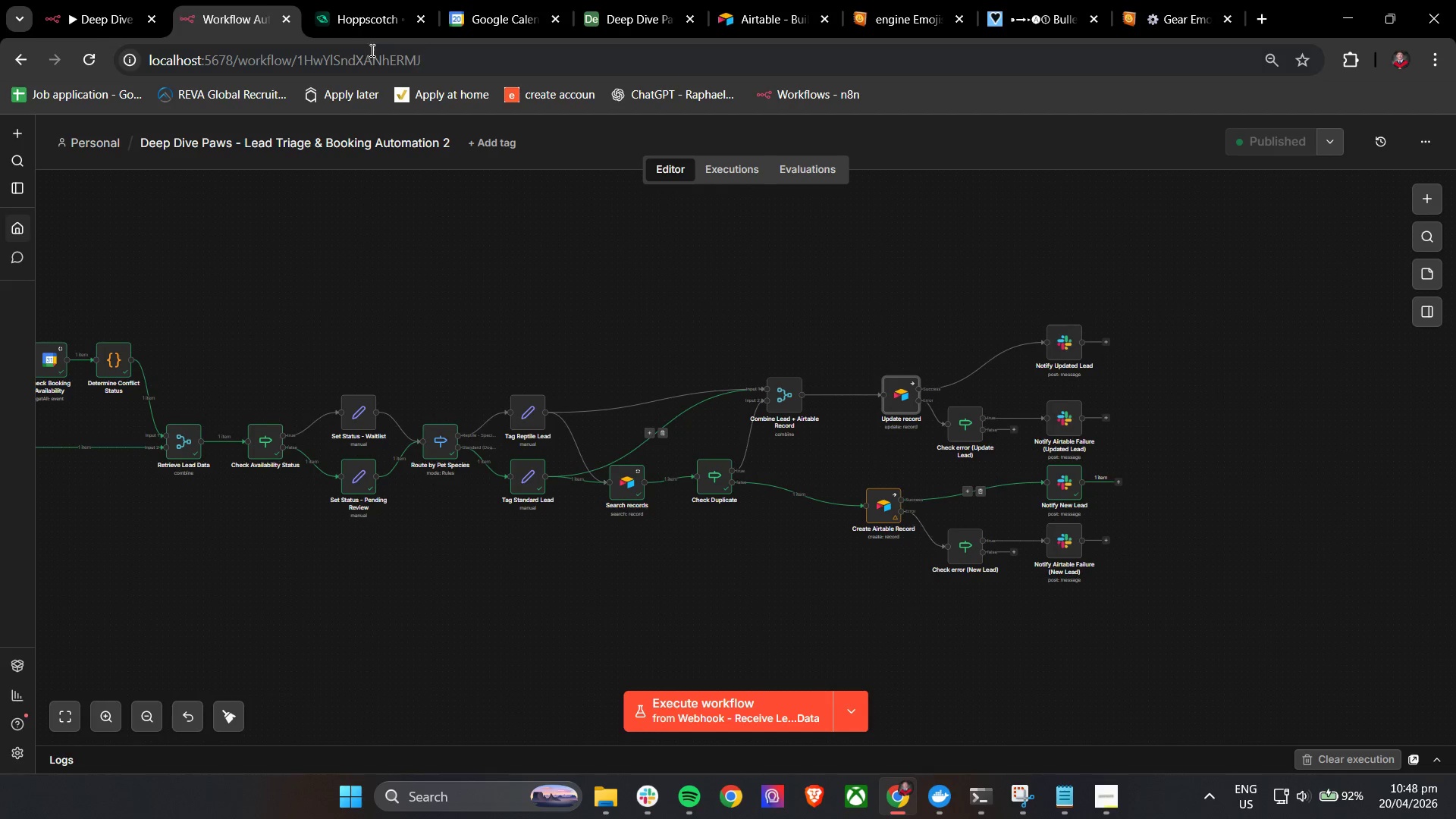 
left_click([331, 0])
 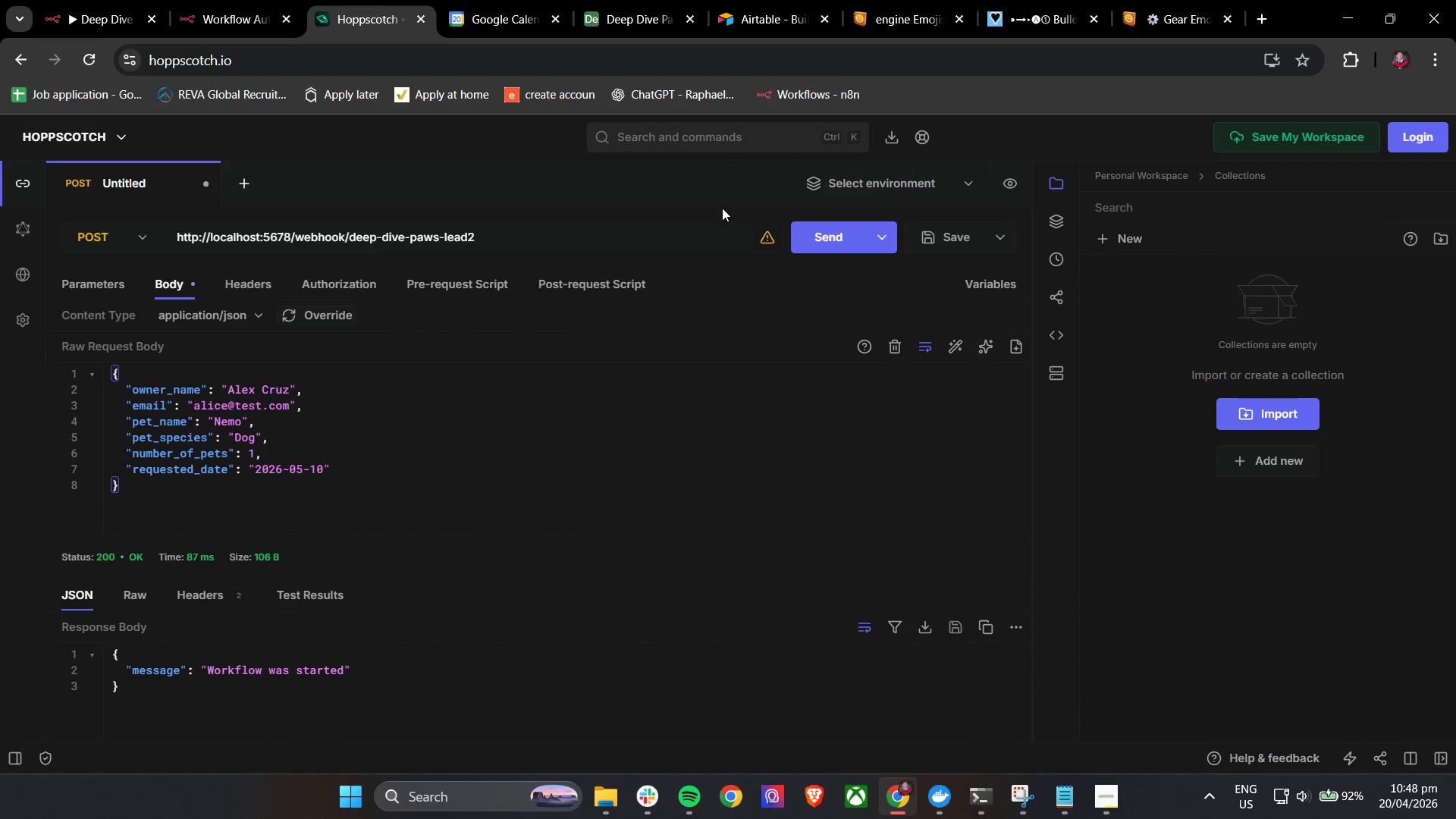 
left_click([823, 228])
 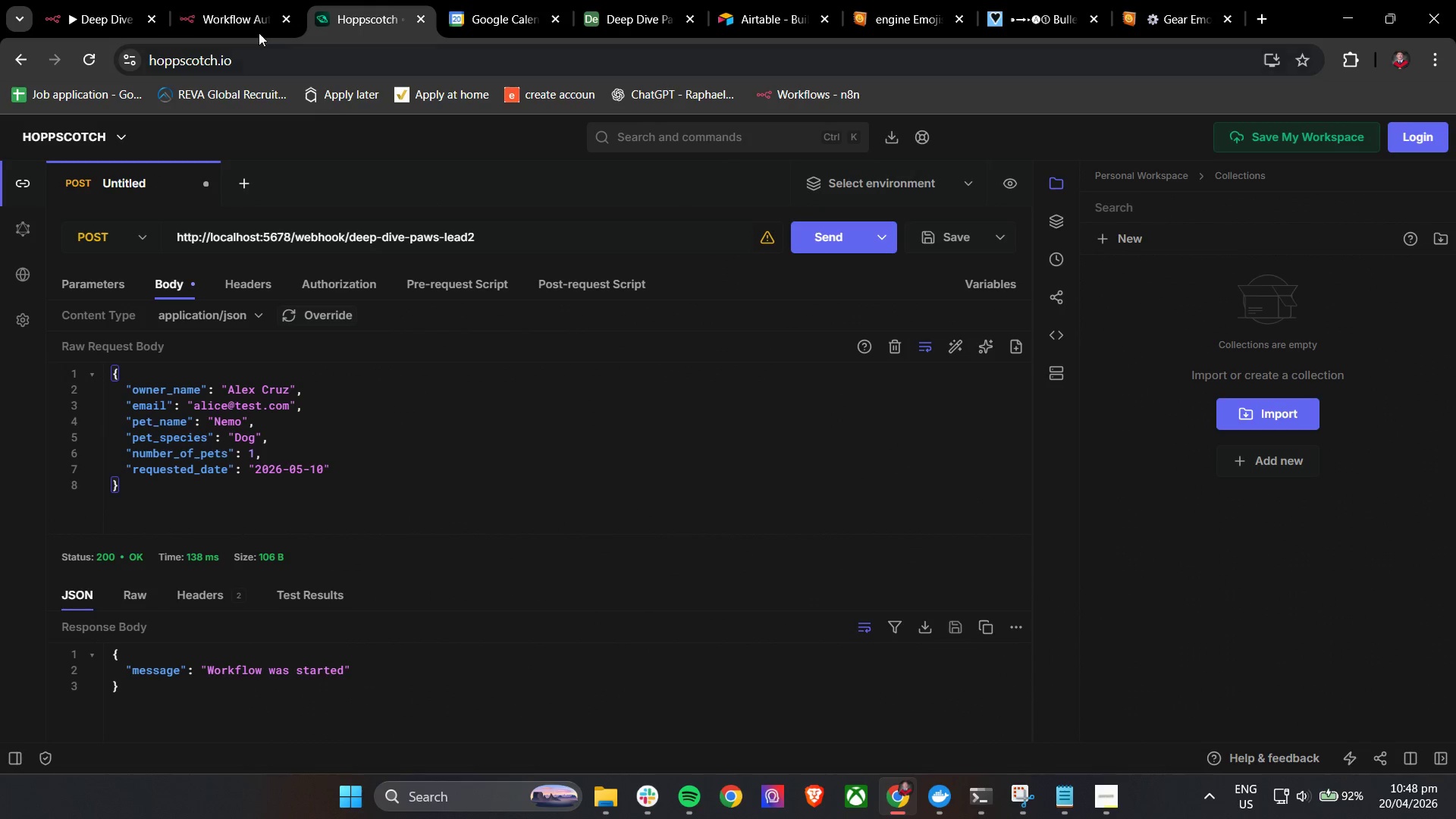 
left_click([234, 0])
 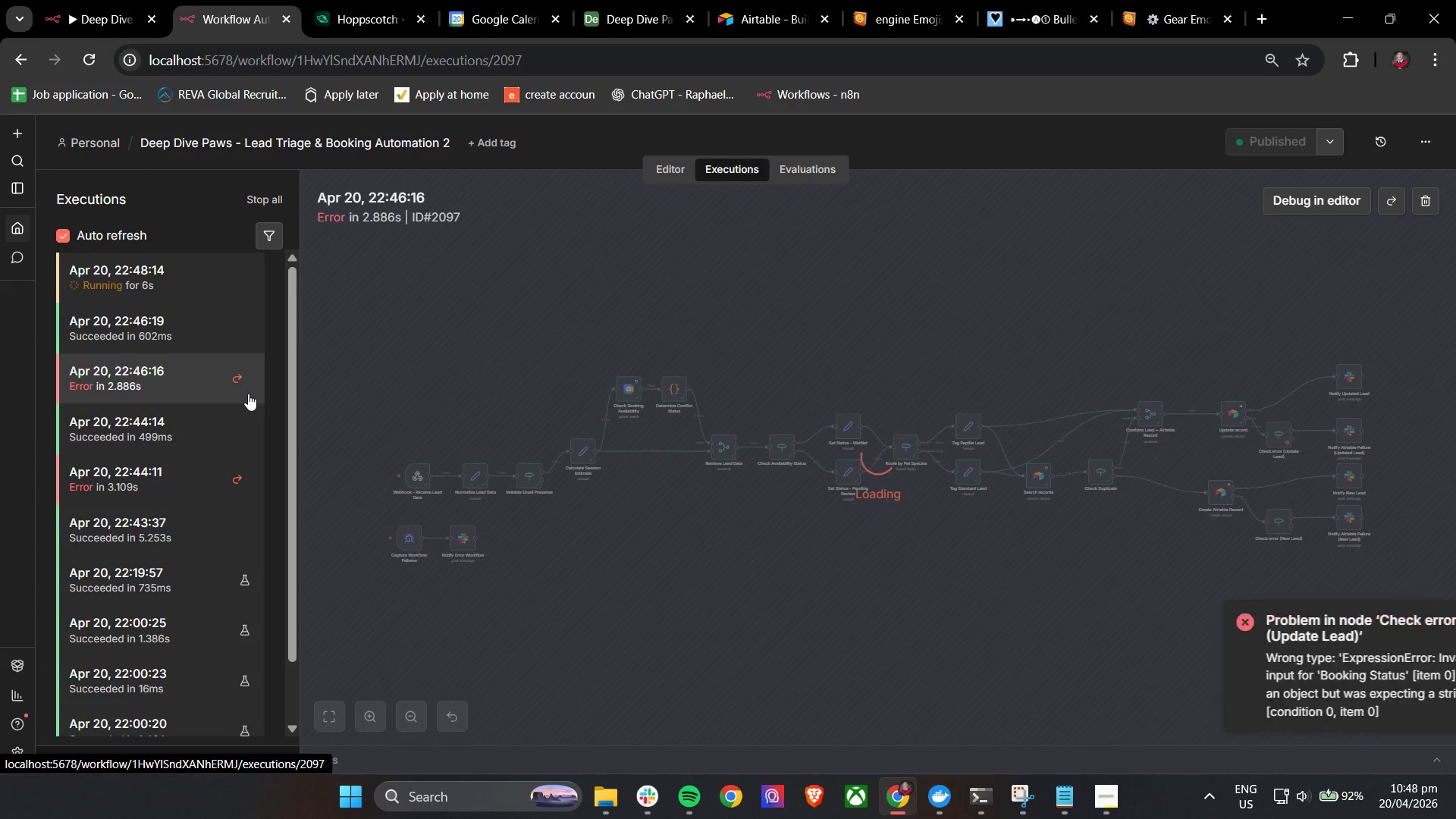 
wait(7.38)
 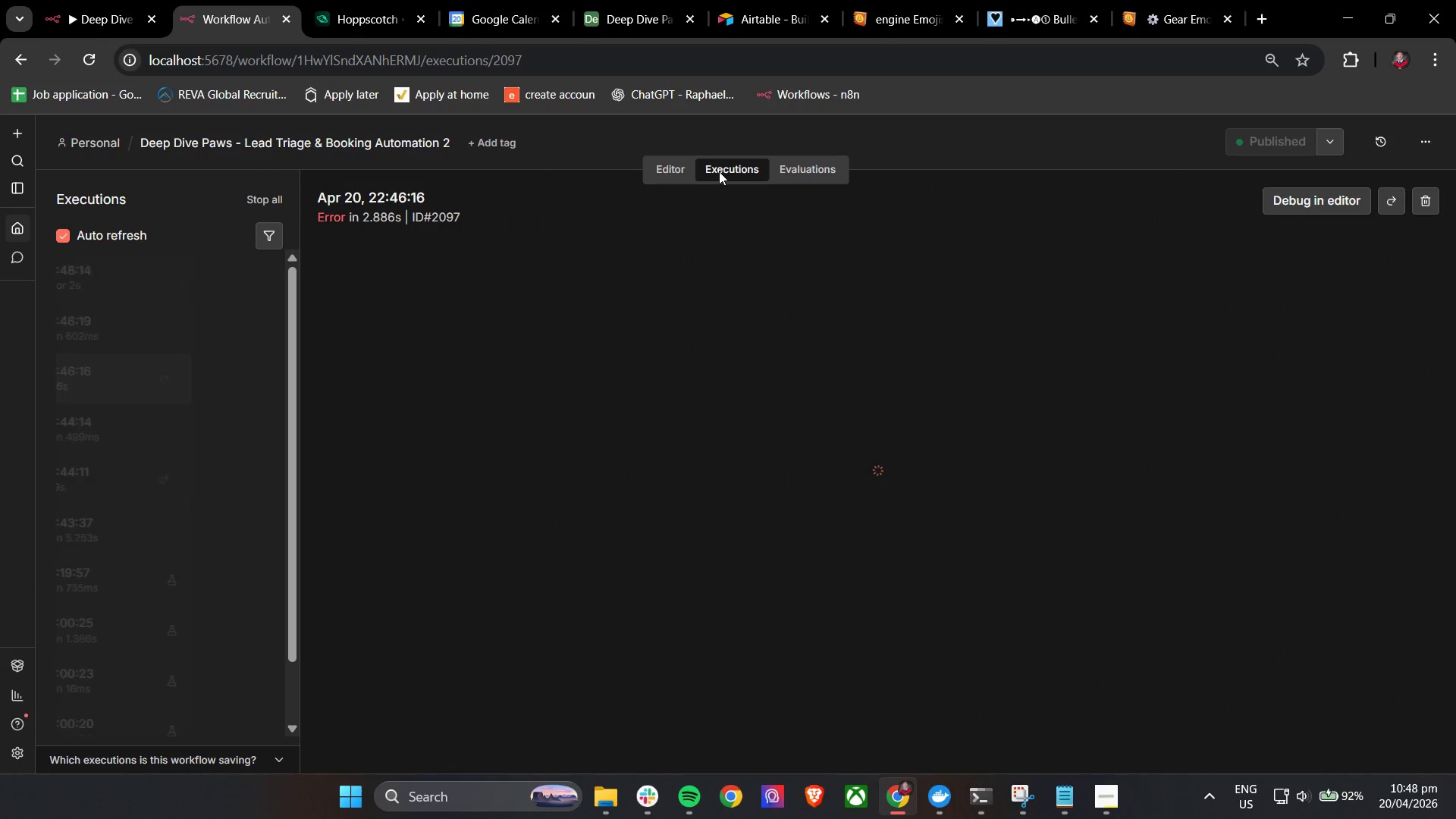 
left_click([174, 337])
 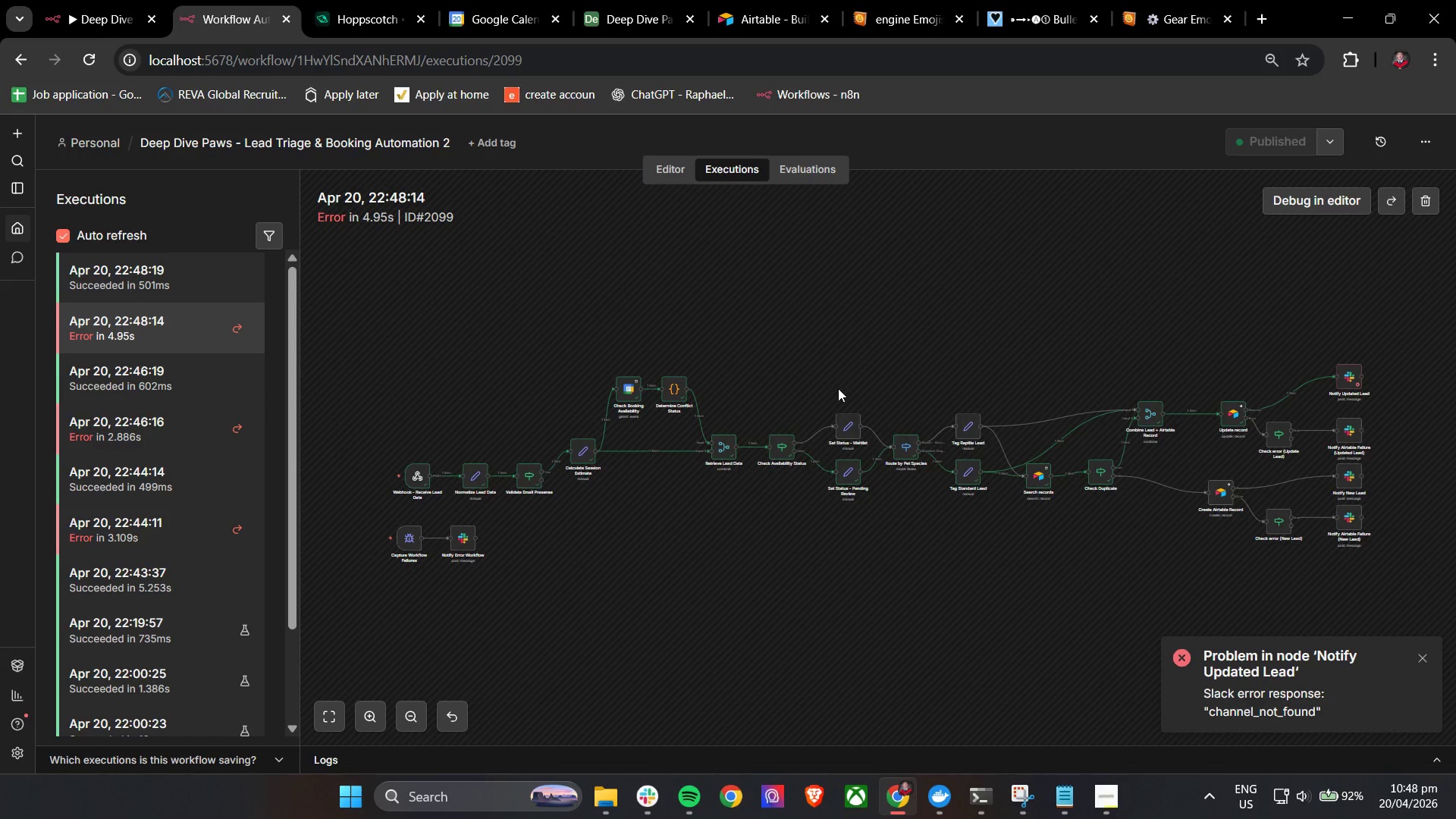 
wait(5.05)
 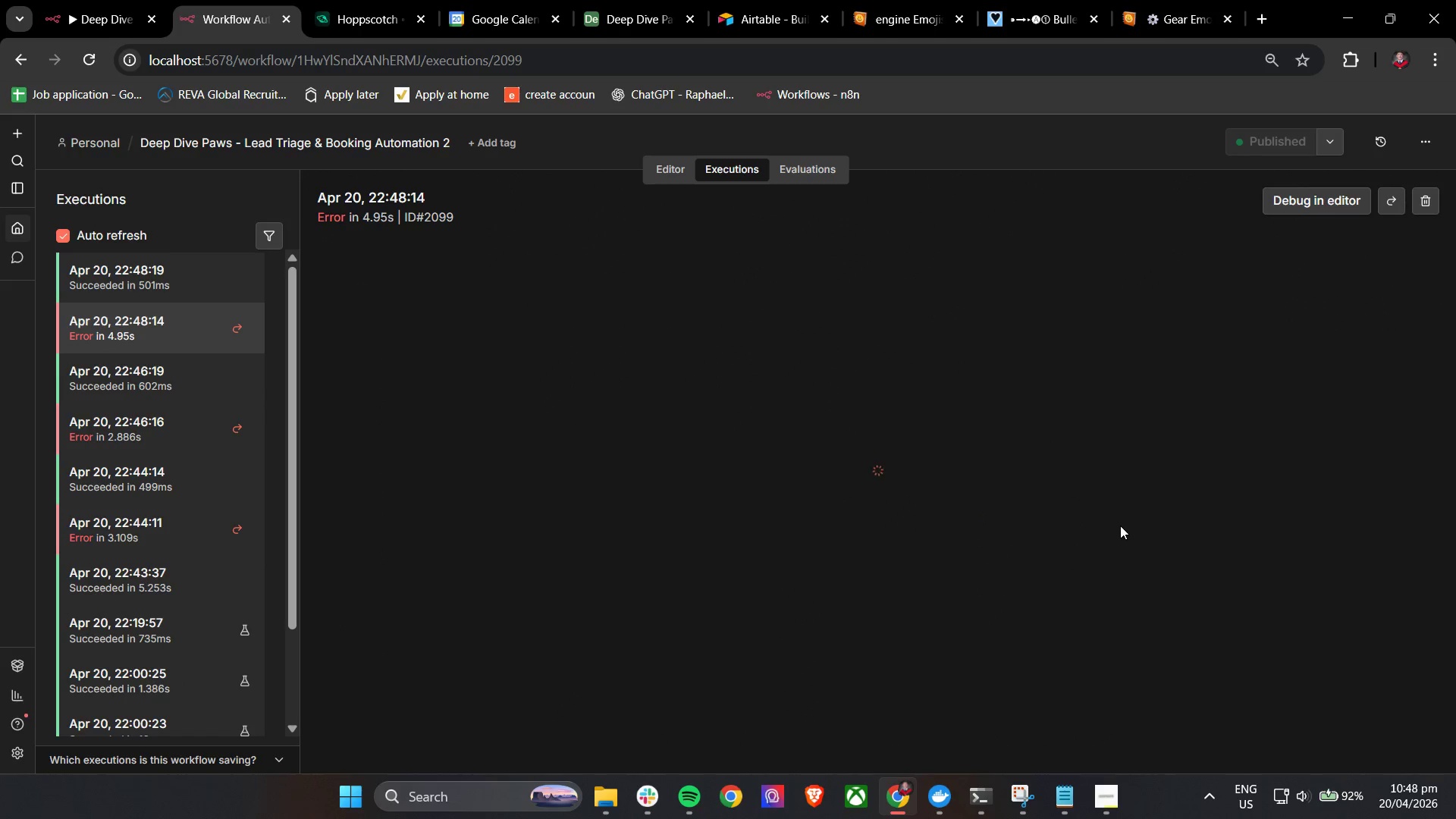 
hold_key(key=ControlLeft, duration=1.33)
left_click_drag(start_coordinate=[1403, 410], to_coordinate=[1180, 429])
 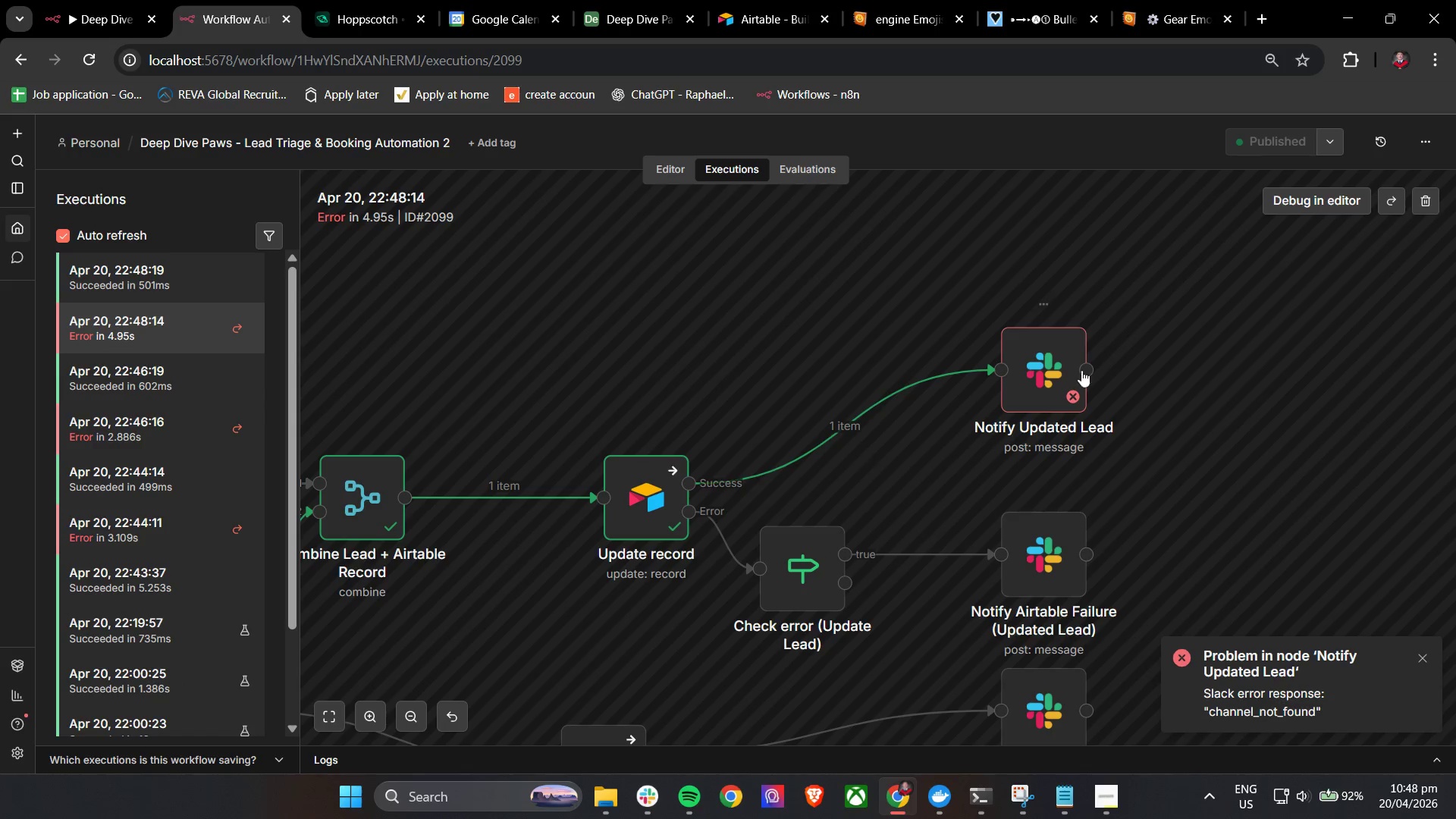 
scroll: coordinate [1390, 402], scroll_direction: up, amount: 8.0
 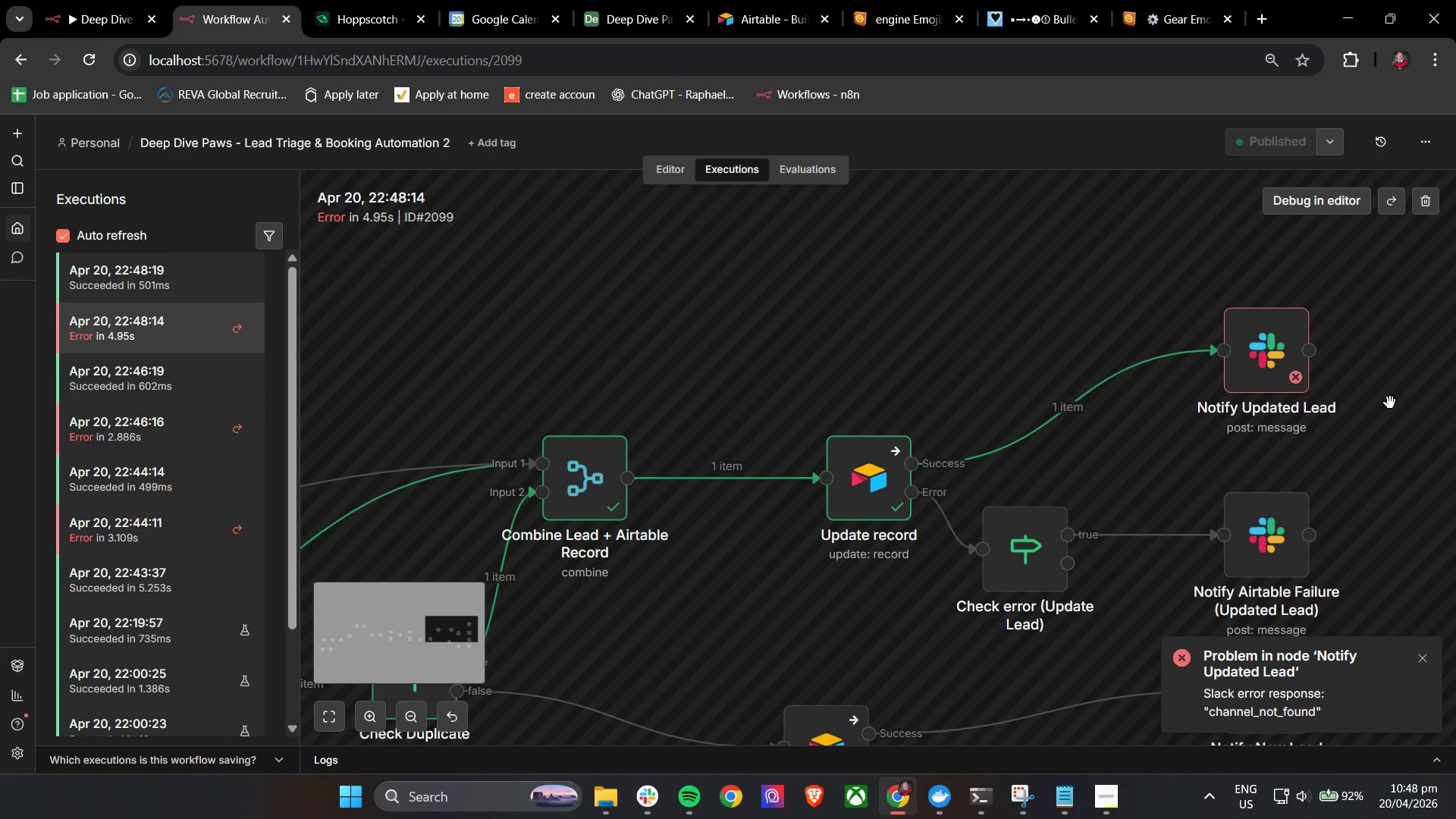 
double_click([1031, 355])
 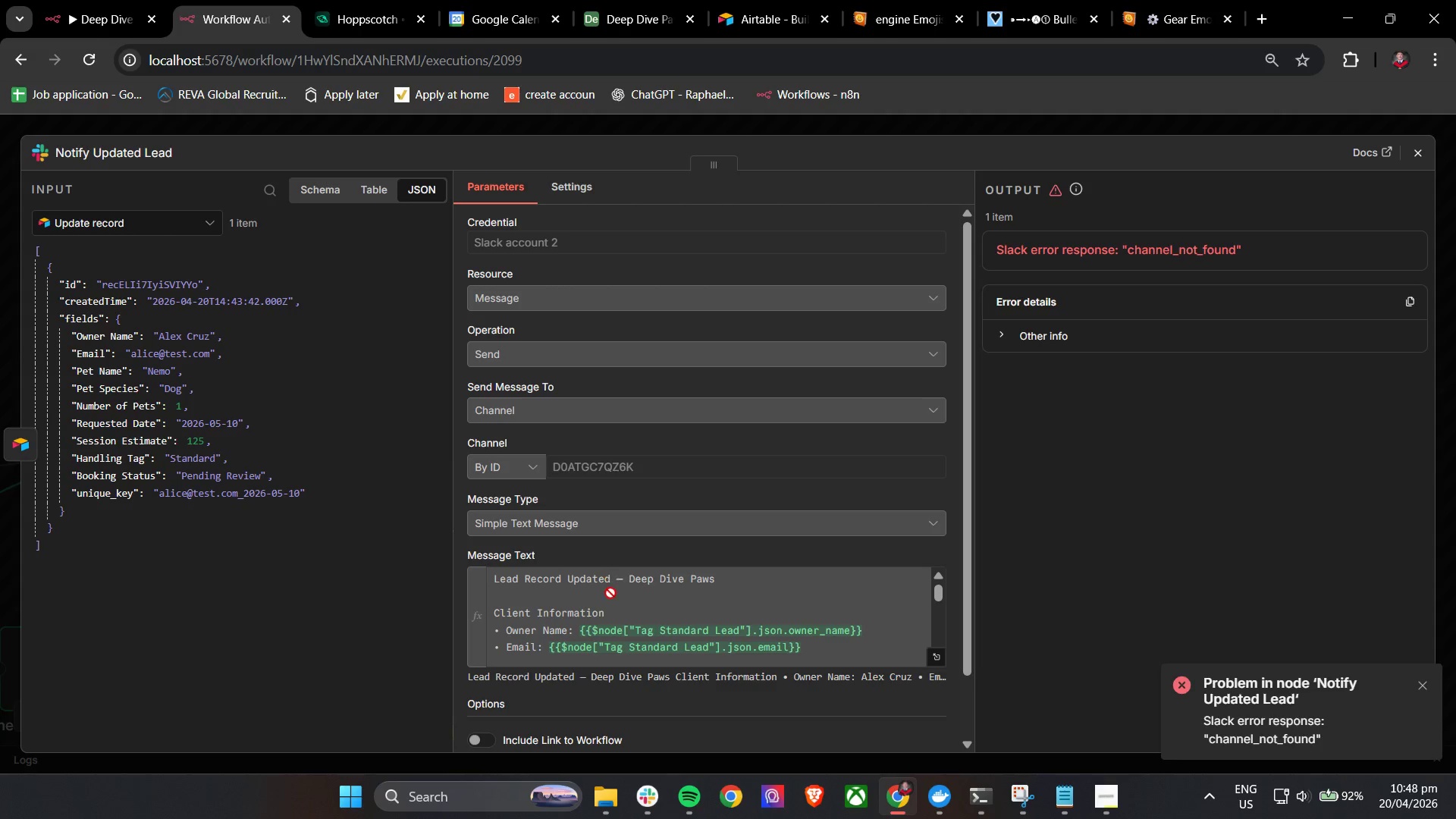 
scroll: coordinate [582, 629], scroll_direction: down, amount: 5.0
 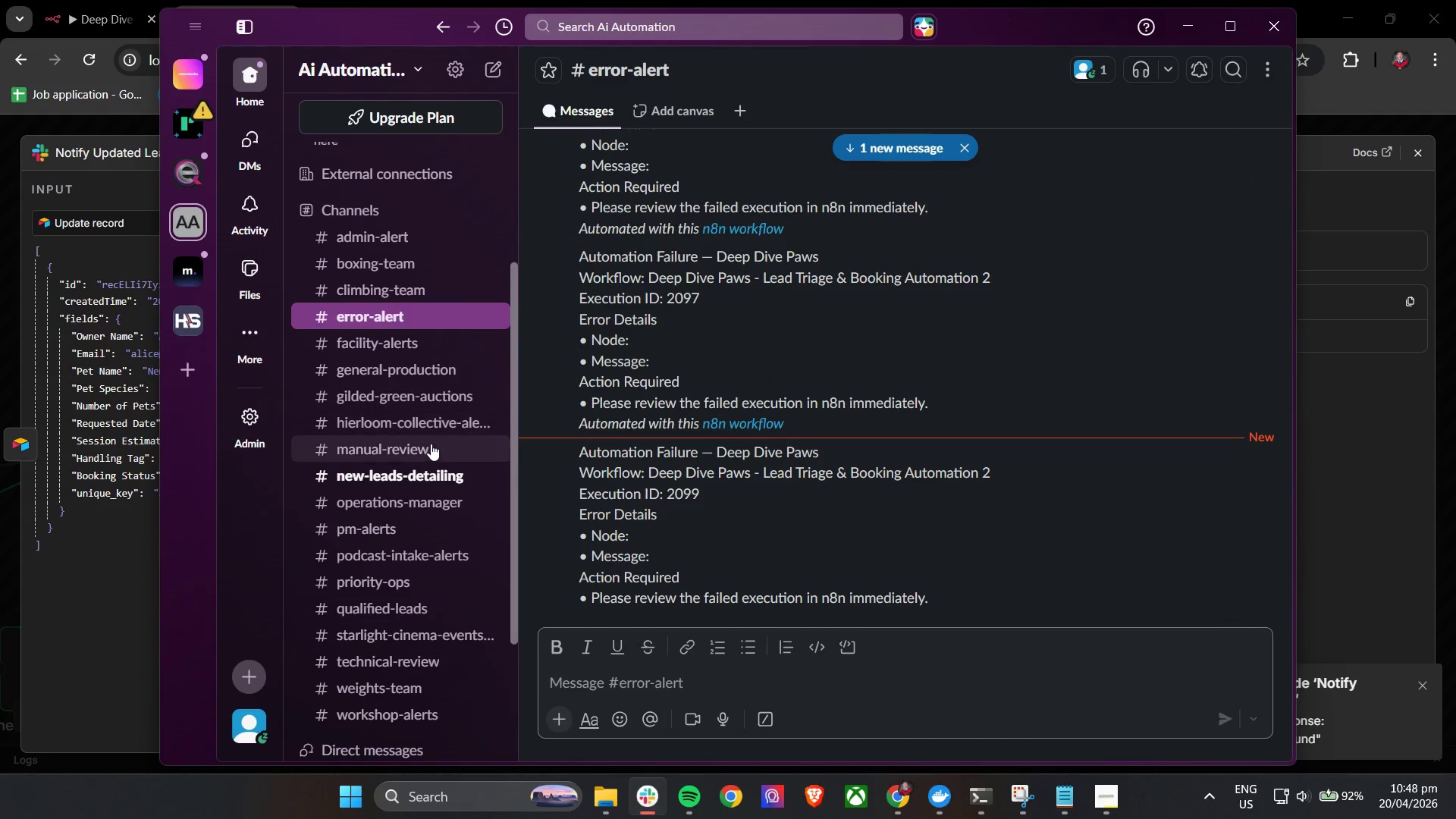 
left_click([424, 471])
 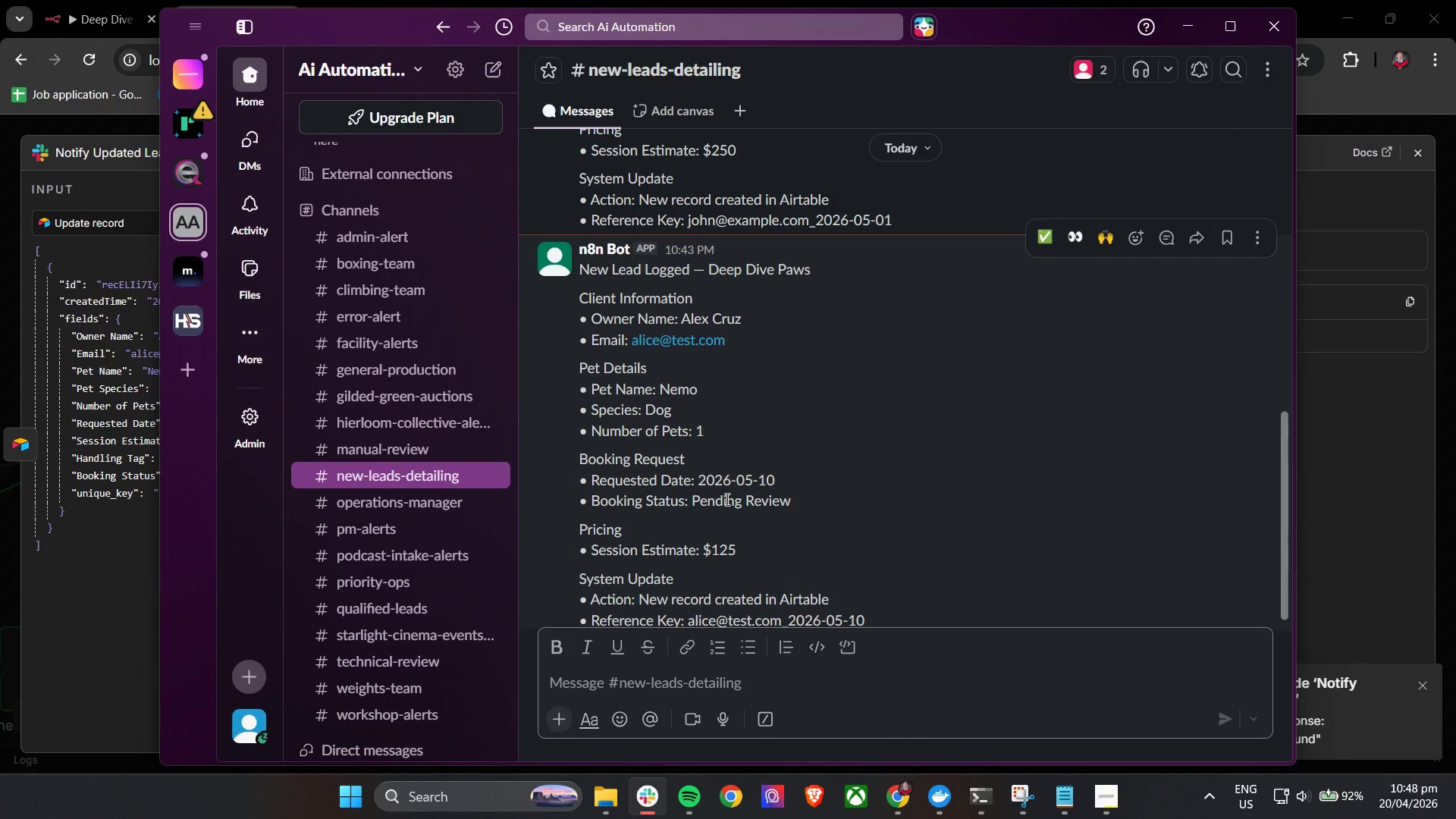 
scroll: coordinate [726, 500], scroll_direction: down, amount: 8.0
 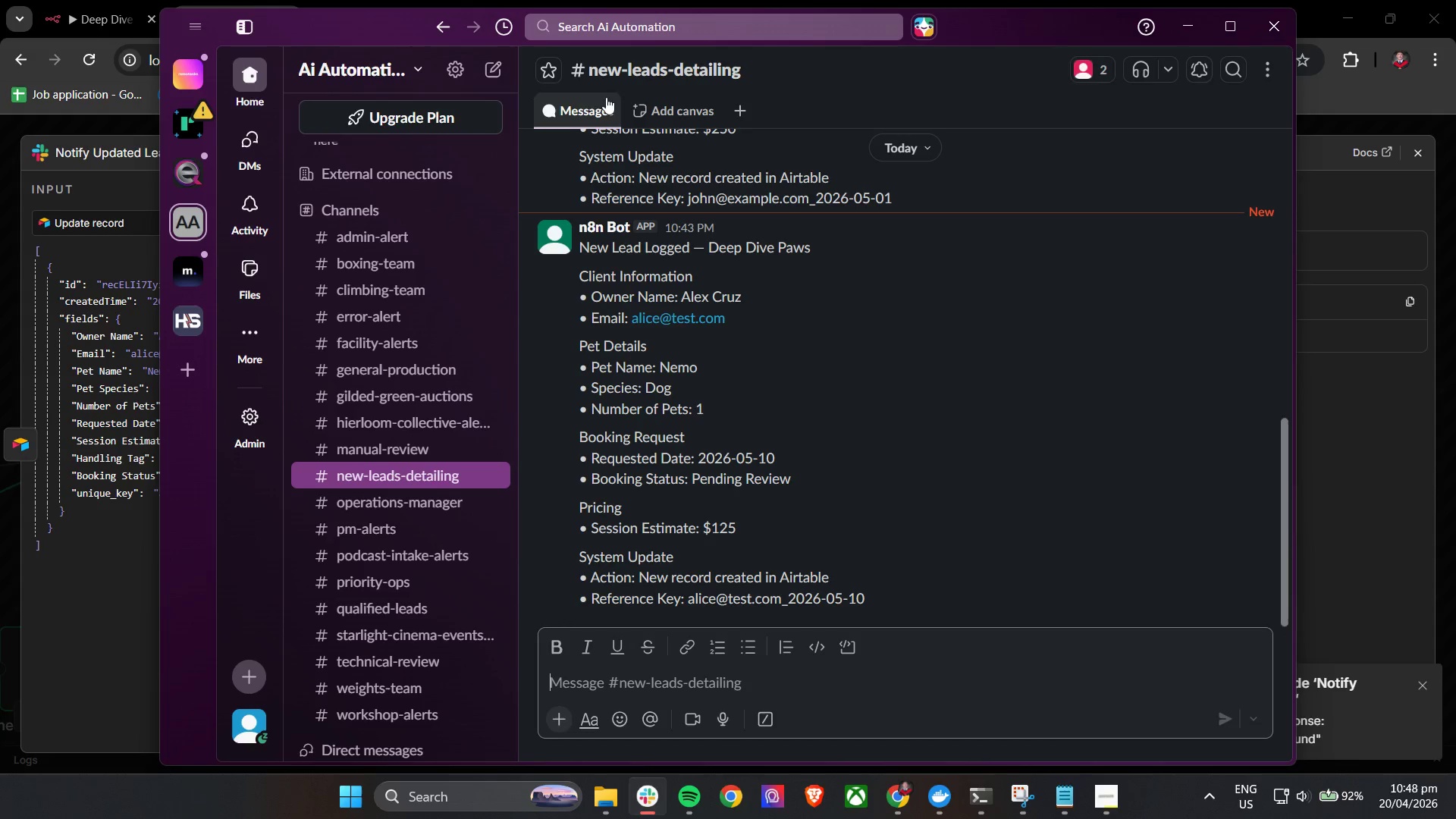 
left_click([627, 74])
 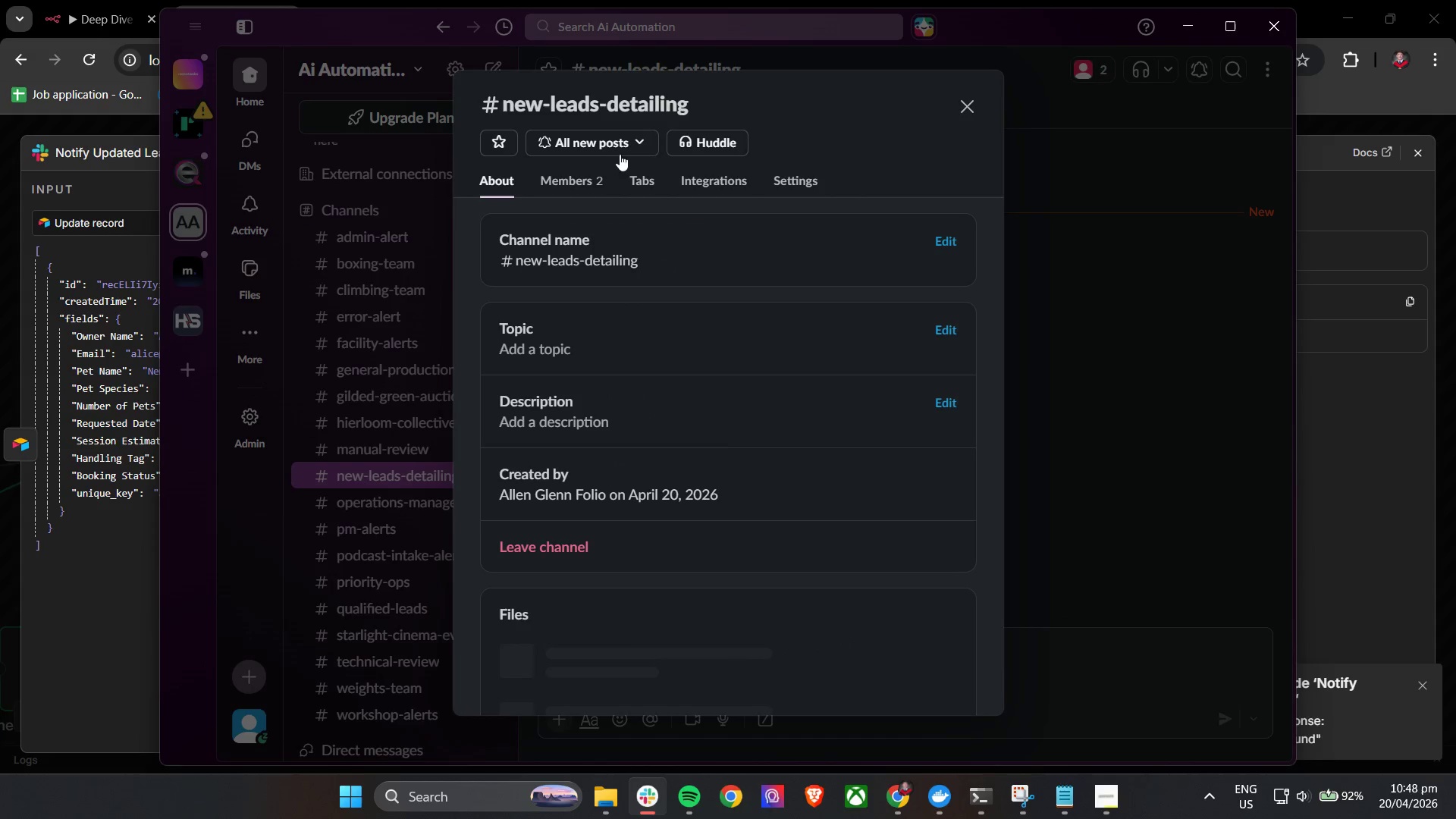 
scroll: coordinate [592, 534], scroll_direction: down, amount: 8.0
 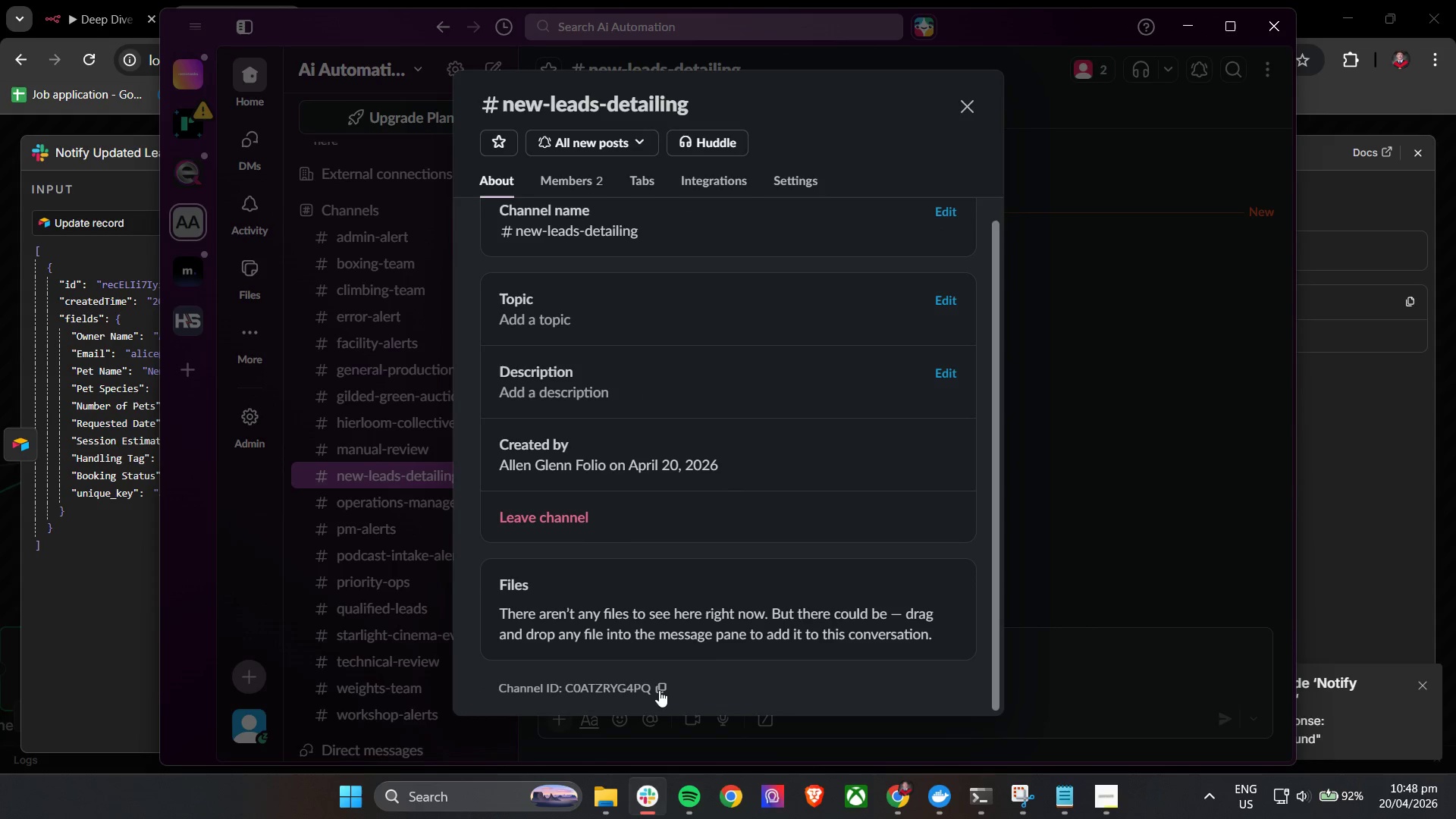 
double_click([659, 690])
 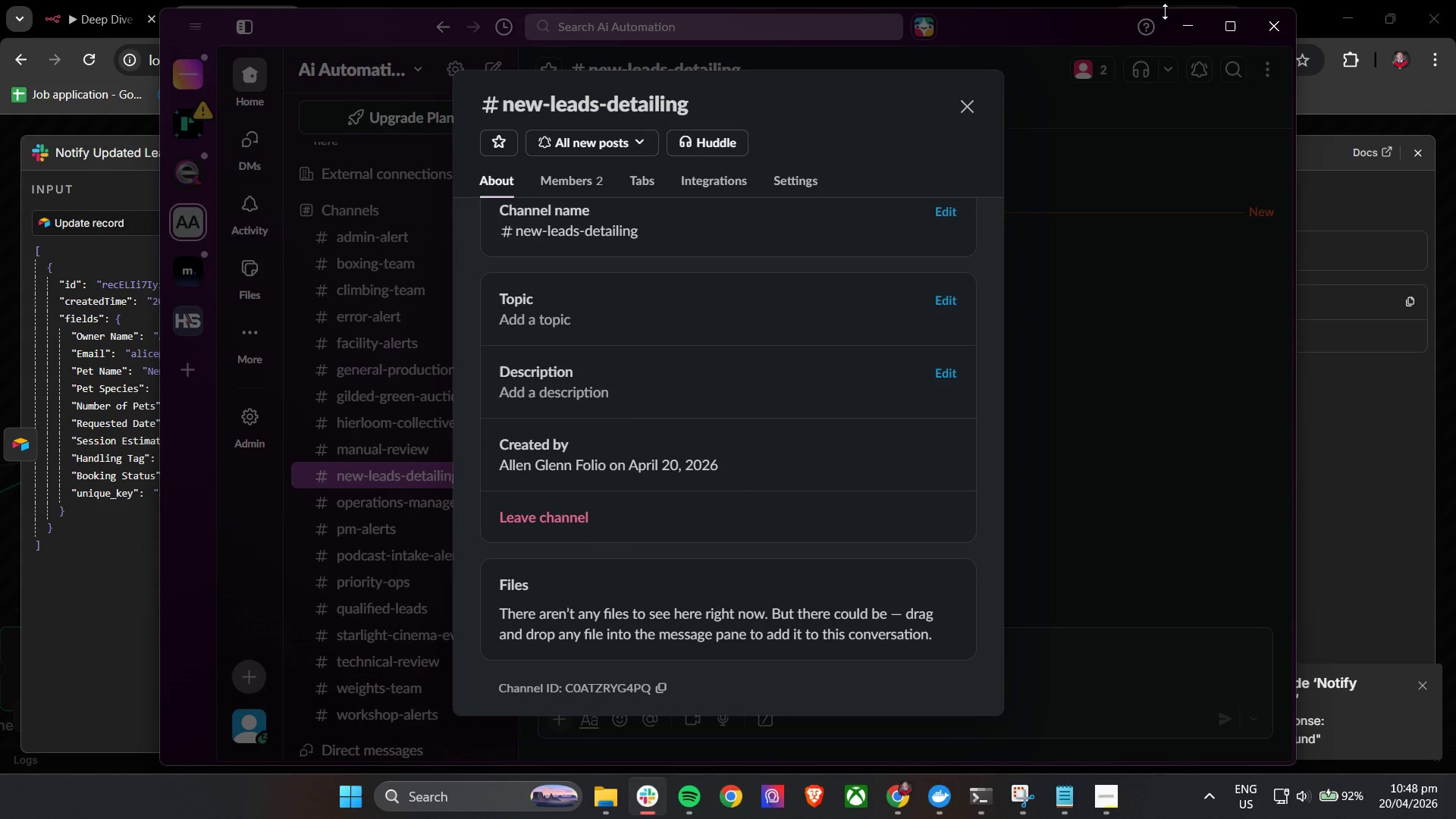 
left_click([1181, 34])
 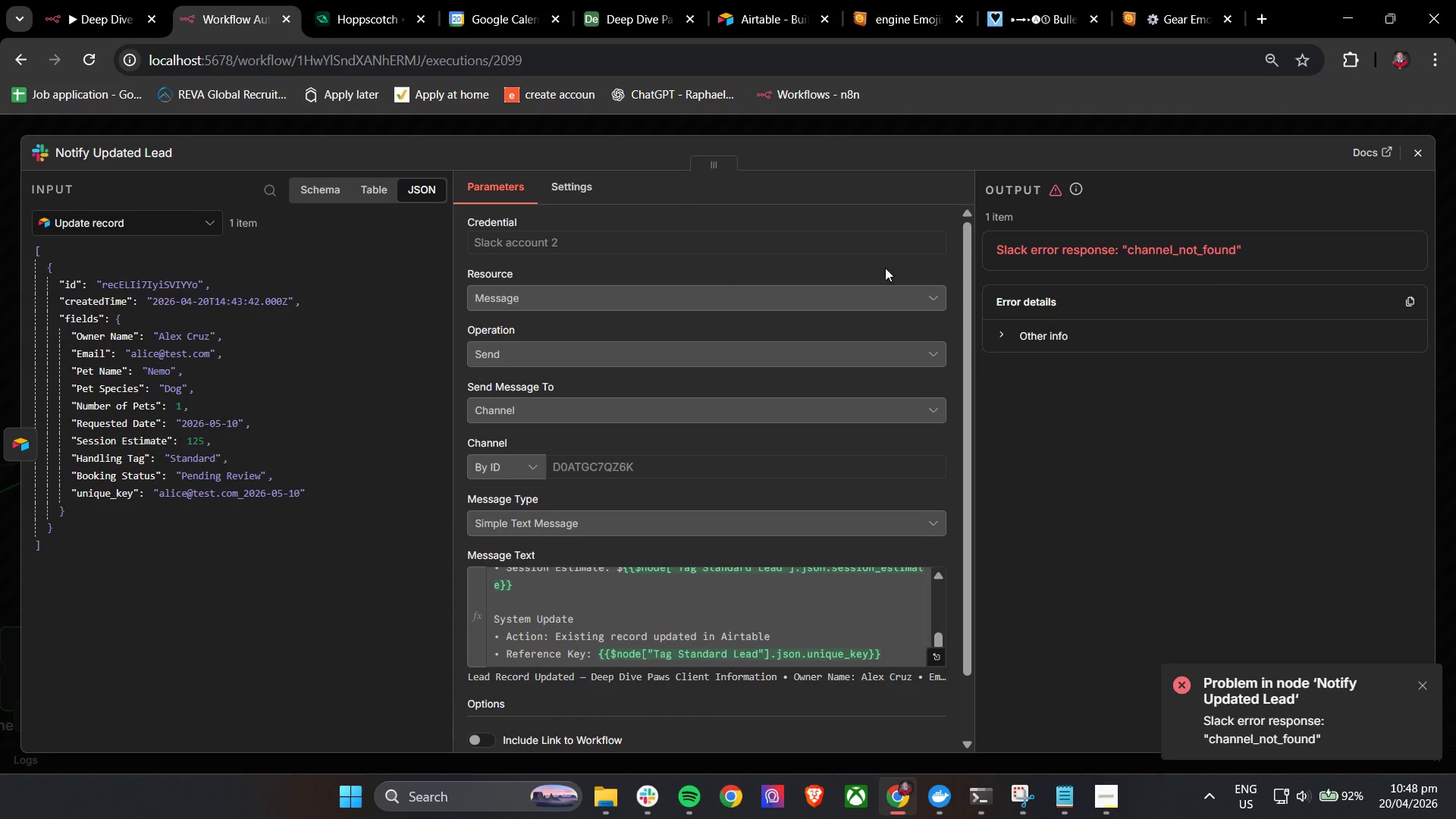 
left_click([1411, 149])
 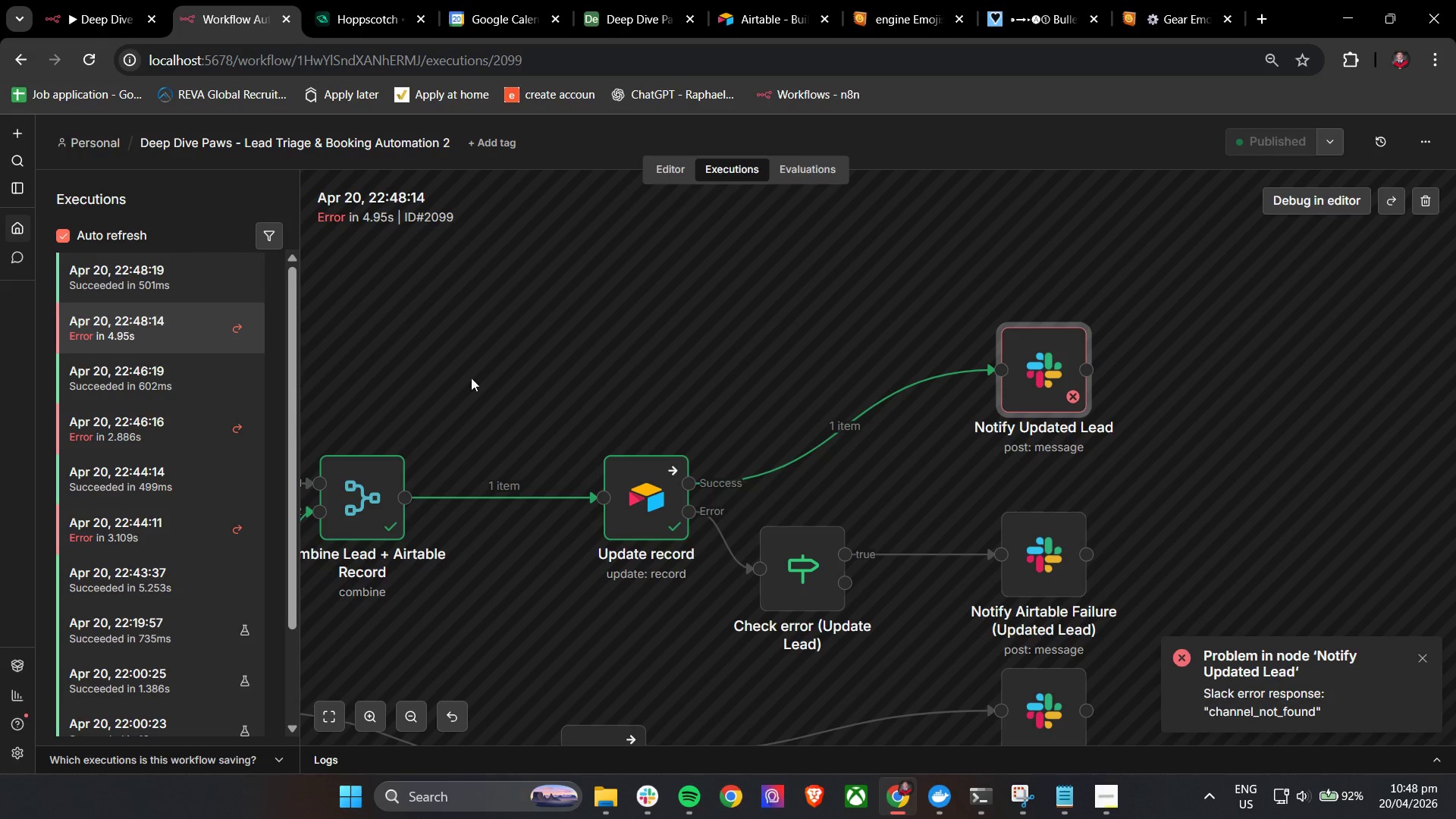 
left_click([670, 180])
 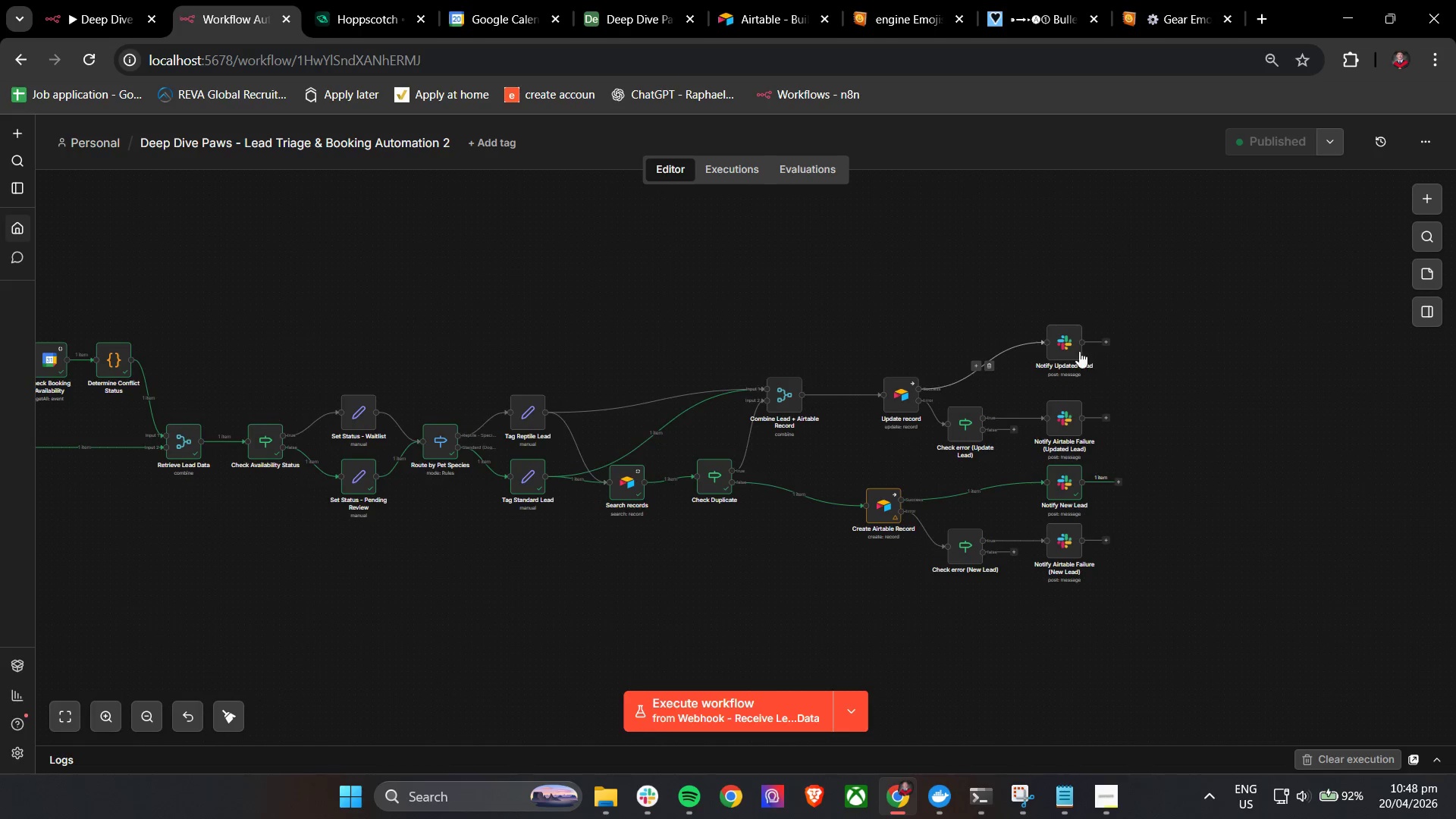 
double_click([1056, 343])
 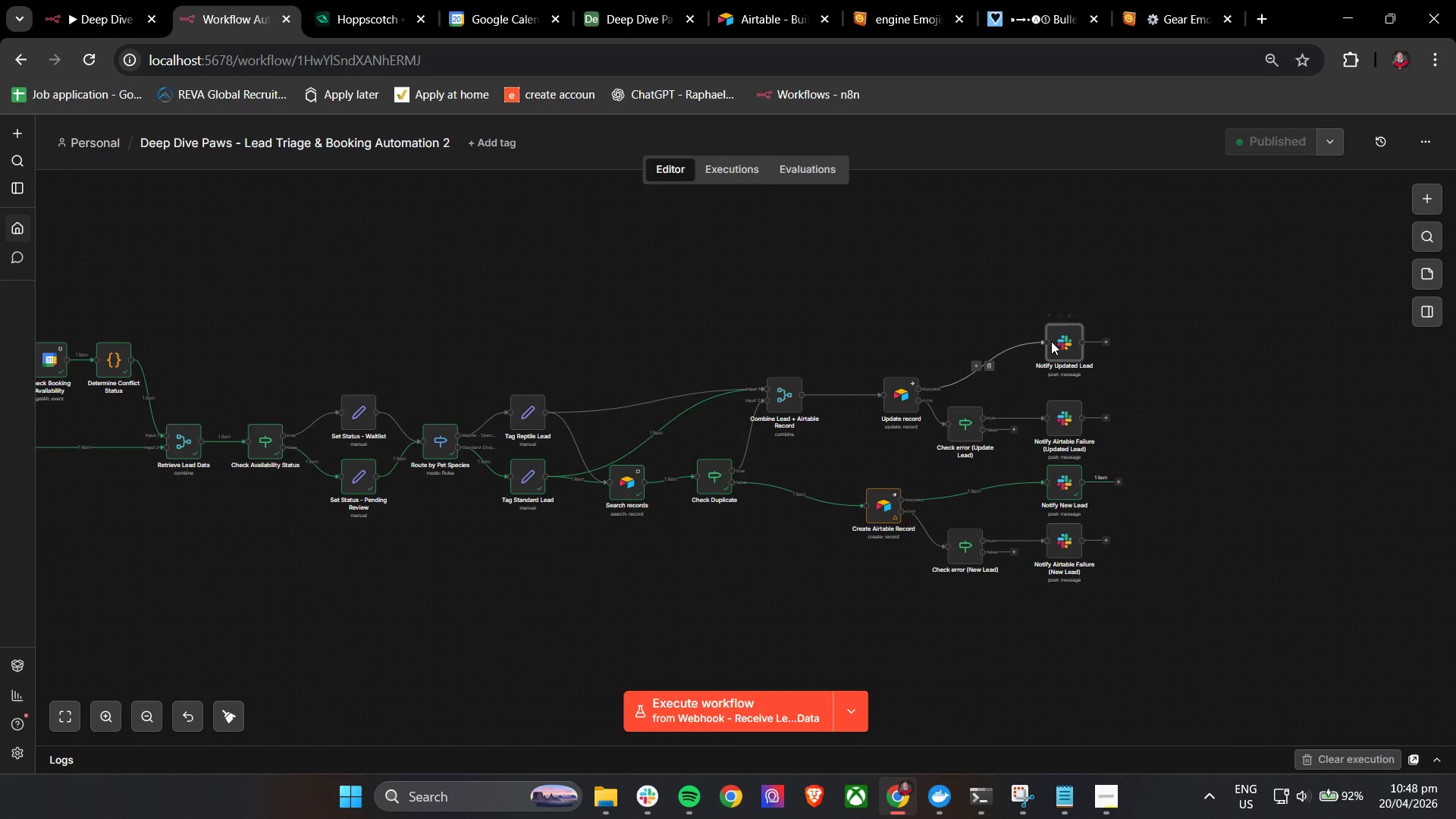 
double_click([1065, 337])
 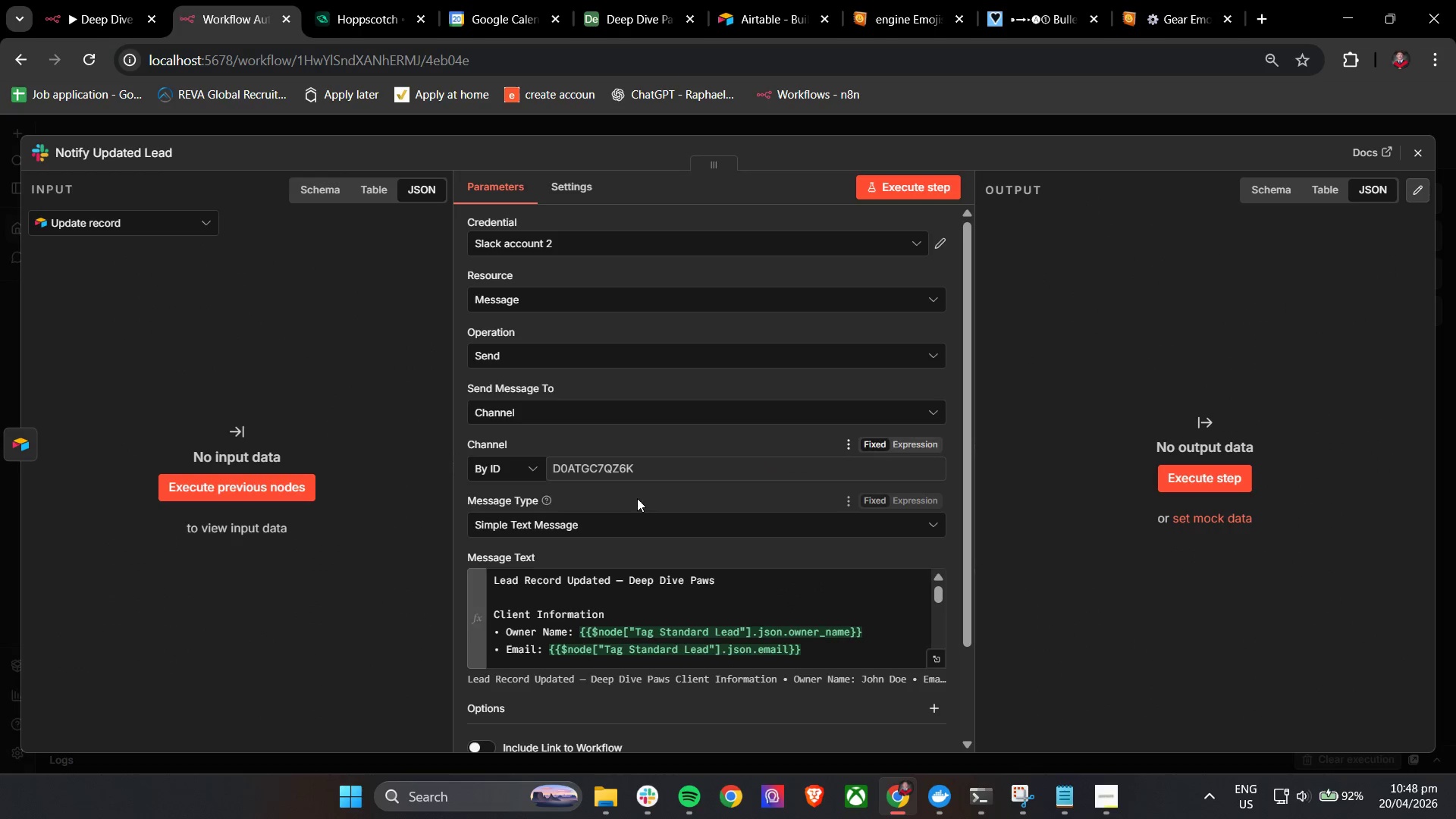 
double_click([661, 471])
 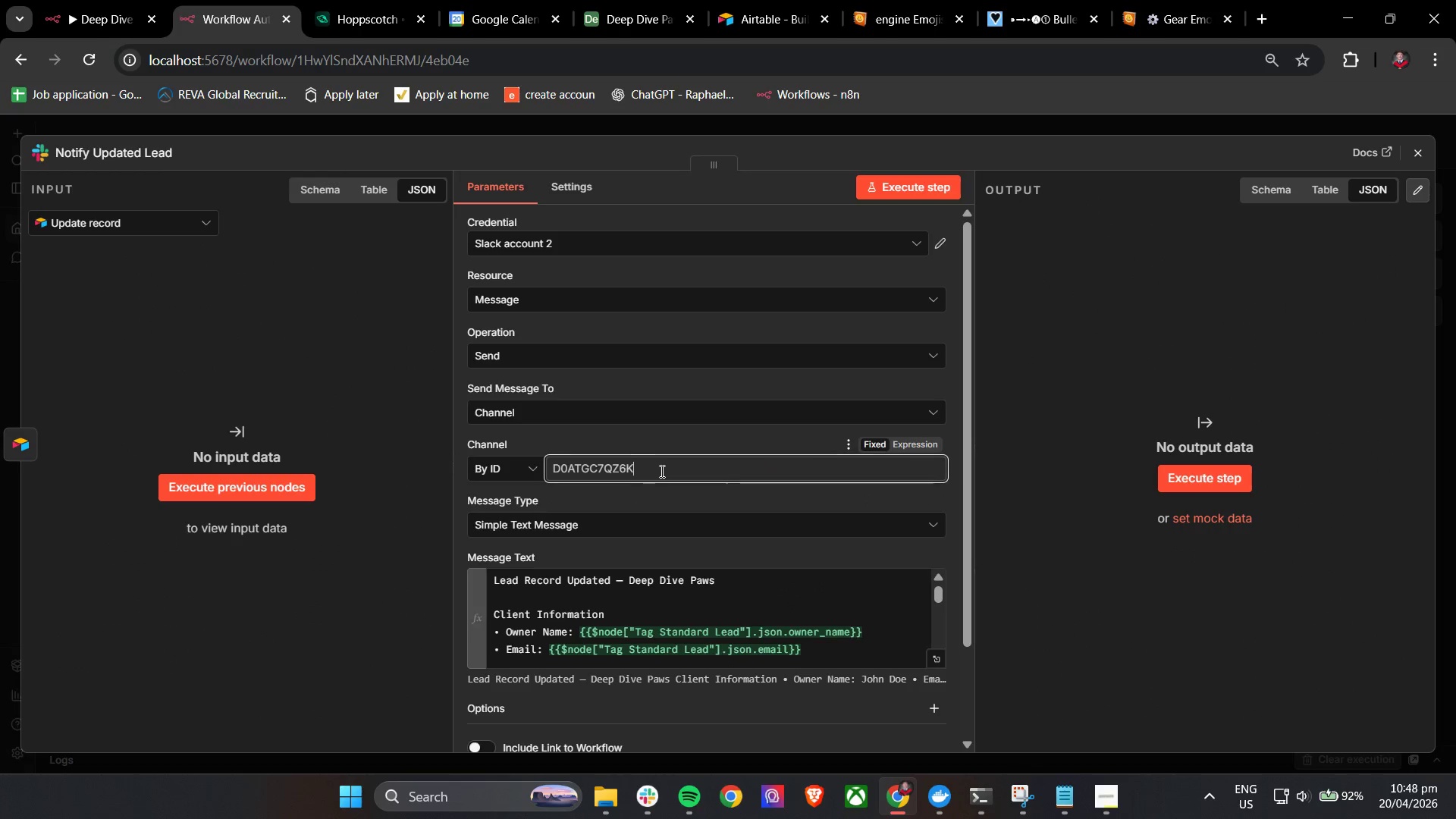 
key(Control+V)
 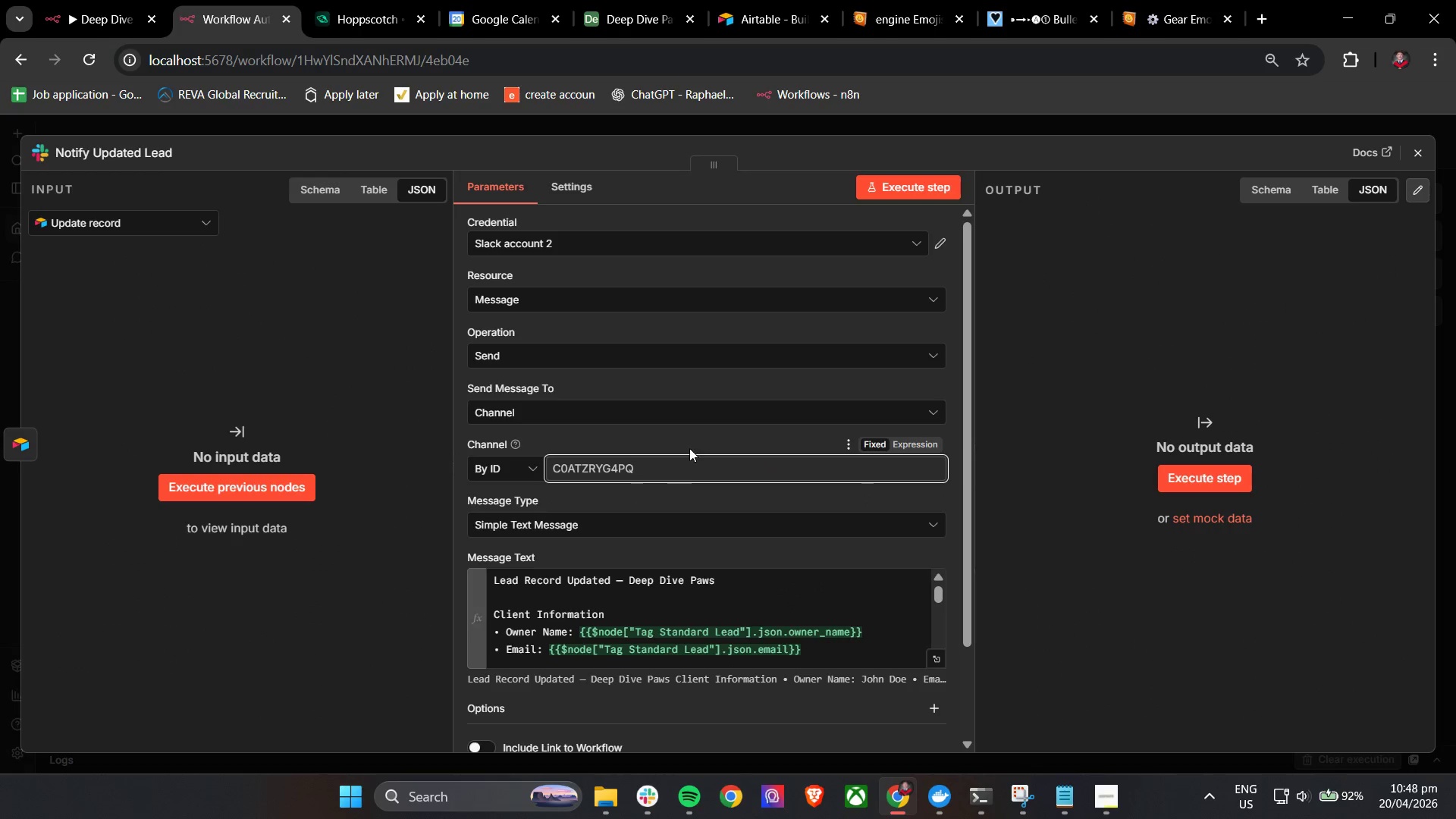 
left_click([694, 438])
 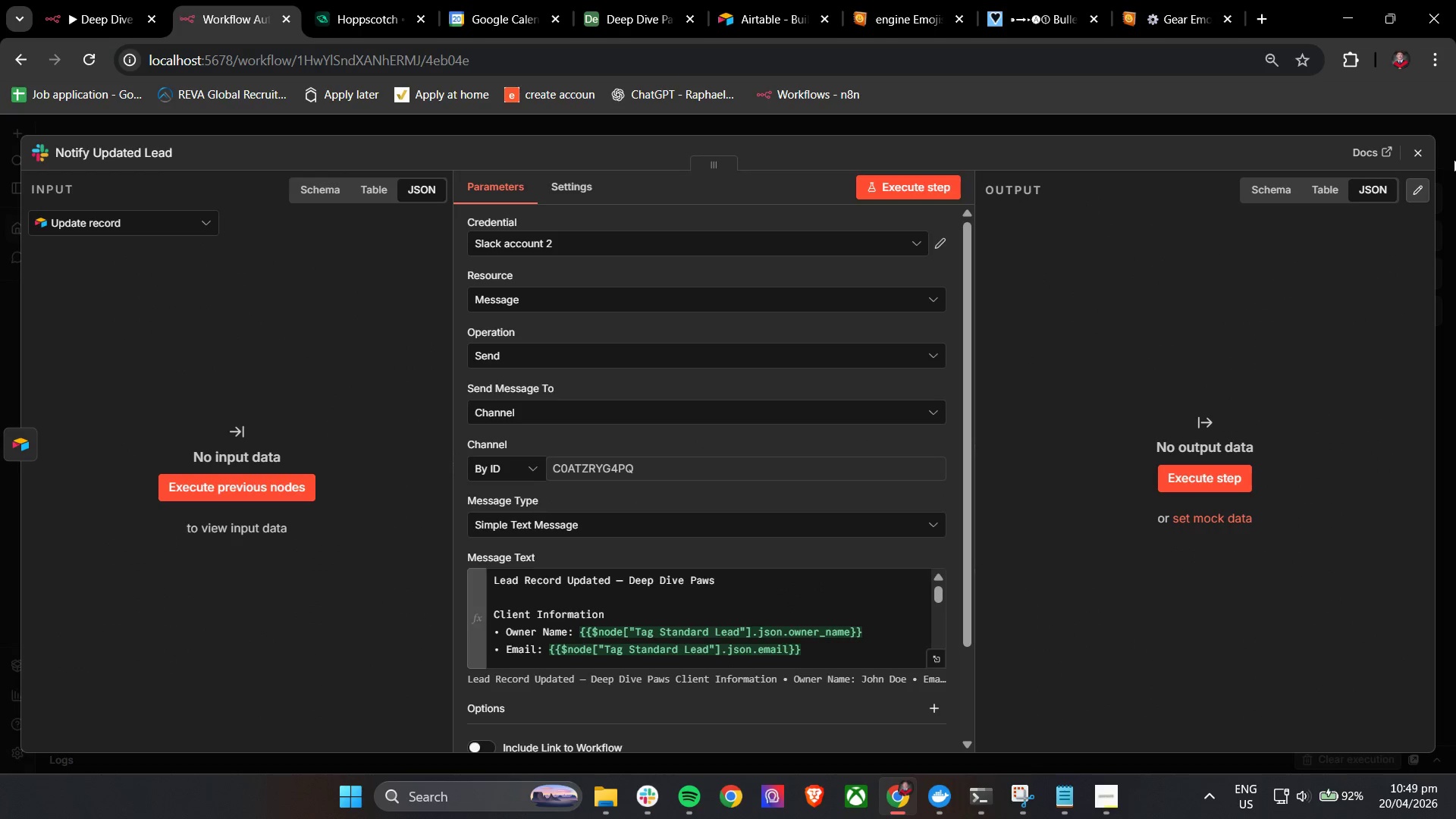 
left_click([1423, 158])
 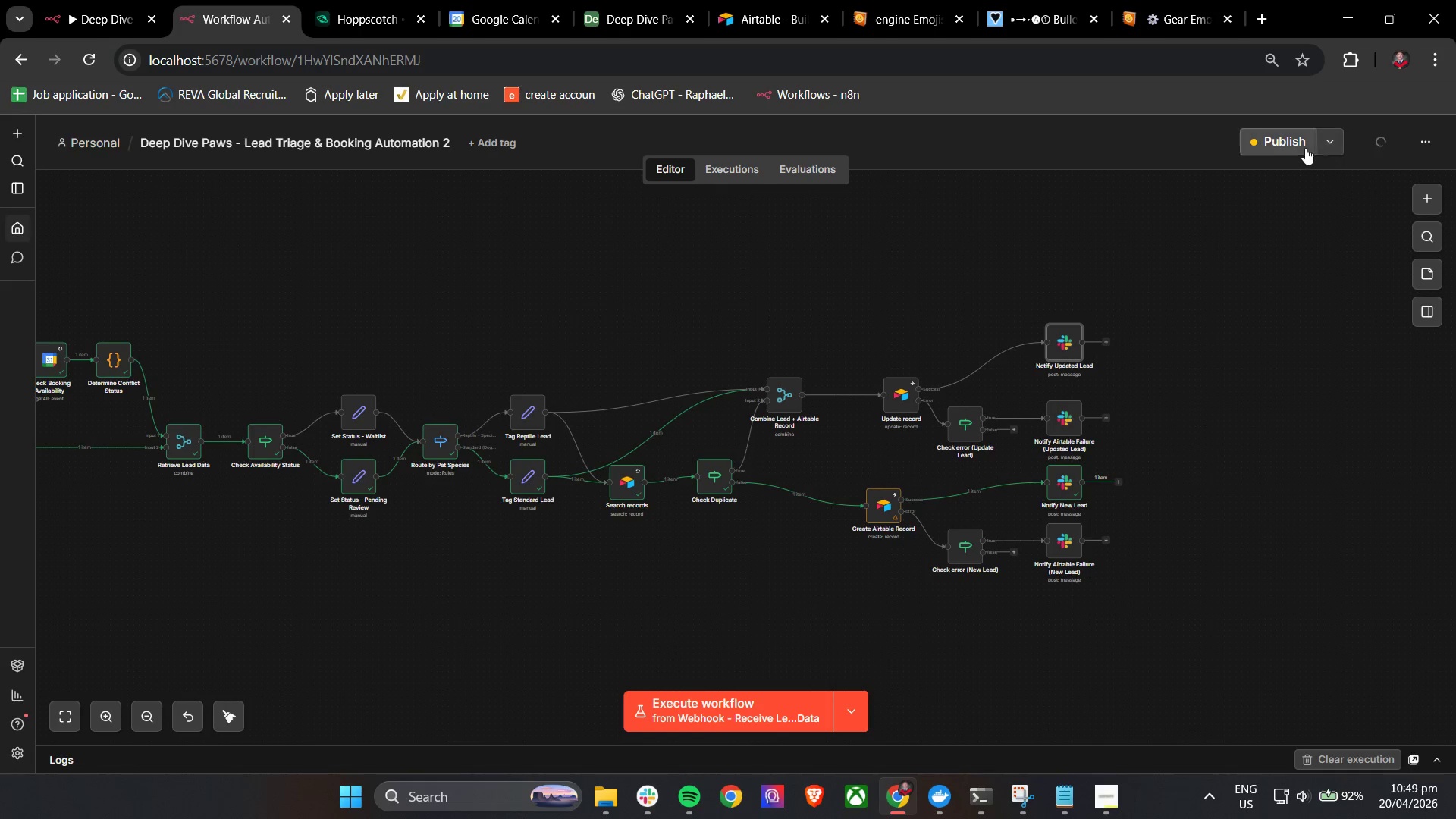 
left_click([1299, 146])
 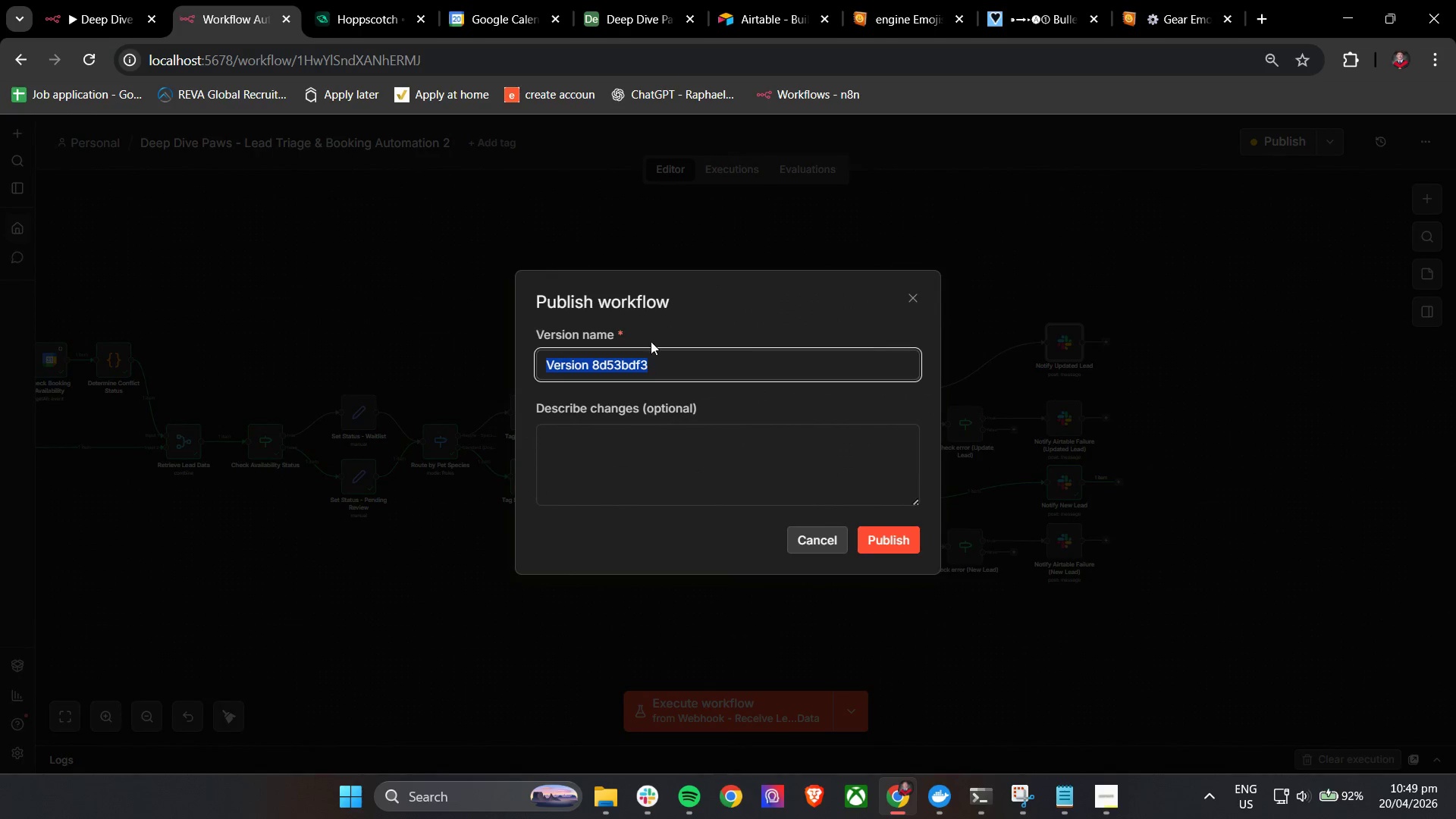 
left_click([665, 354])
 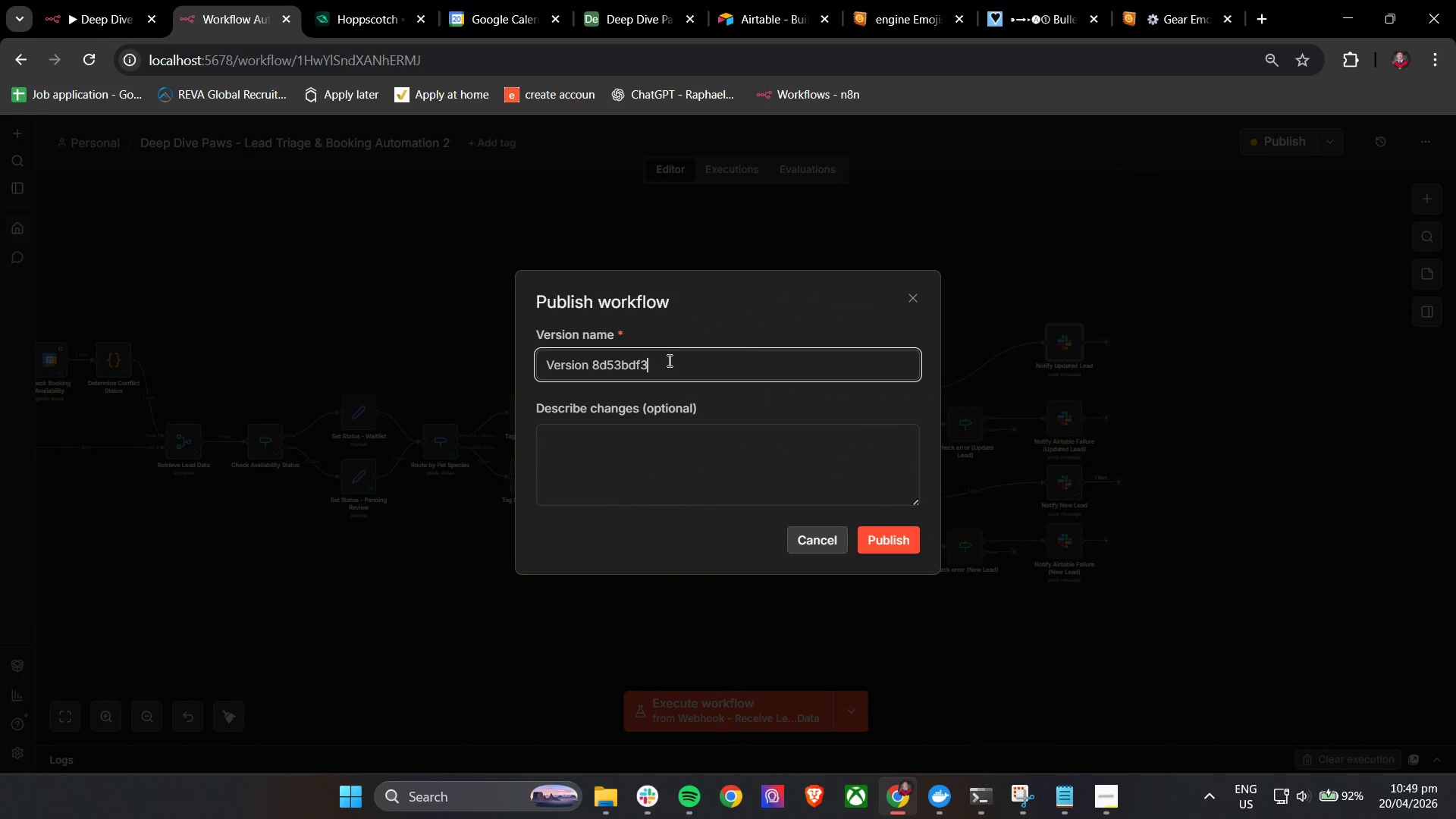 
left_click_drag(start_coordinate=[670, 362], to_coordinate=[589, 362])
 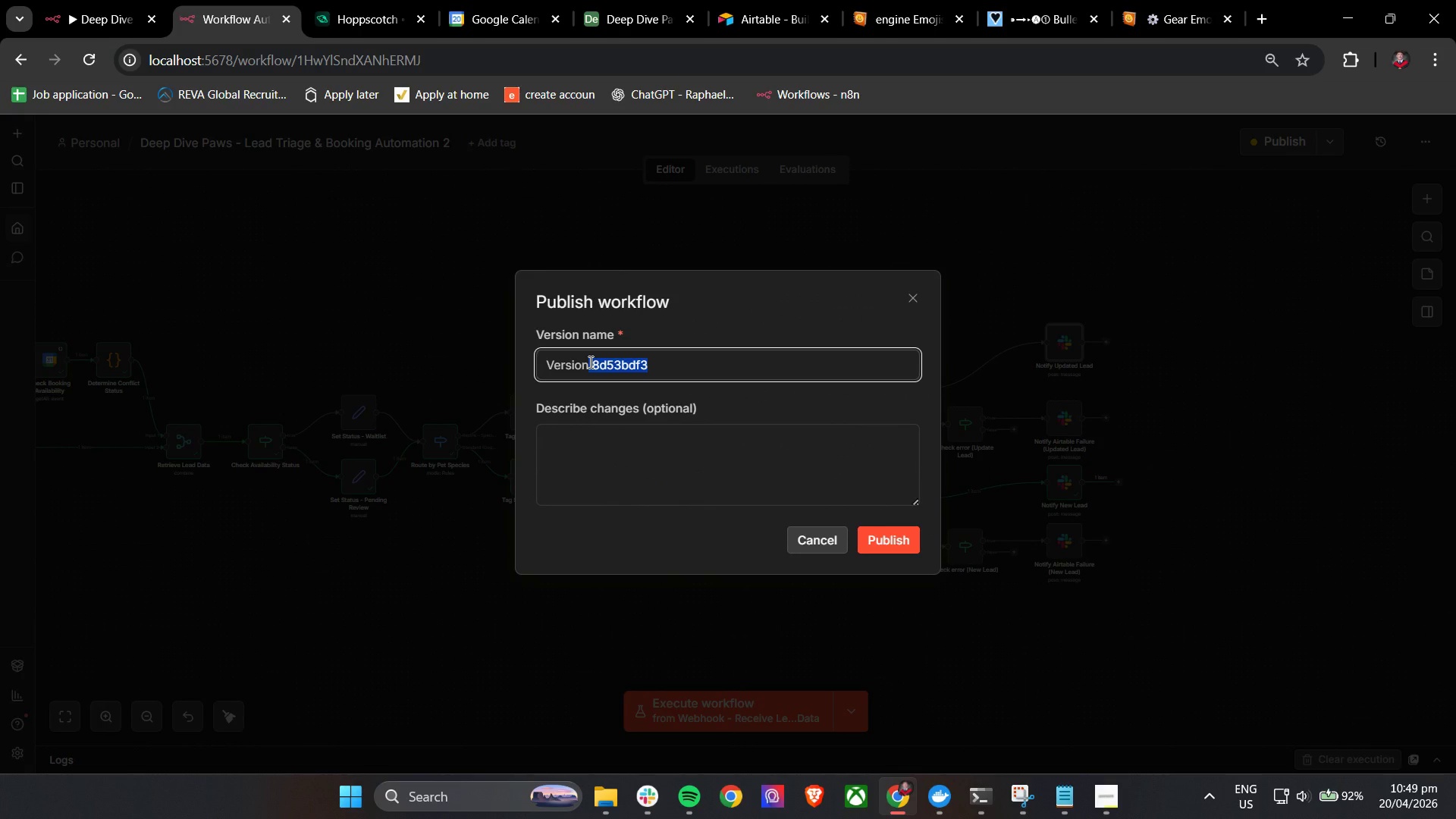 
key(Backspace)
type( Fianl)
key(Backspace)
key(Backspace)
key(Backspace)
type(nal)
 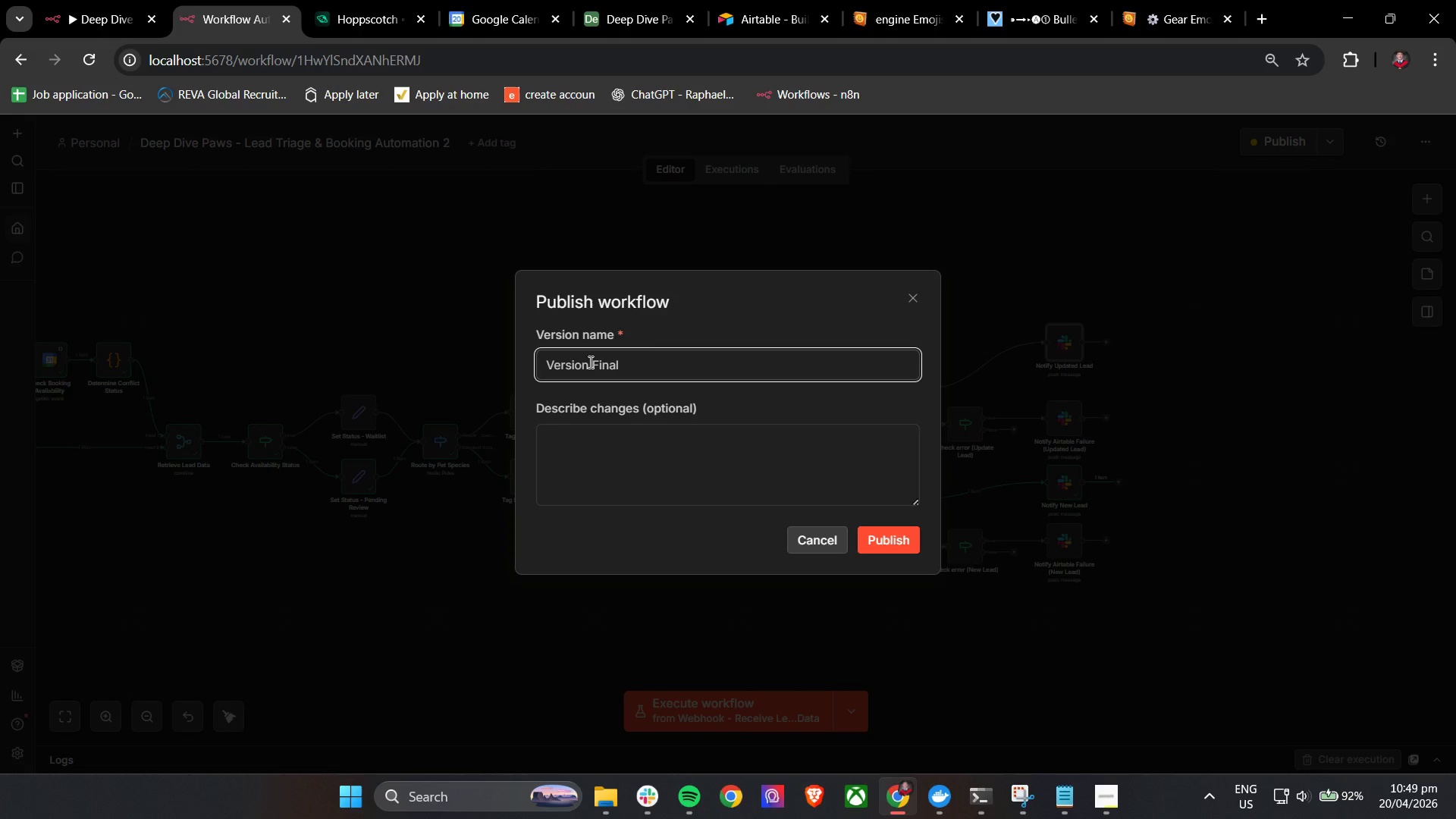 
left_click([353, 0])
 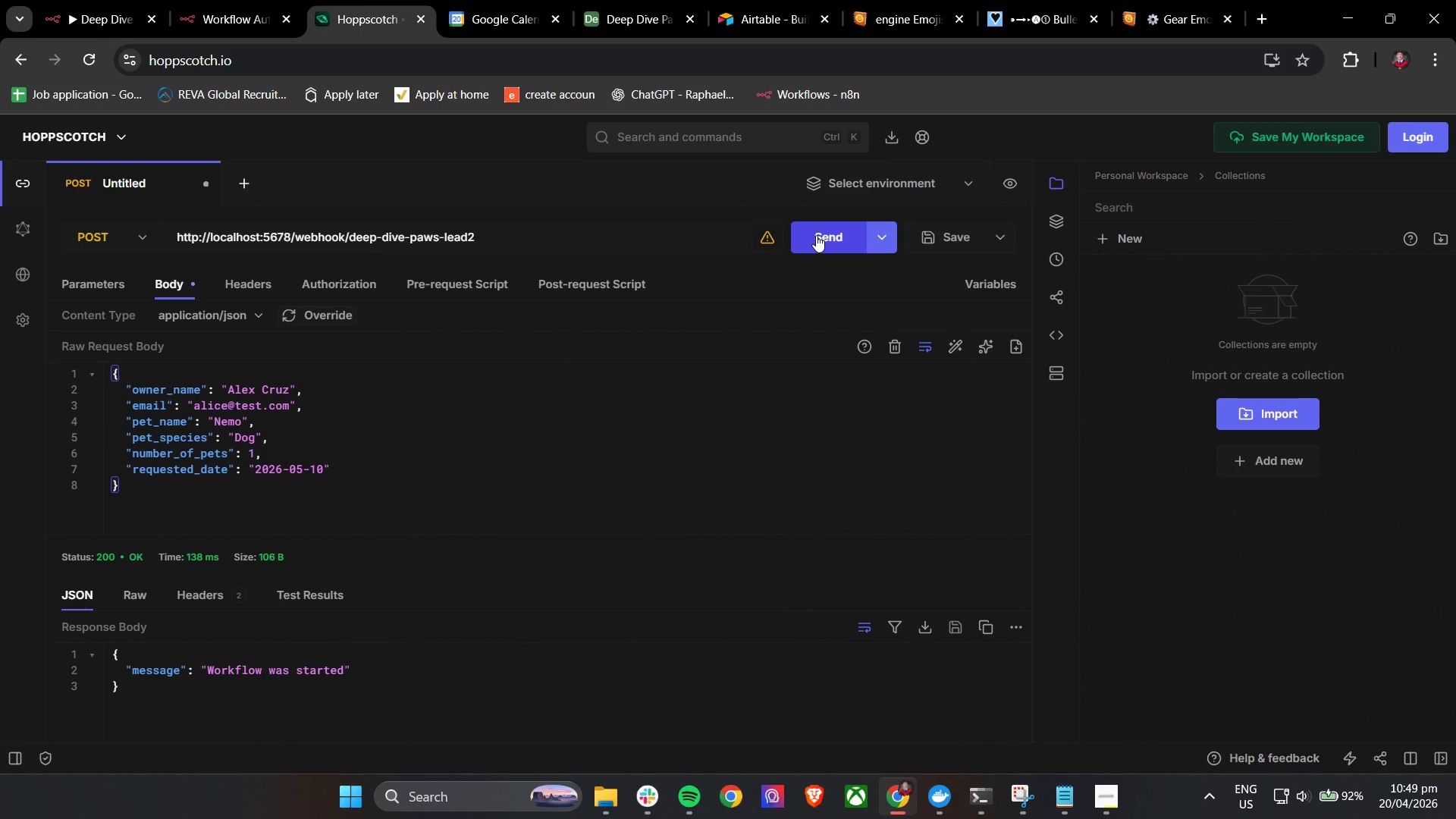 
left_click([816, 235])
 